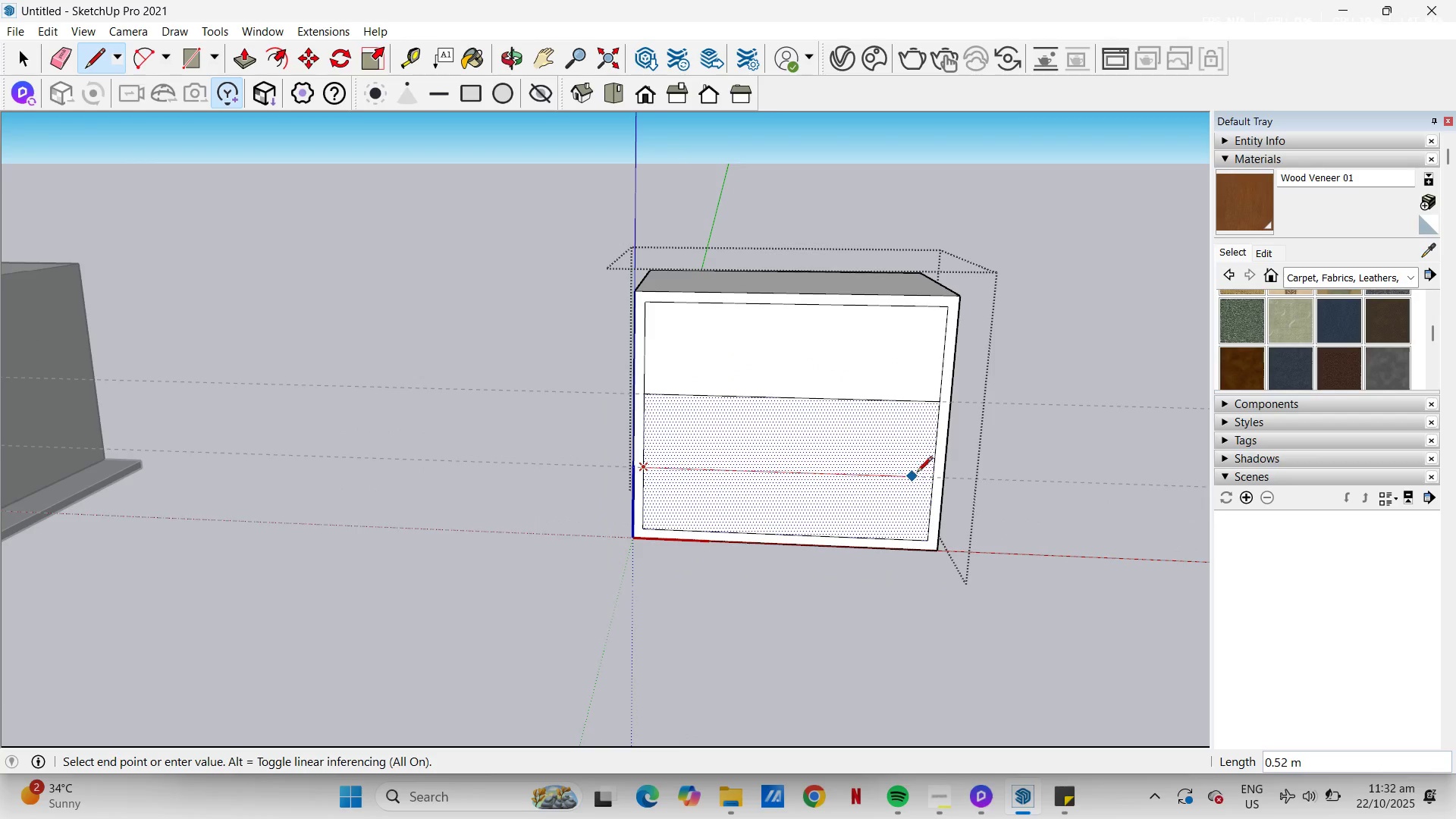 
left_click([927, 475])
 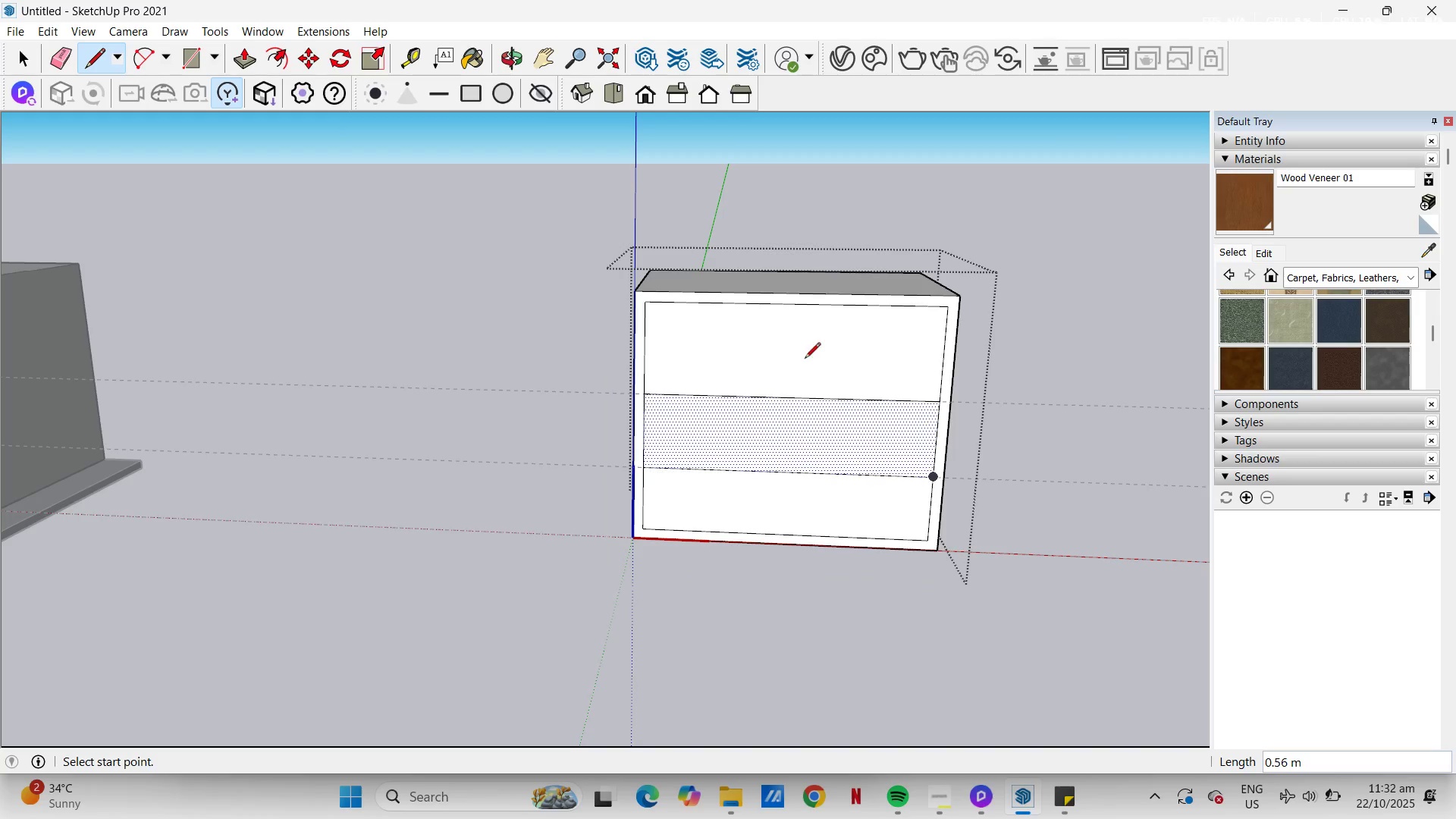 
key(Space)
 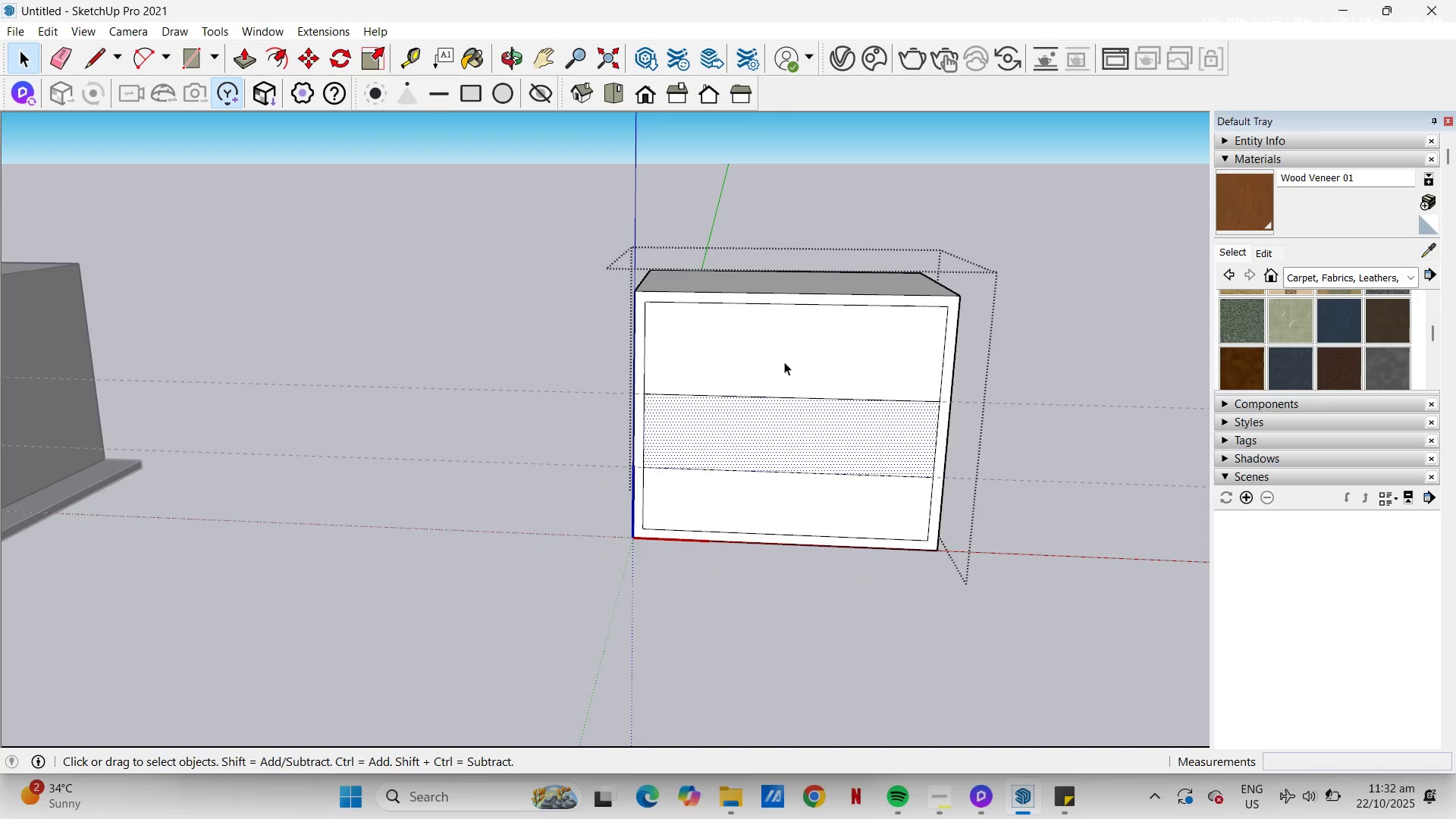 
left_click([784, 362])
 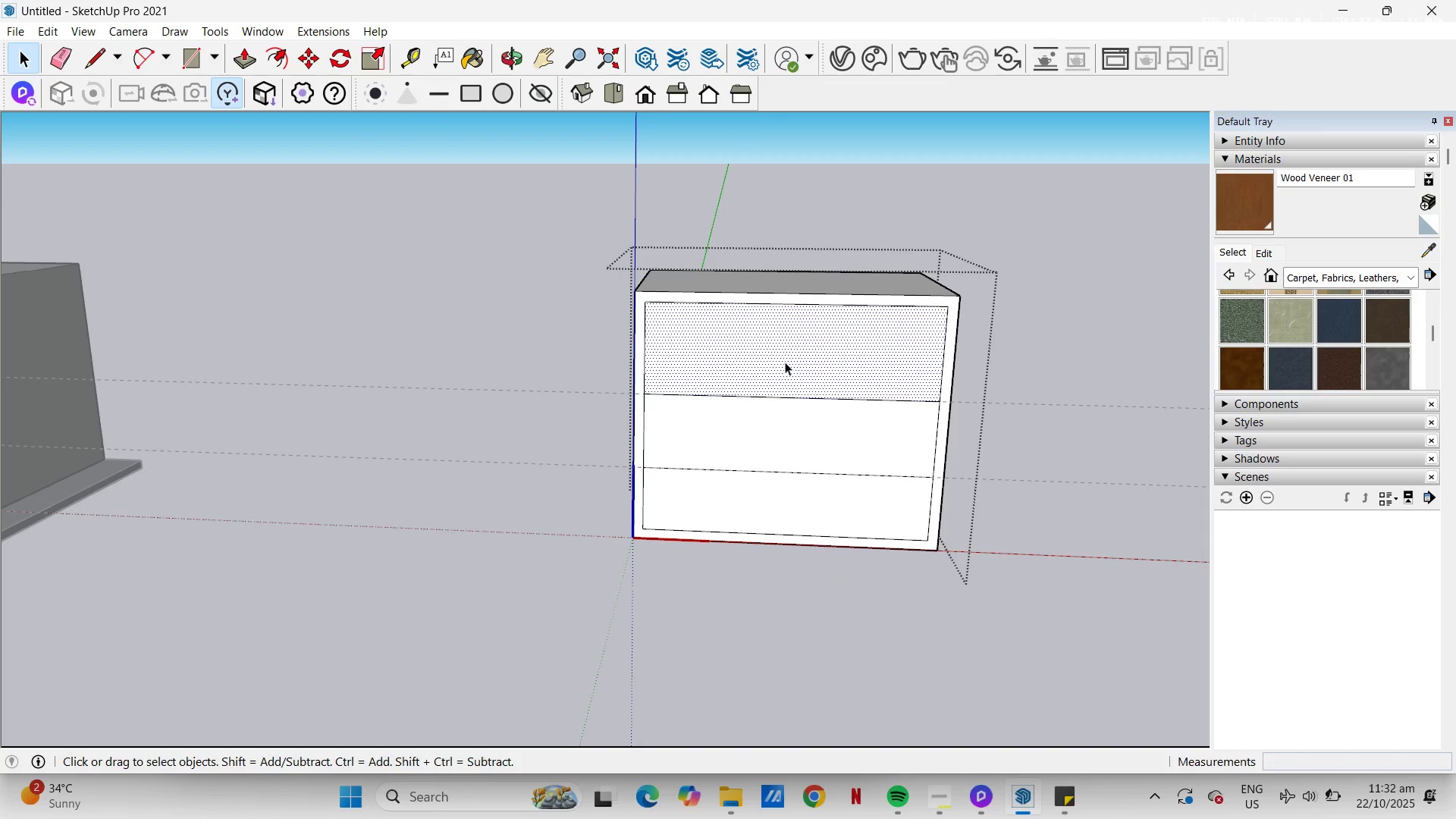 
key(P)
 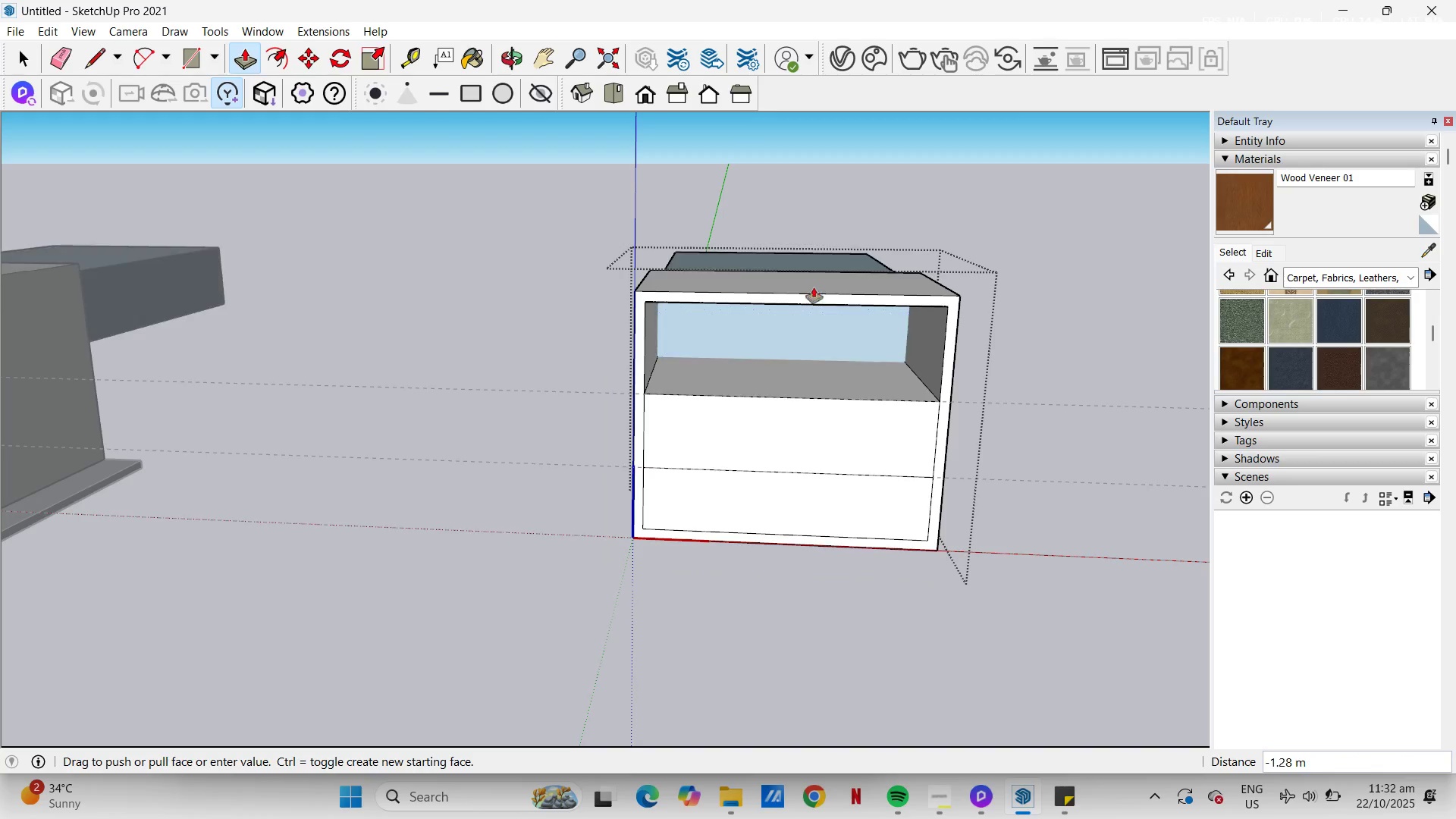 
wait(7.74)
 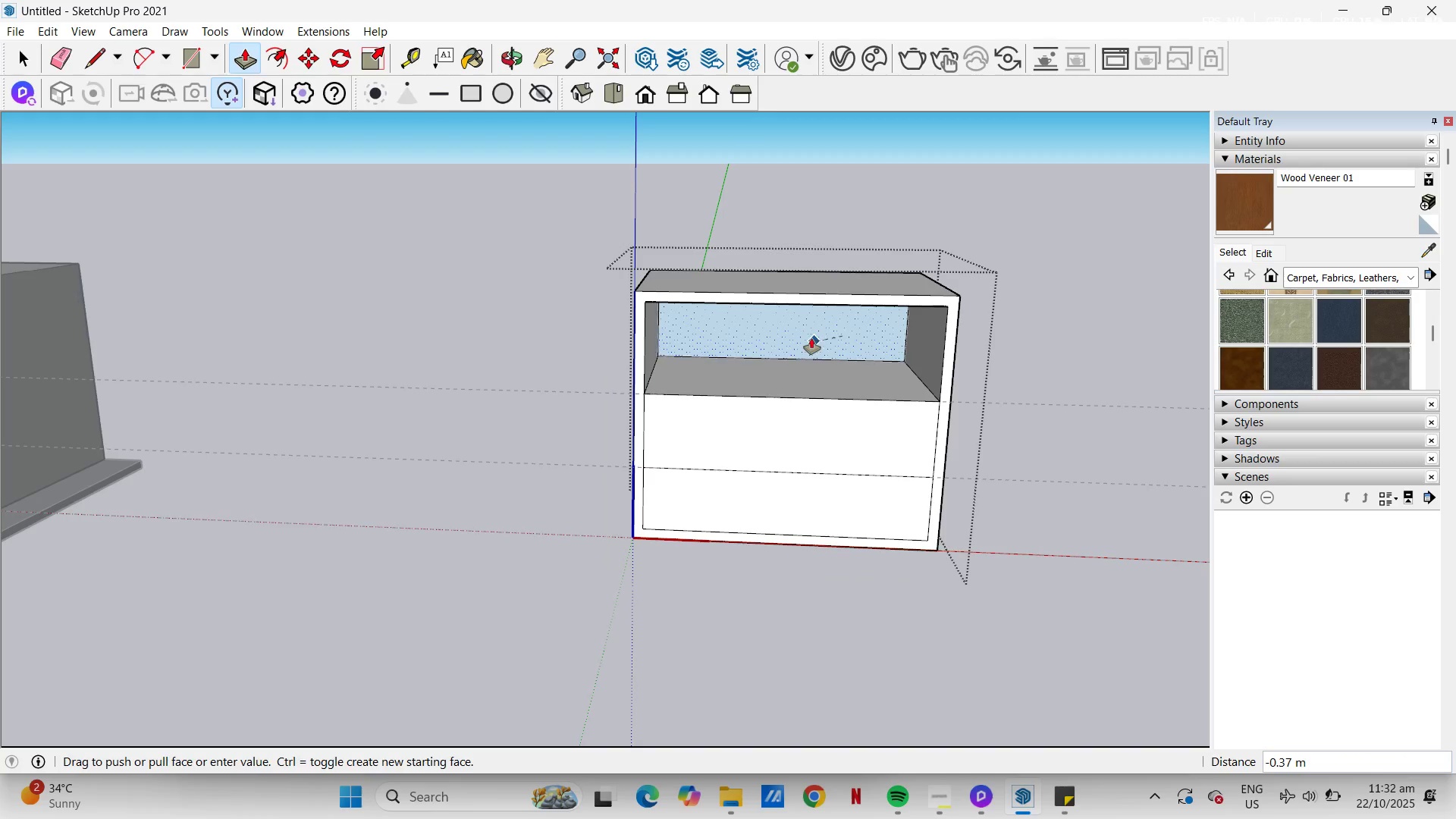 
left_click([903, 271])
 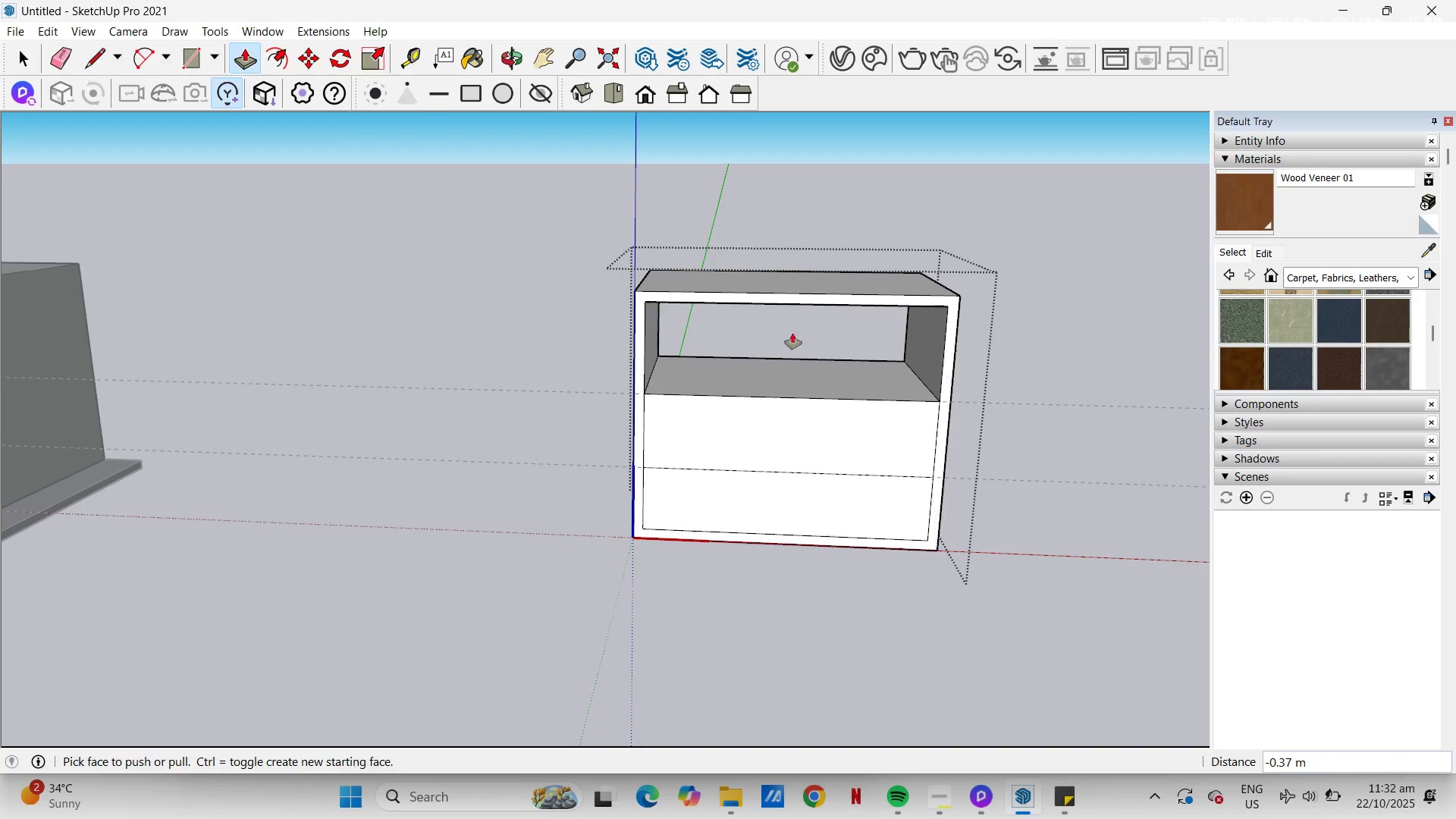 
key(Space)
 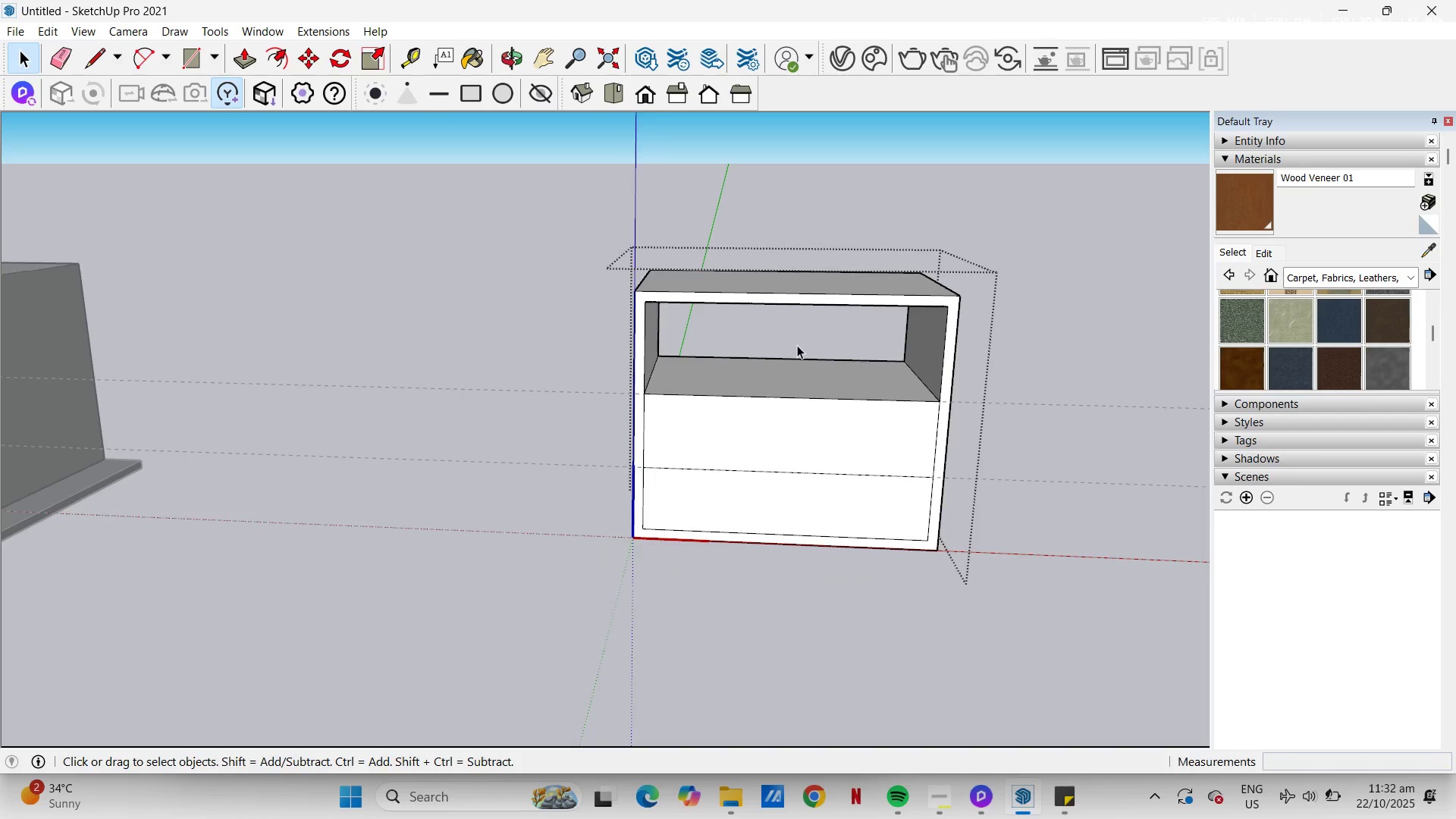 
scroll: coordinate [797, 345], scroll_direction: down, amount: 1.0
 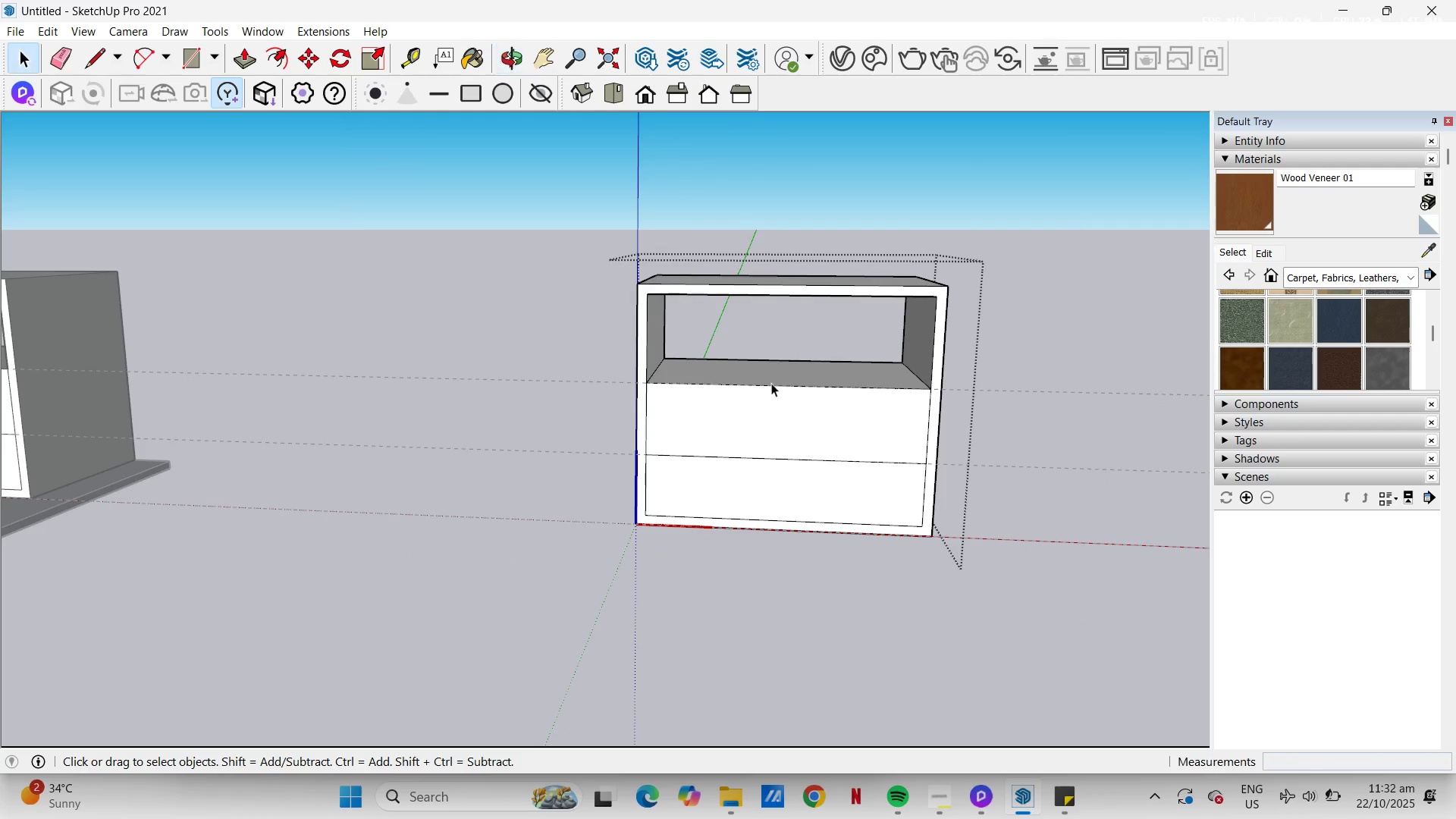 
key(Space)
 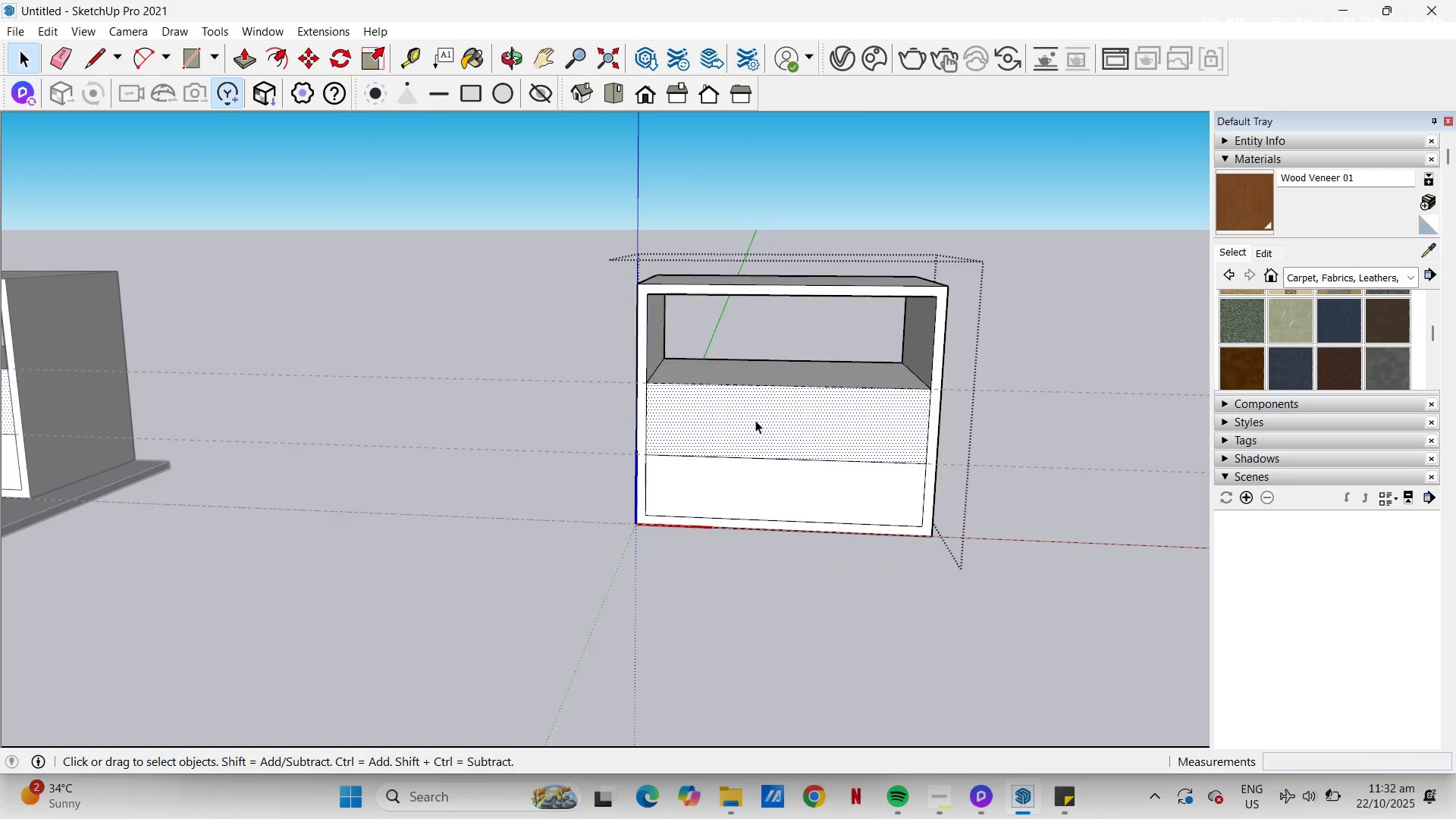 
scroll: coordinate [755, 420], scroll_direction: up, amount: 2.0
 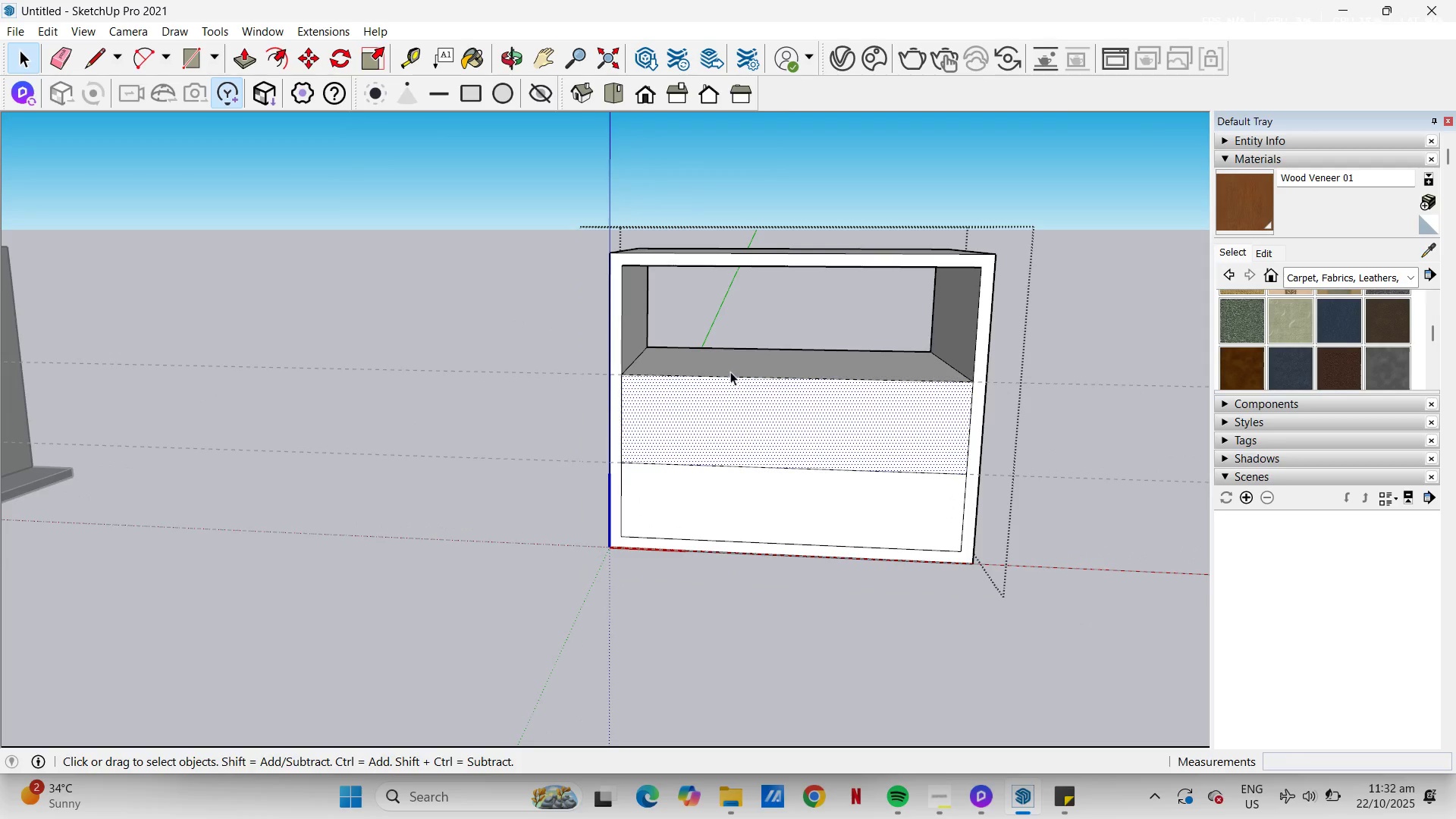 
left_click([730, 367])
 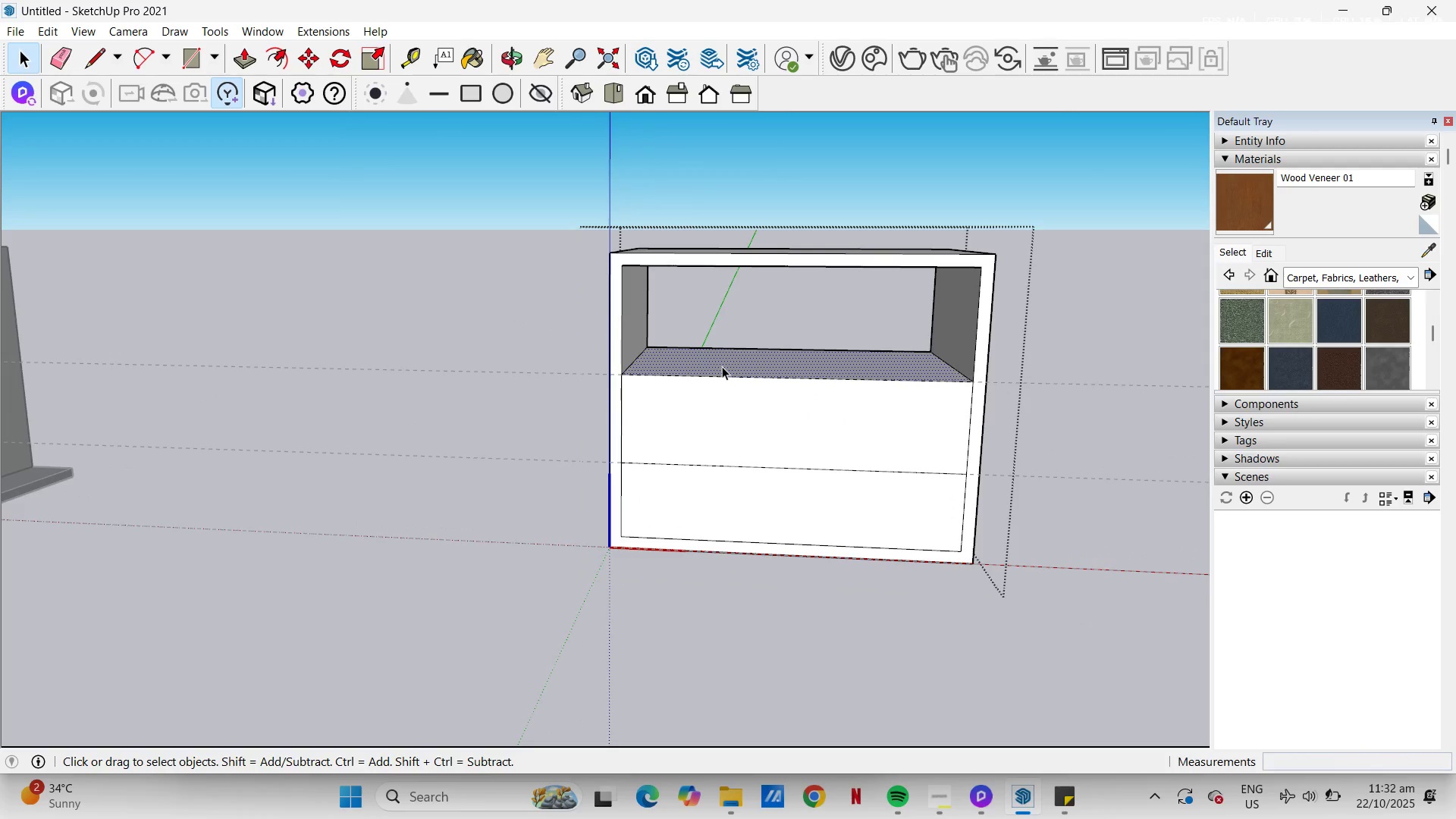 
key(P)
 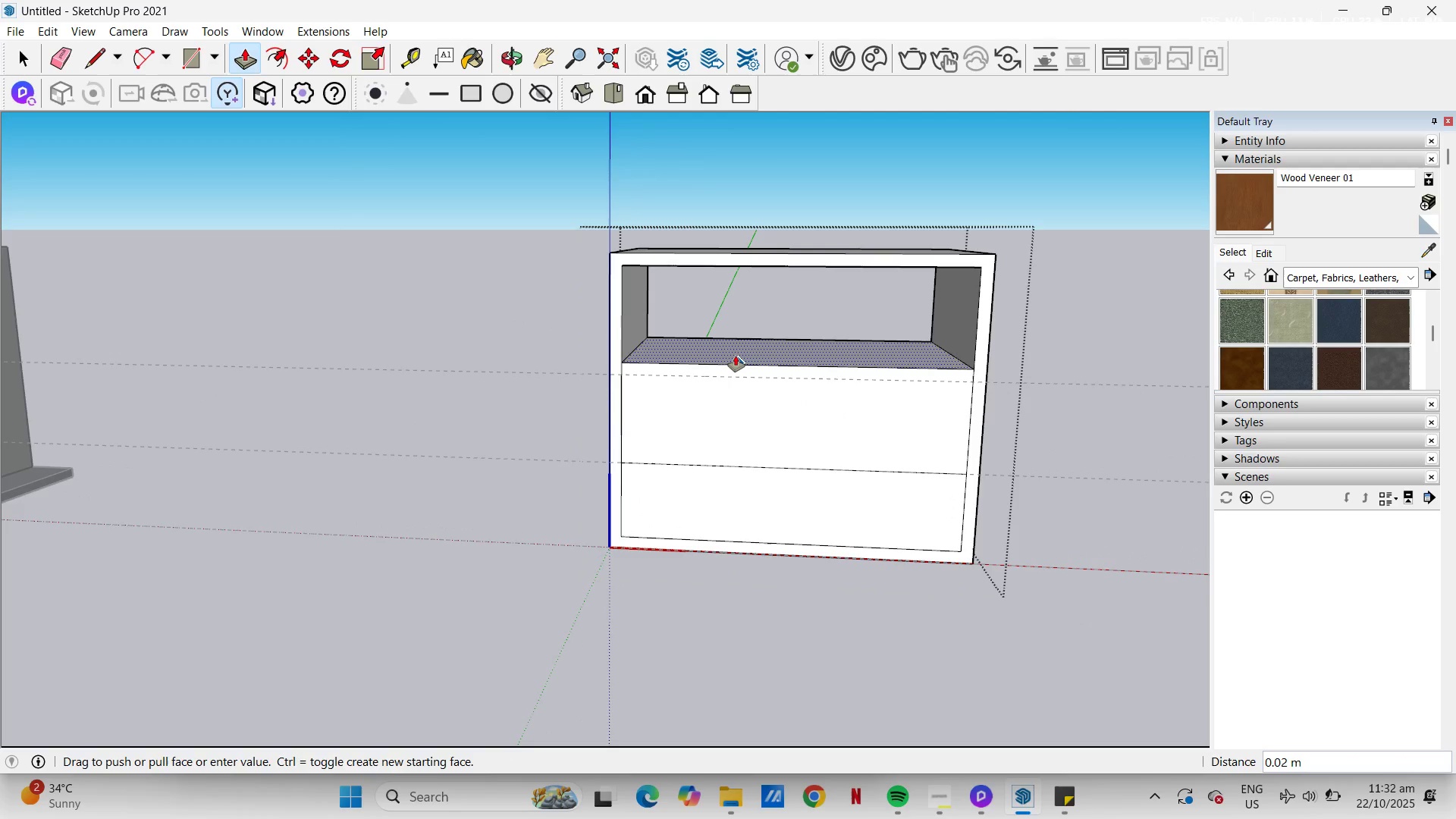 
key(NumpadDecimal)
 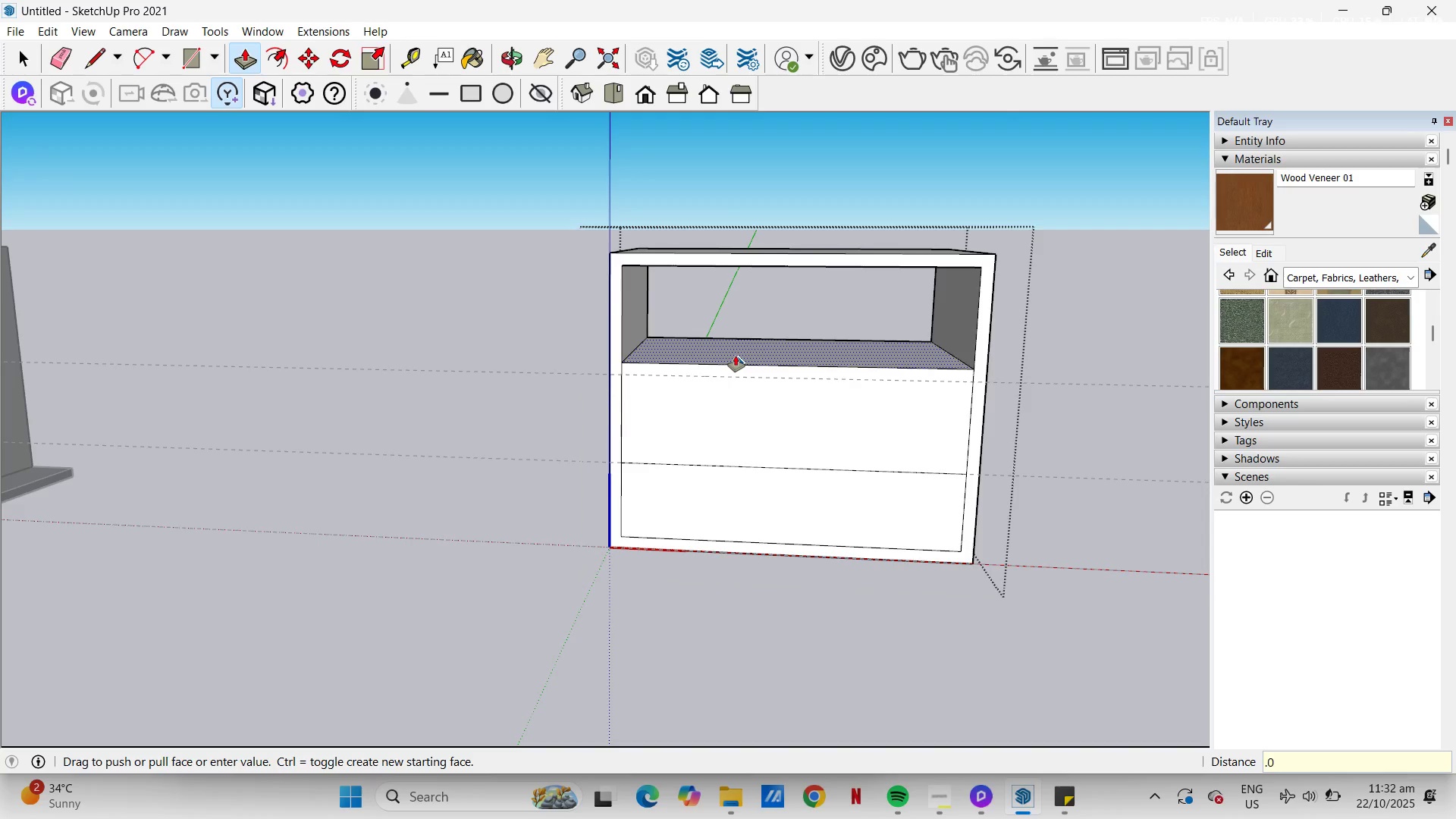 
key(Numpad0)
 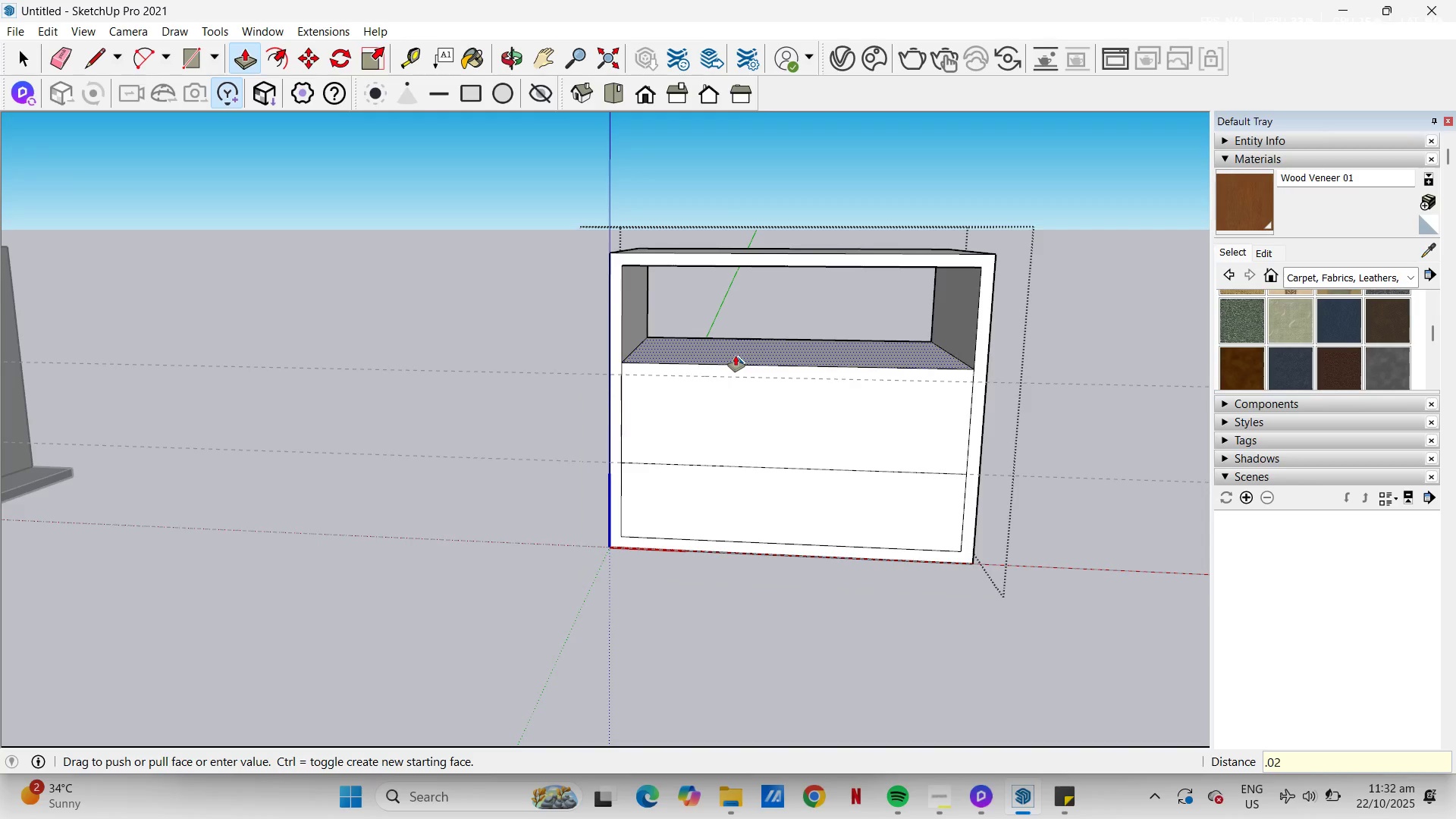 
key(Numpad2)
 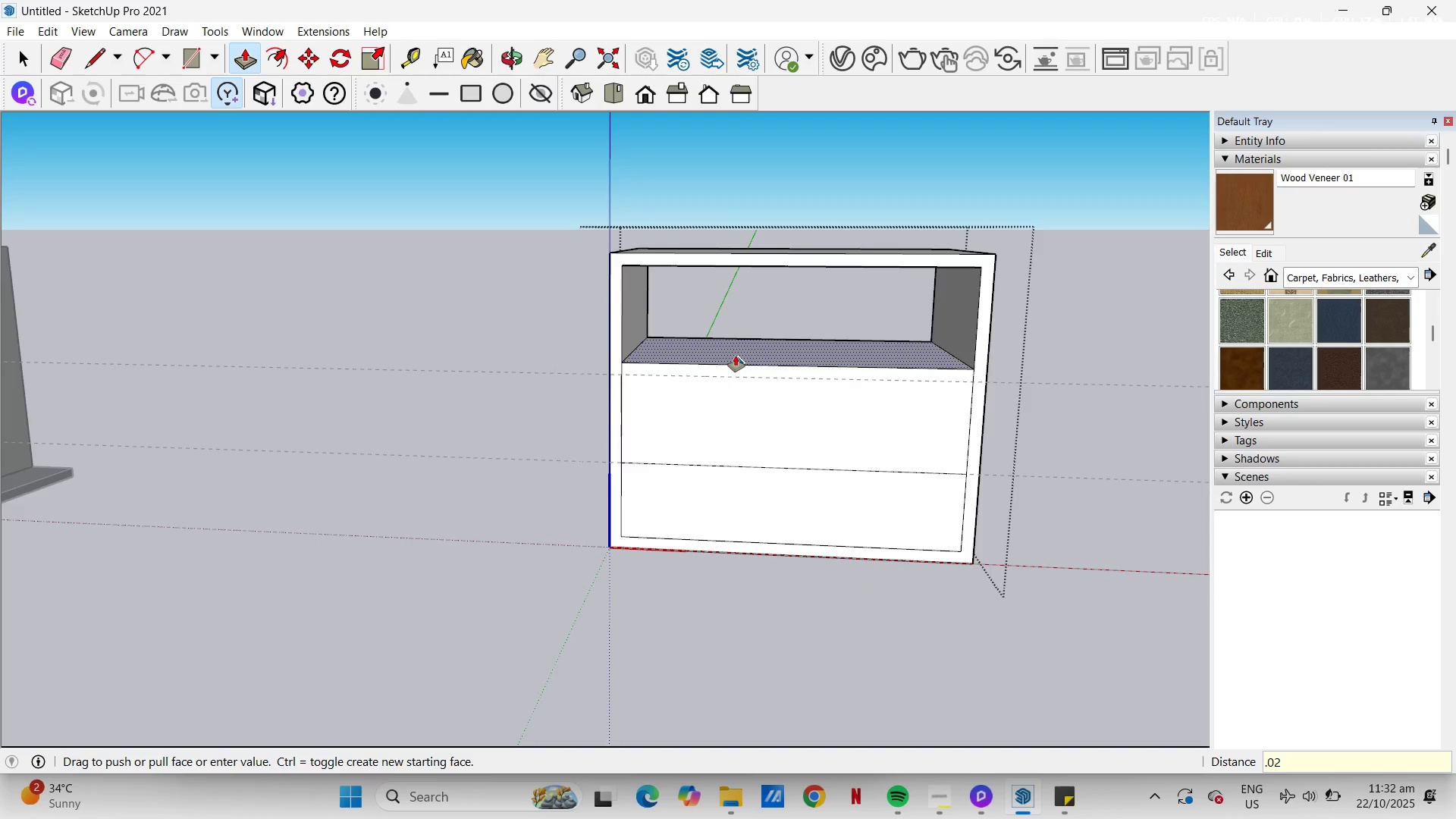 
key(NumpadEnter)
 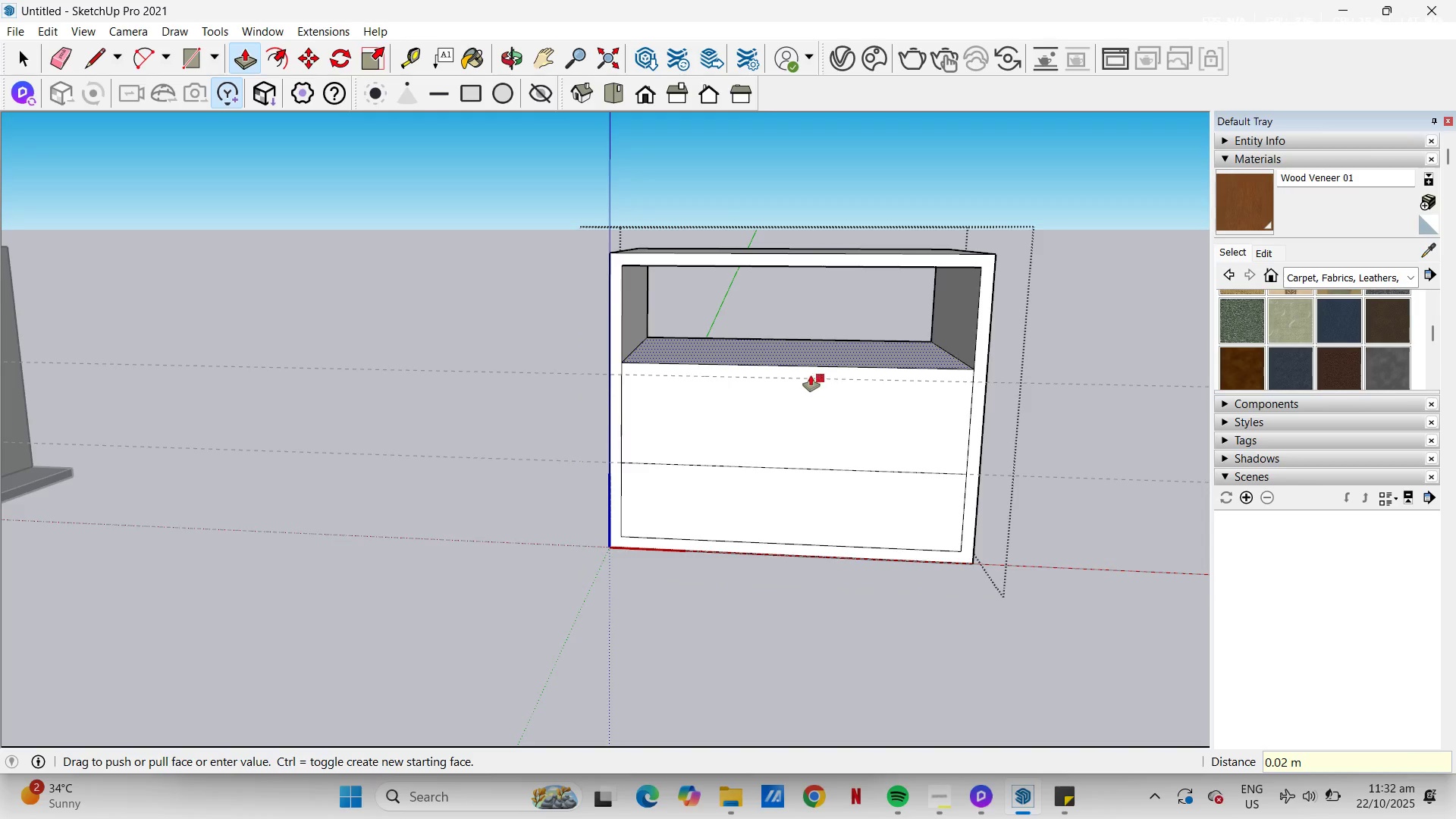 
key(L)
 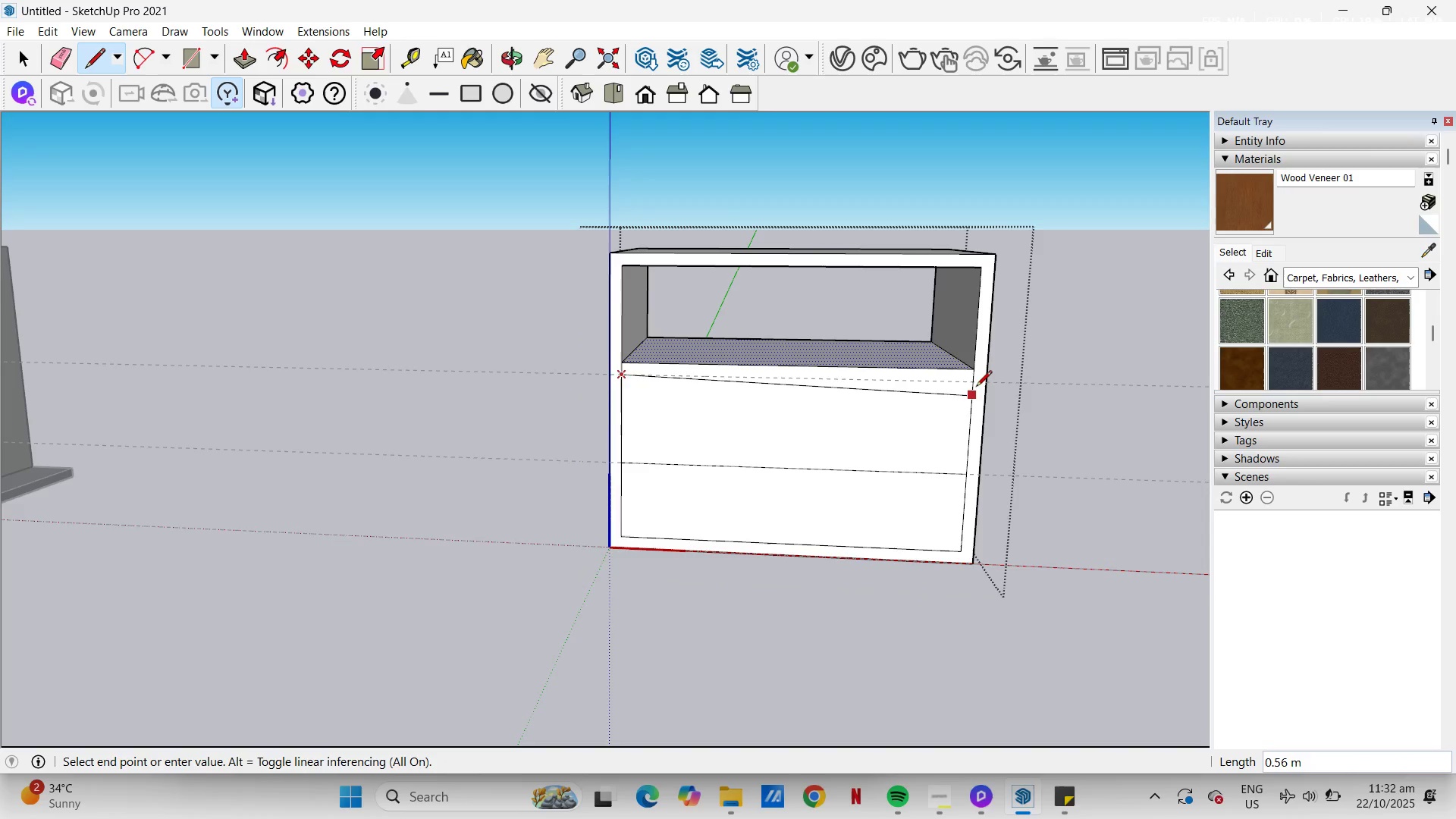 
left_click([976, 386])
 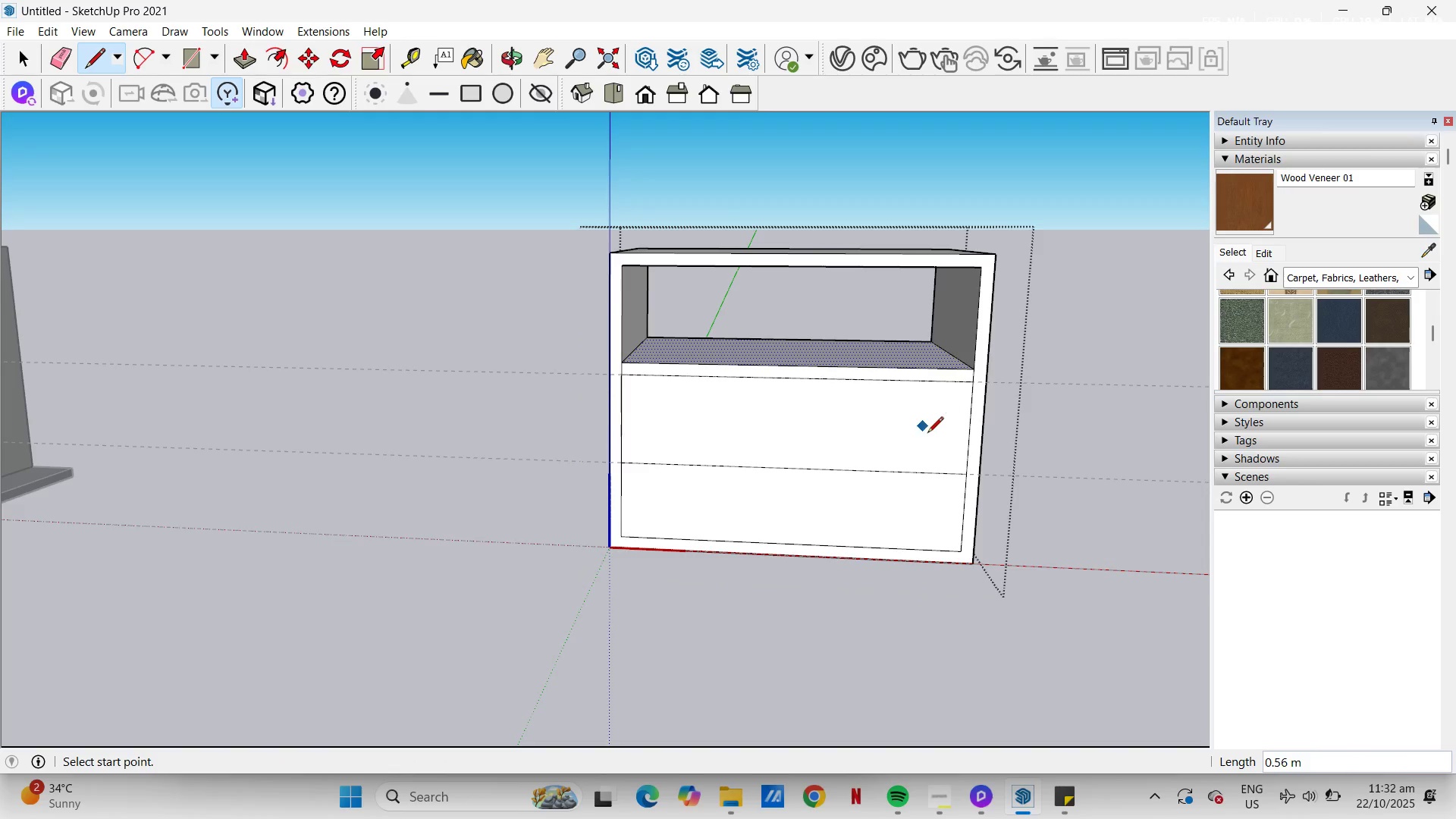 
key(Space)
 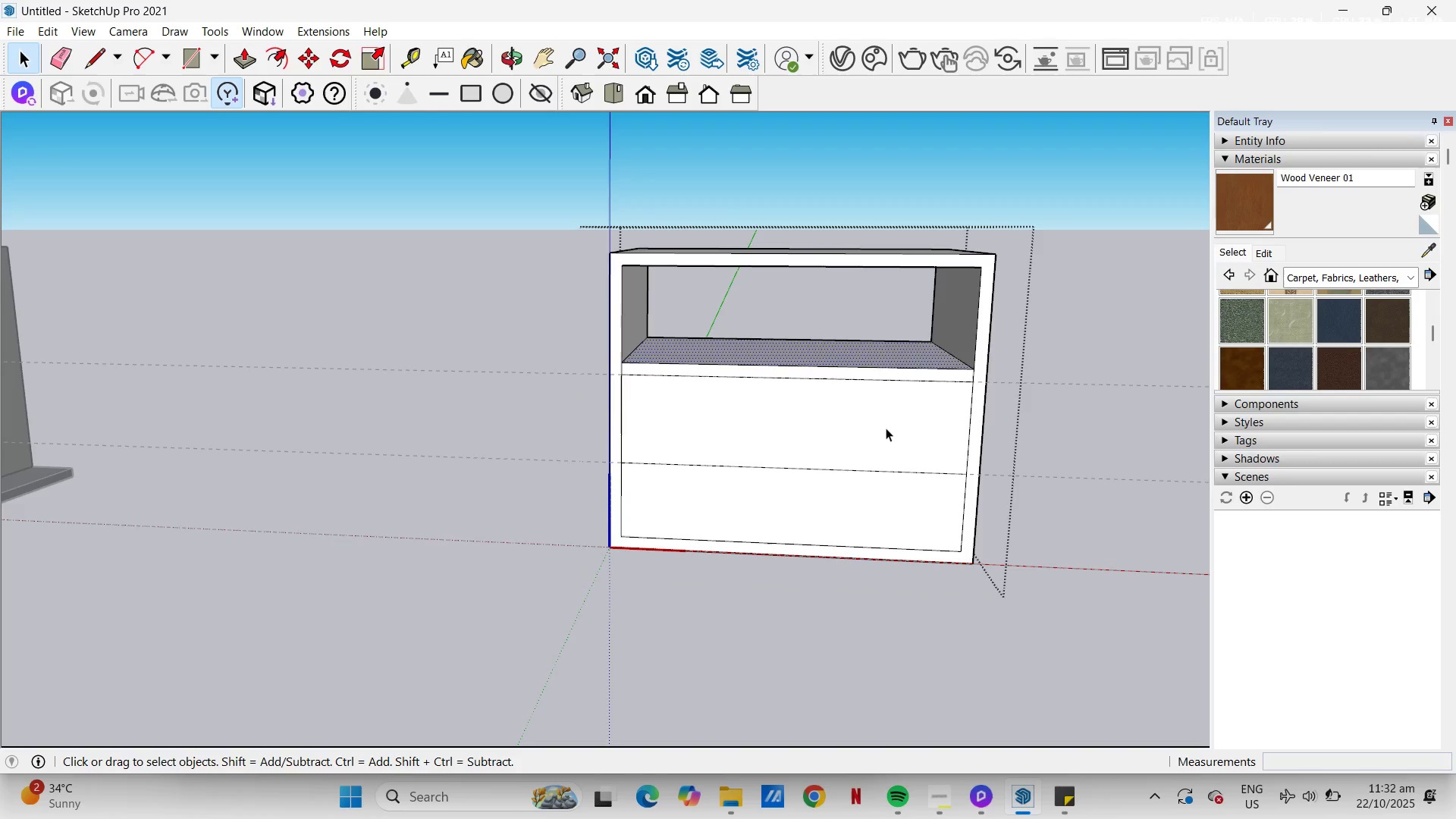 
left_click([886, 428])
 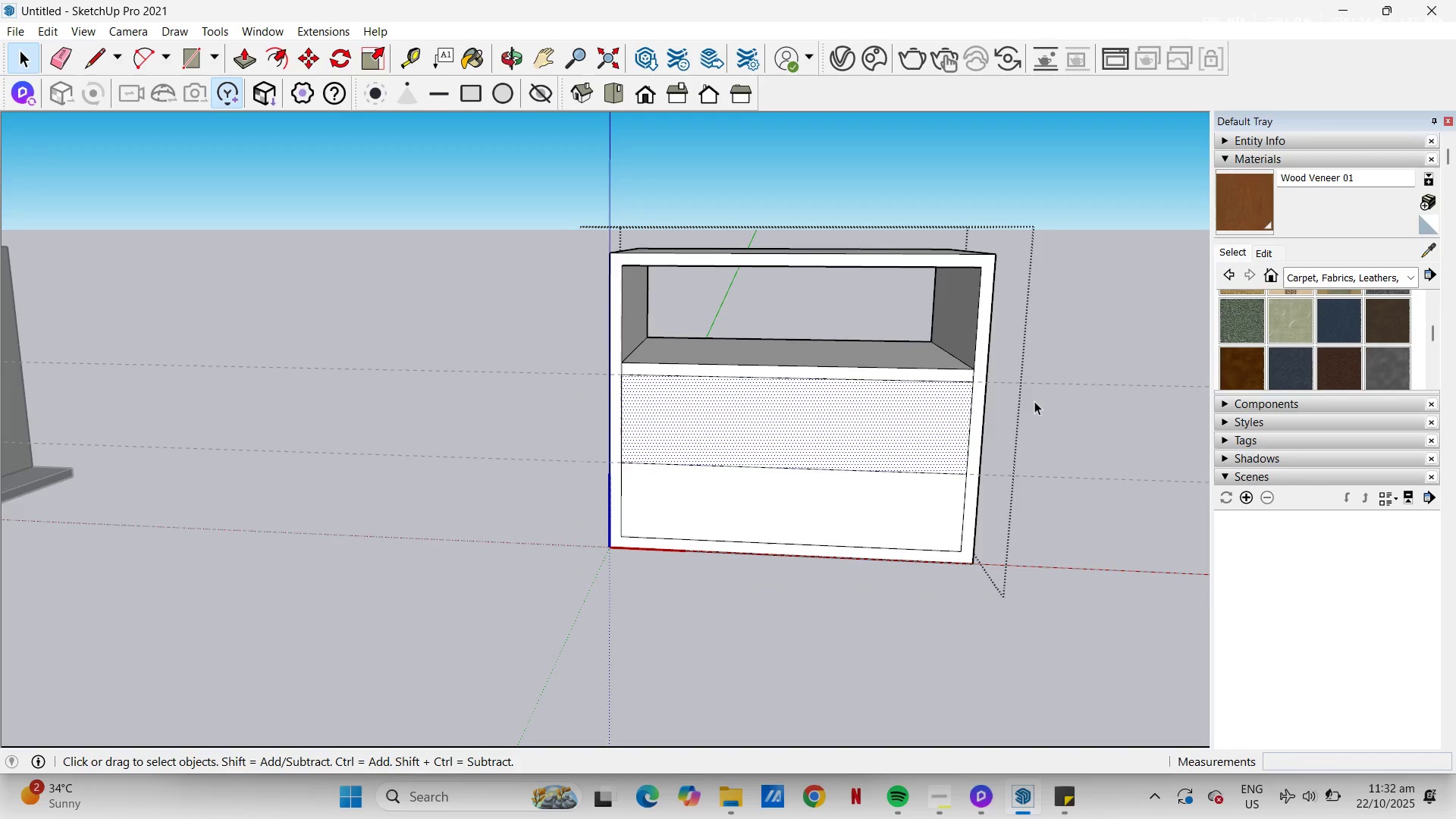 
key(Control+C)
 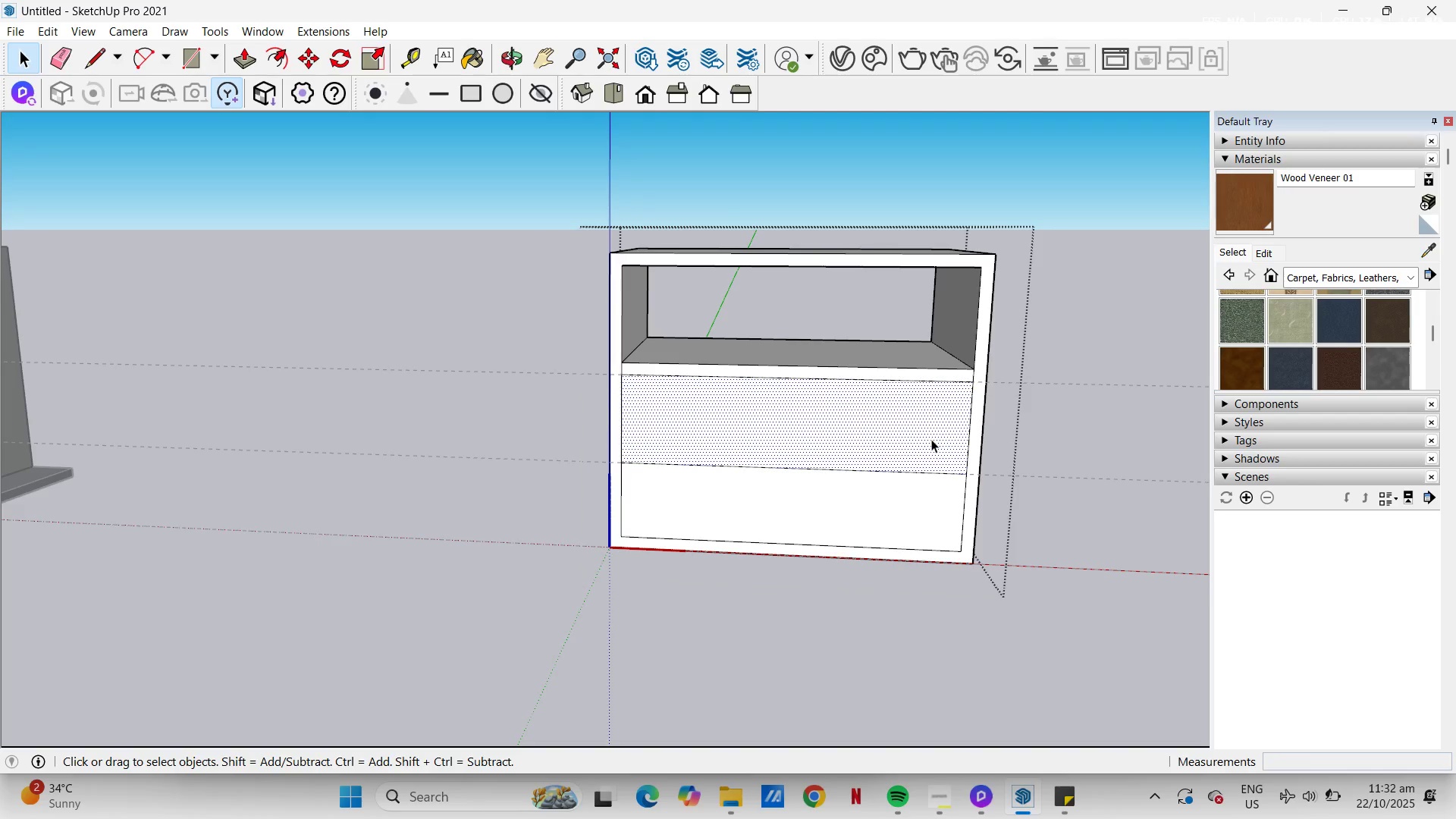 
key(Escape)
 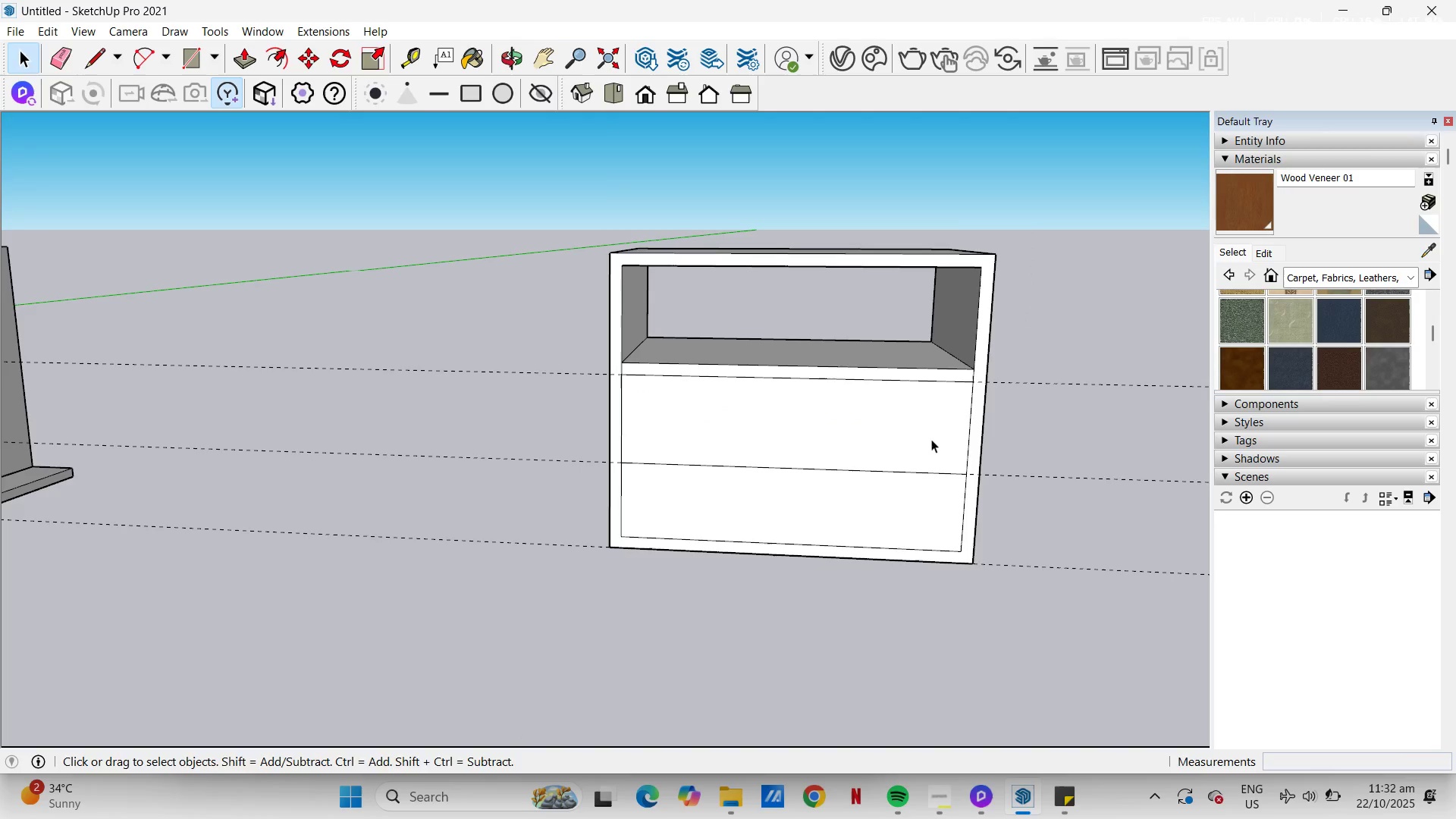 
key(H)
 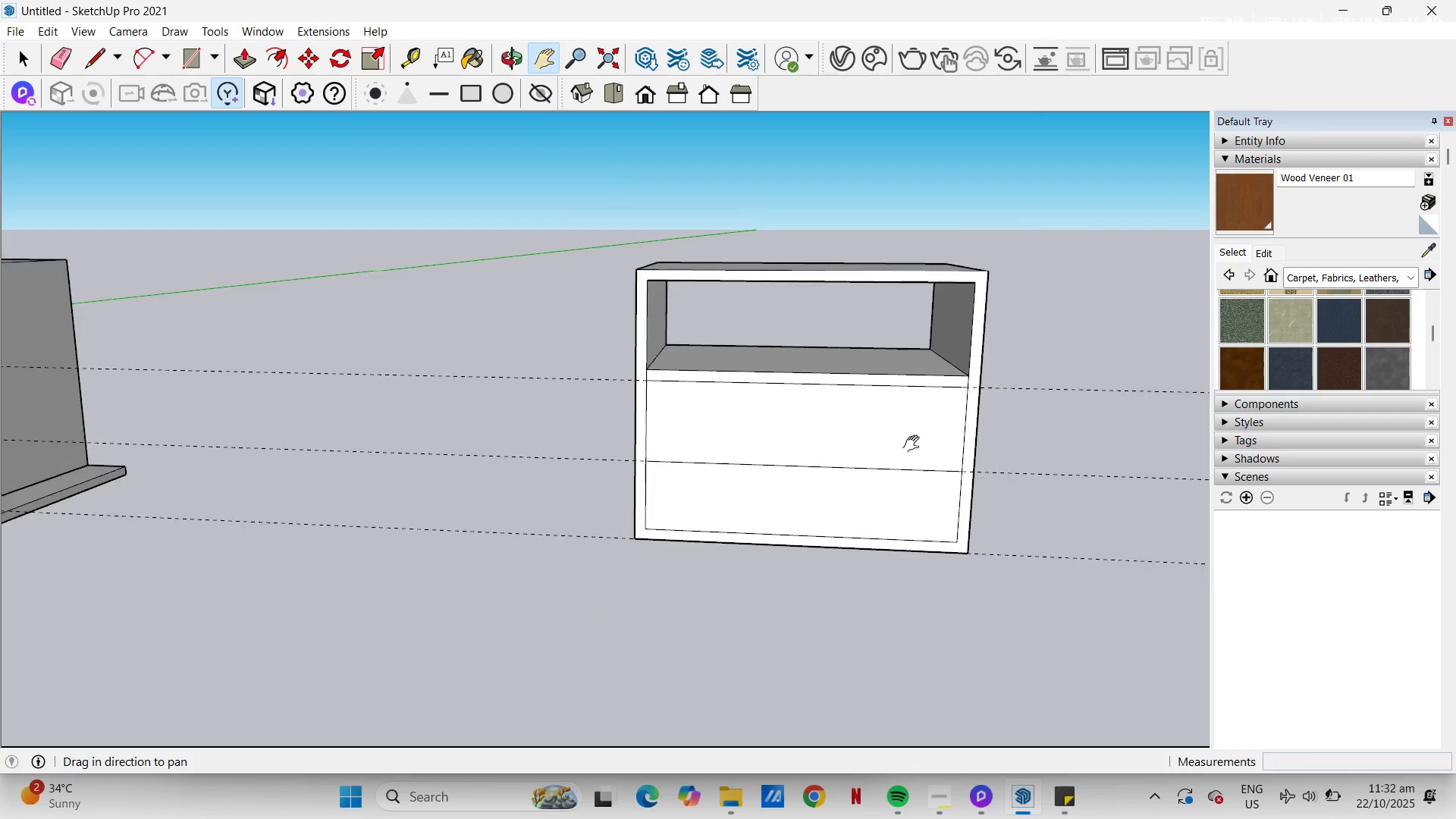 
scroll: coordinate [915, 444], scroll_direction: down, amount: 5.0
 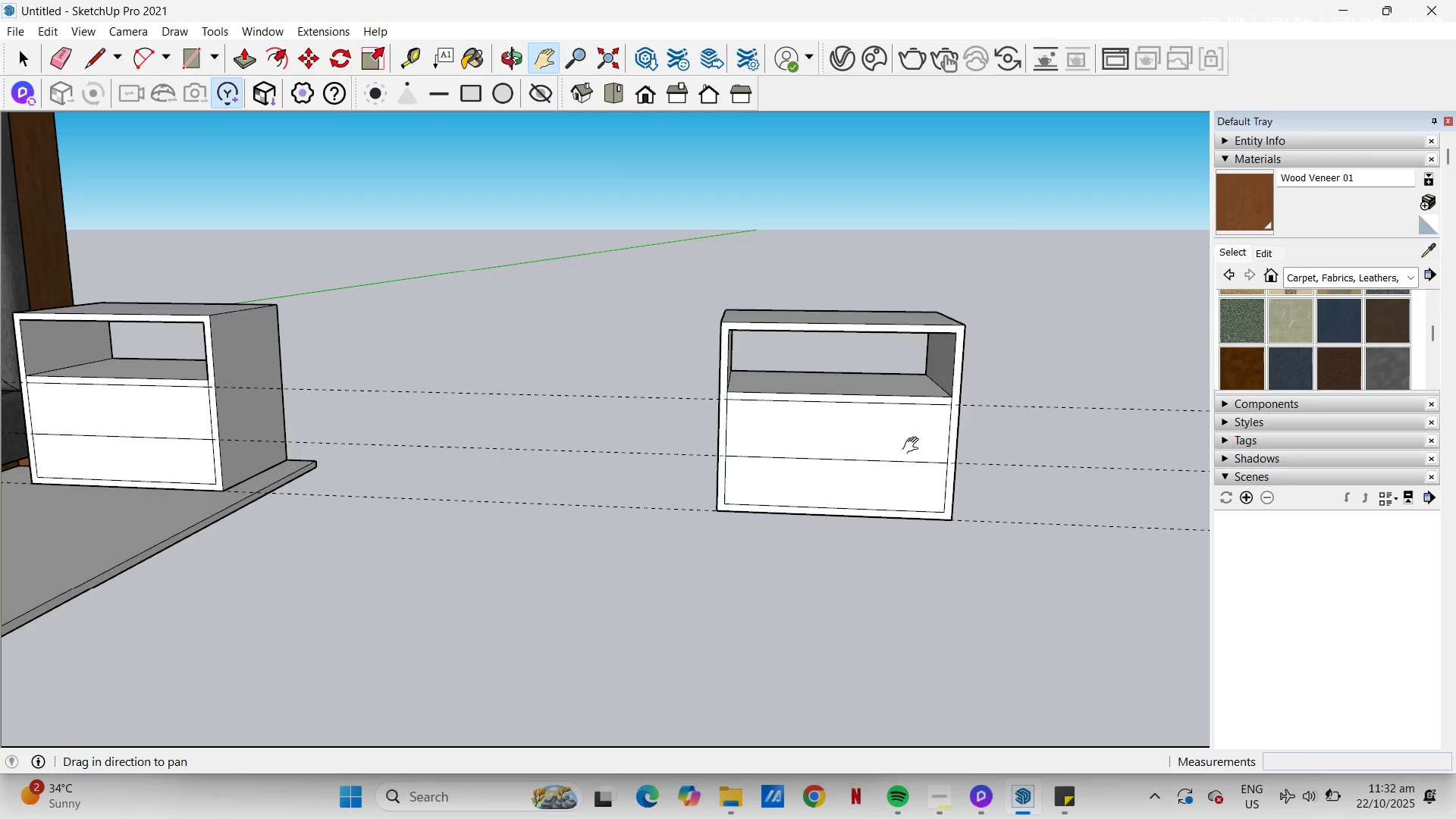 
left_click_drag(start_coordinate=[912, 446], to_coordinate=[488, 372])
 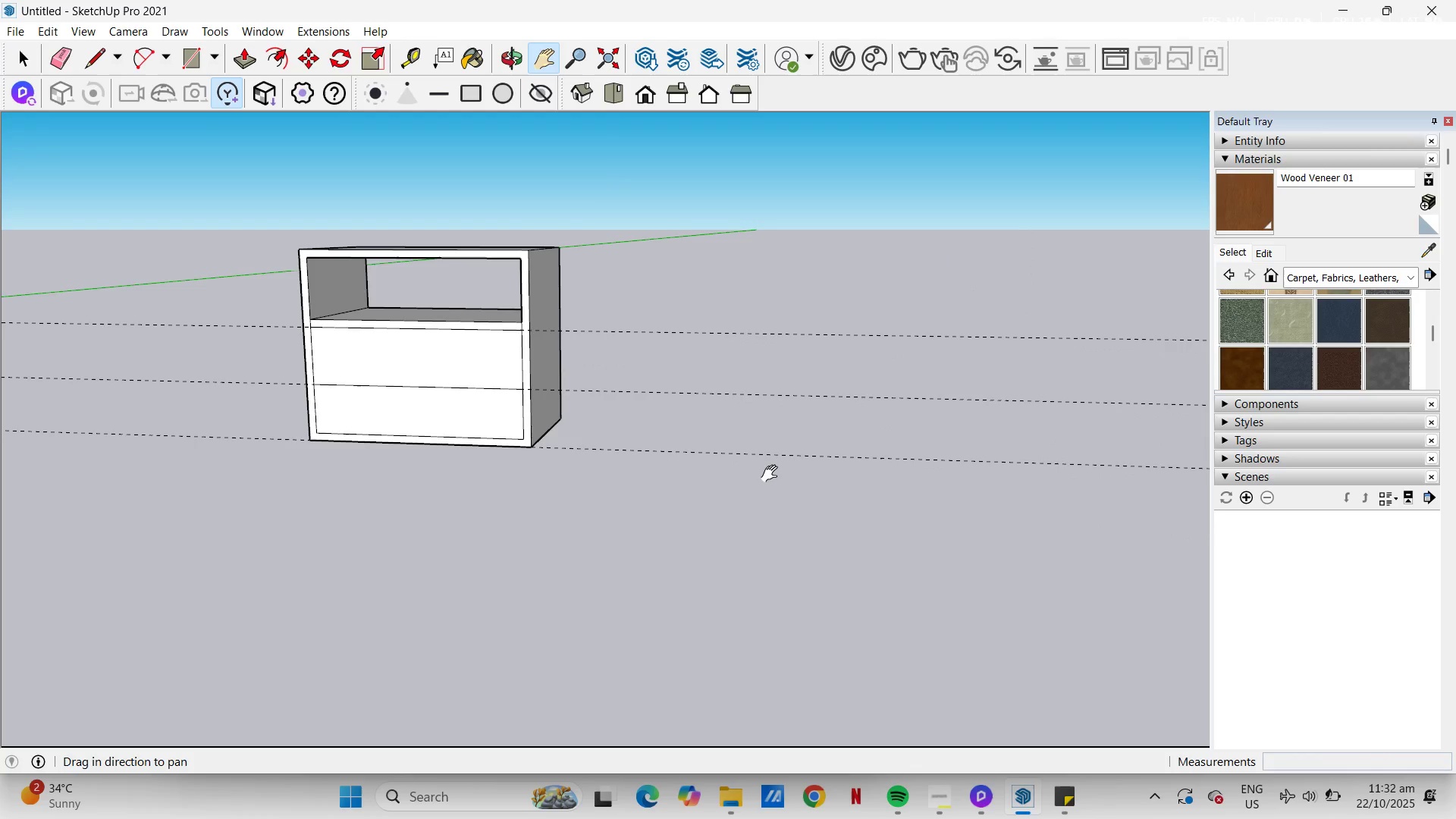 
key(Control+V)
 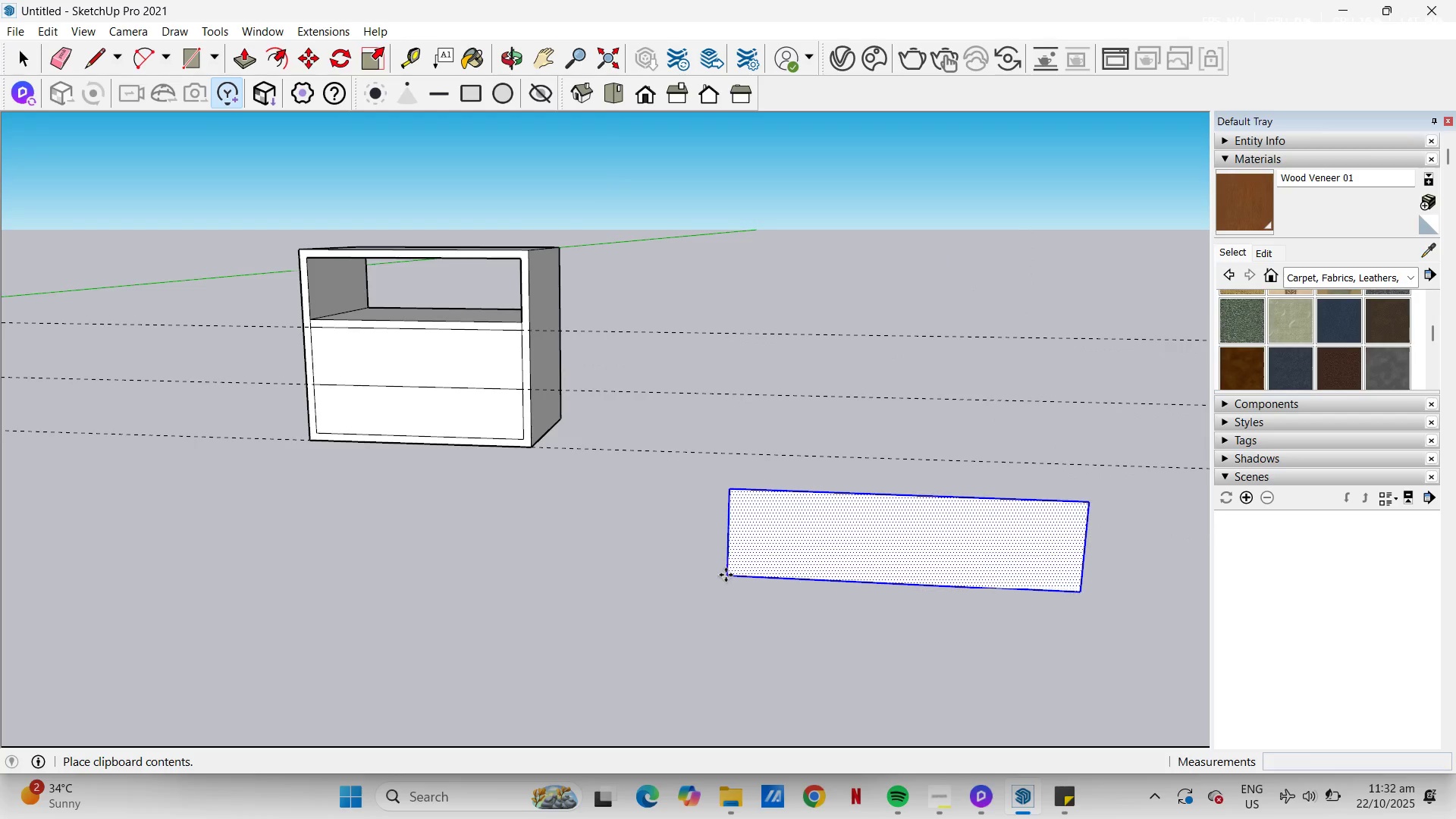 
left_click([726, 575])
 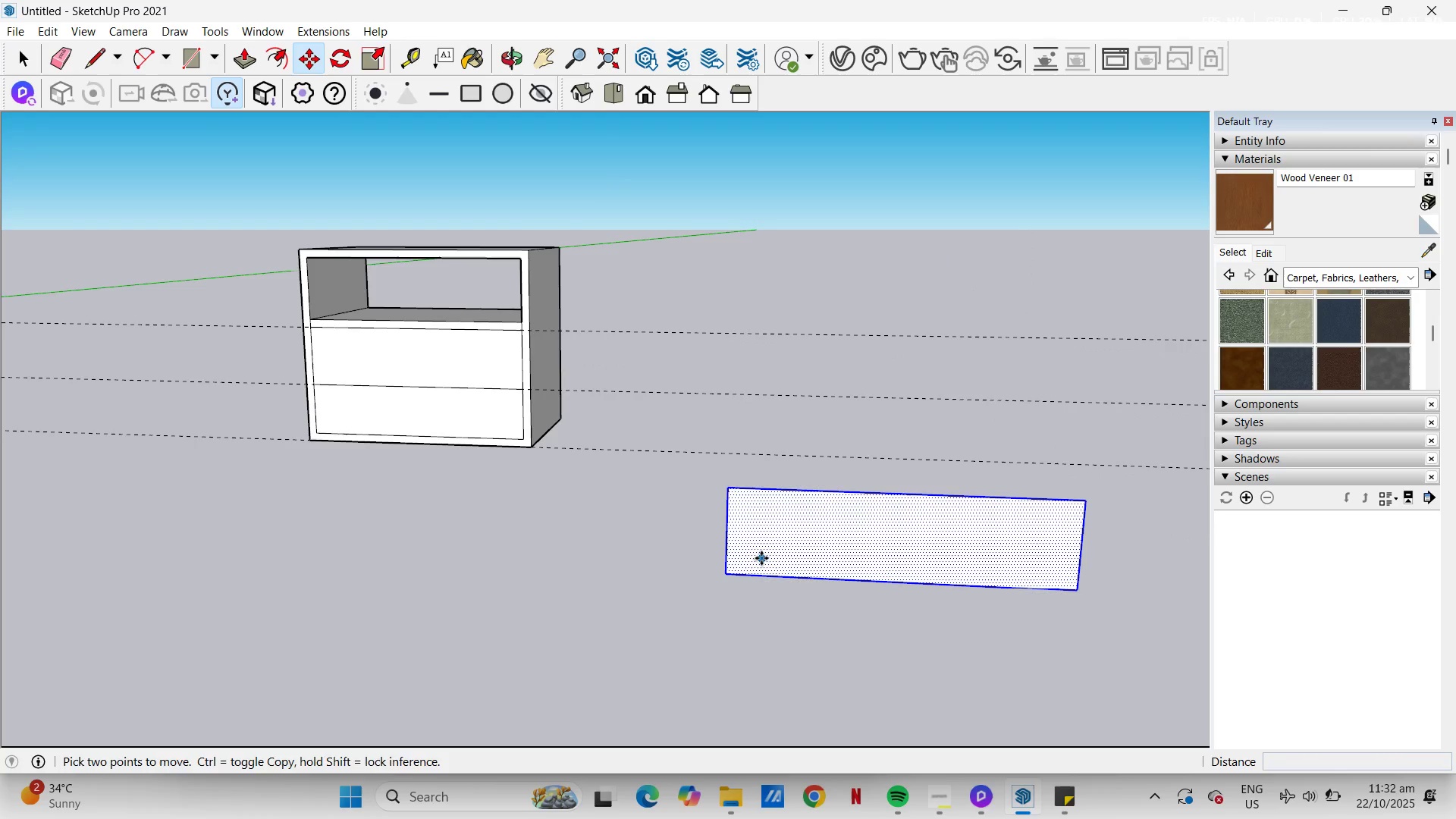 
key(H)
 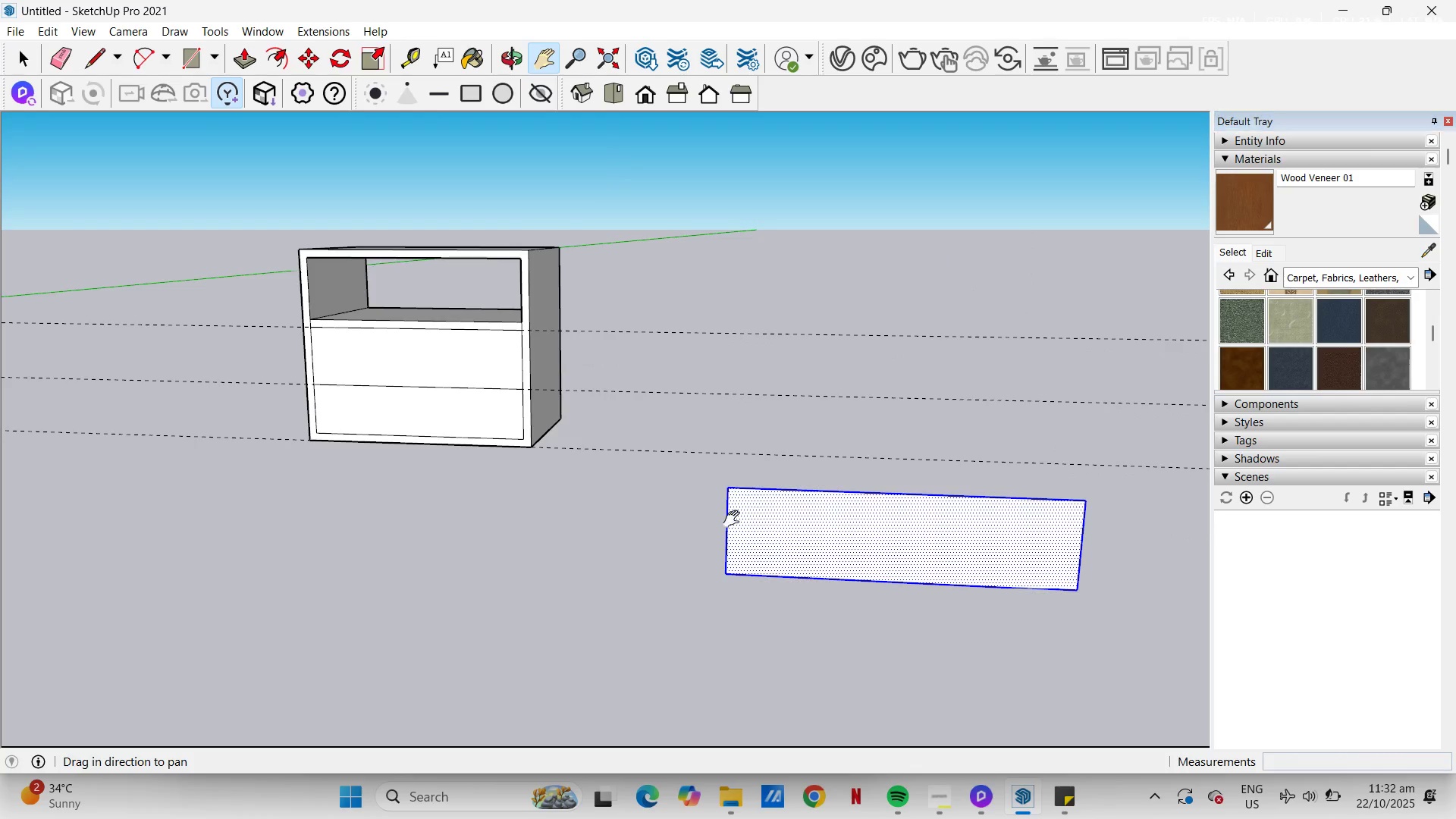 
left_click_drag(start_coordinate=[709, 523], to_coordinate=[560, 516])
 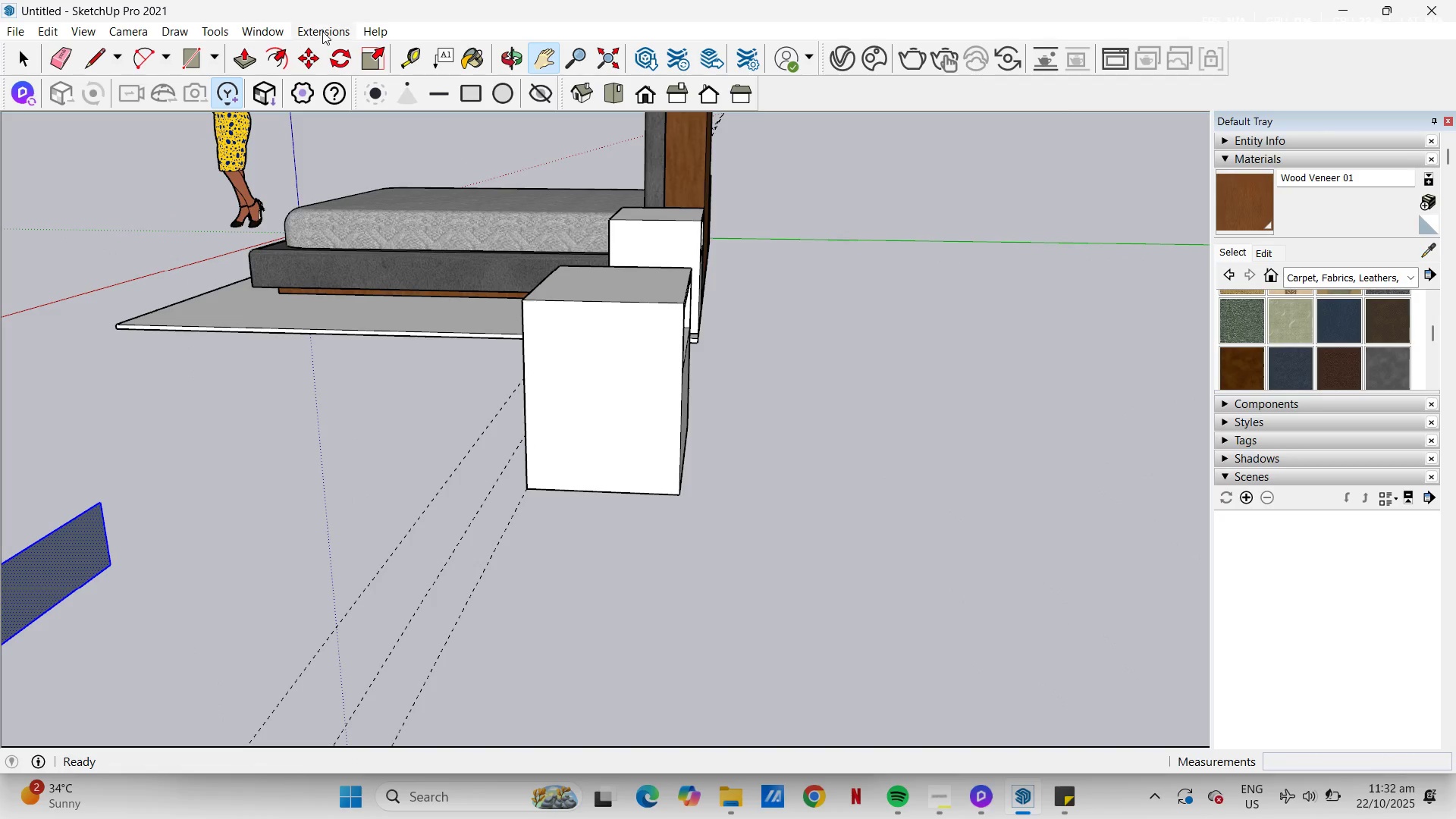 
left_click([280, 62])
 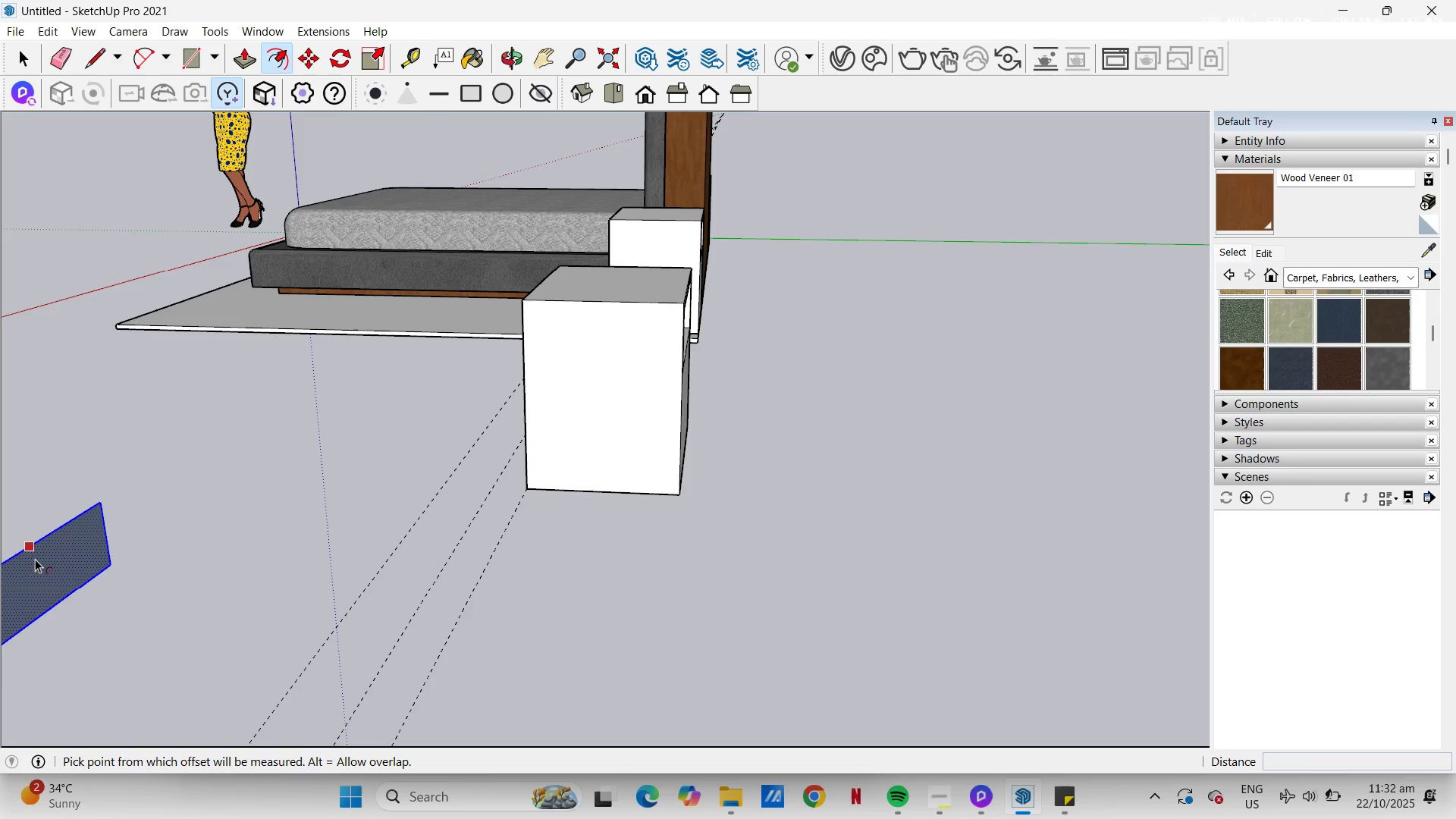 
left_click([35, 558])
 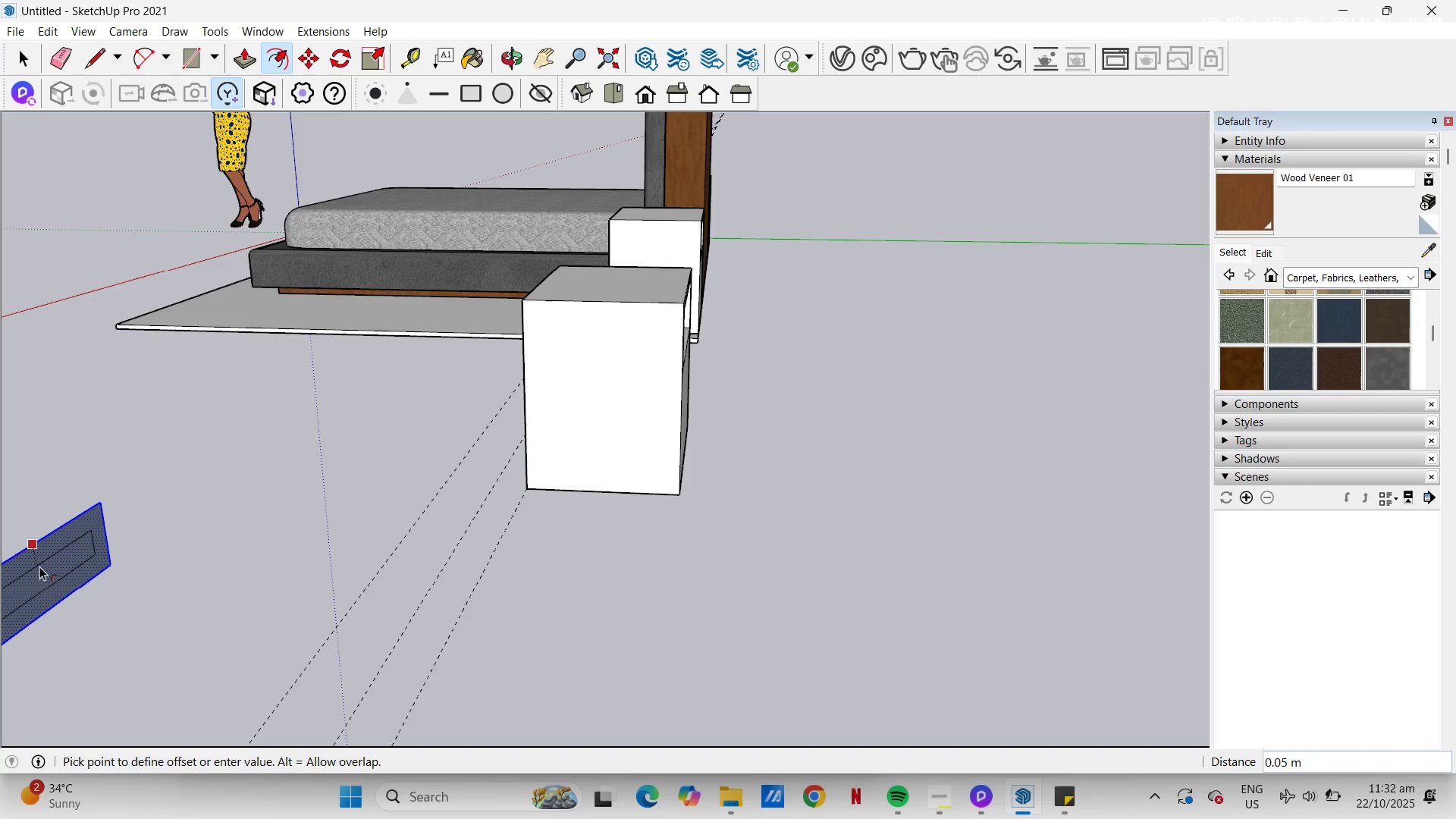 
key(NumpadDecimal)
 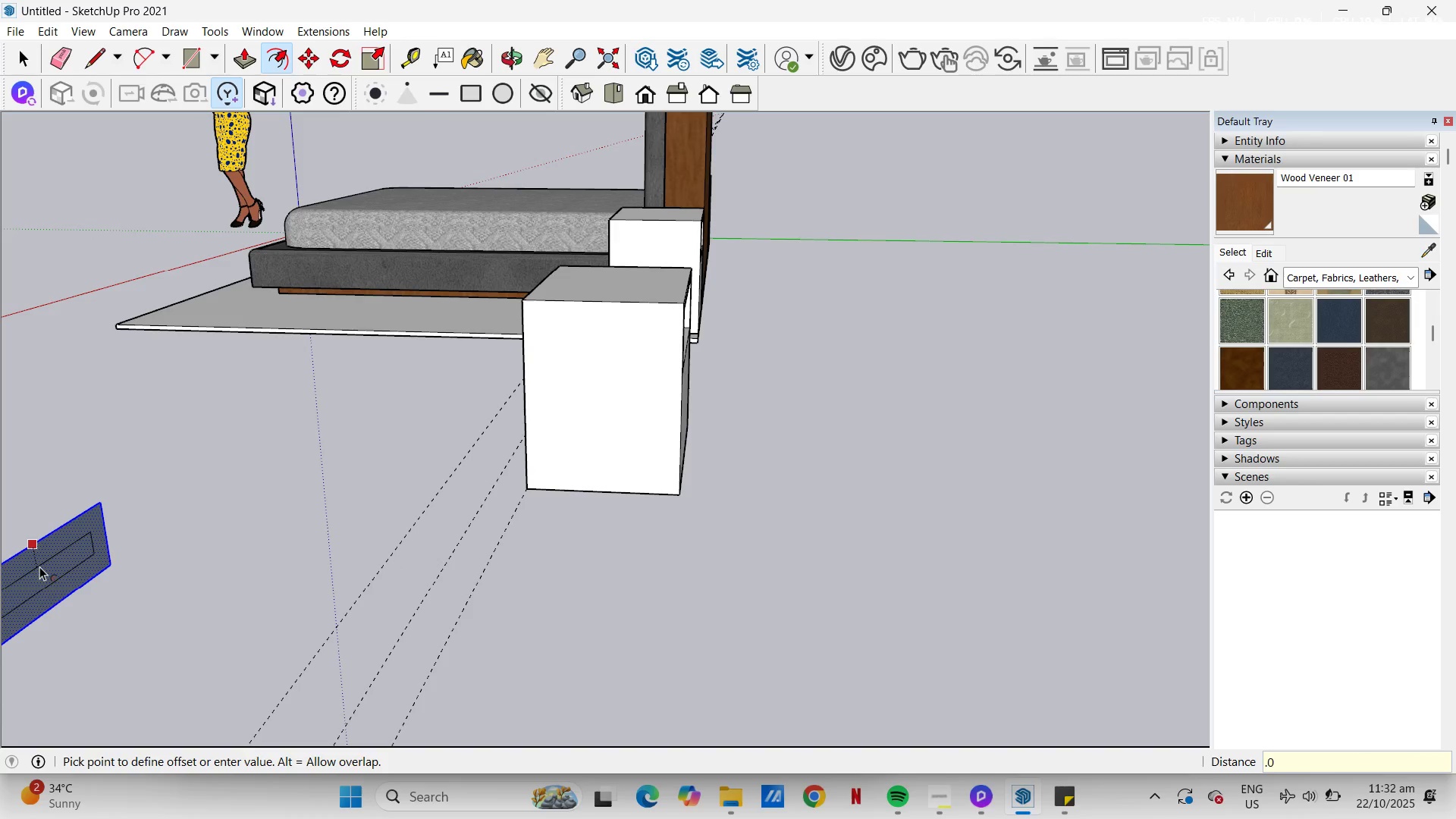 
key(Numpad0)
 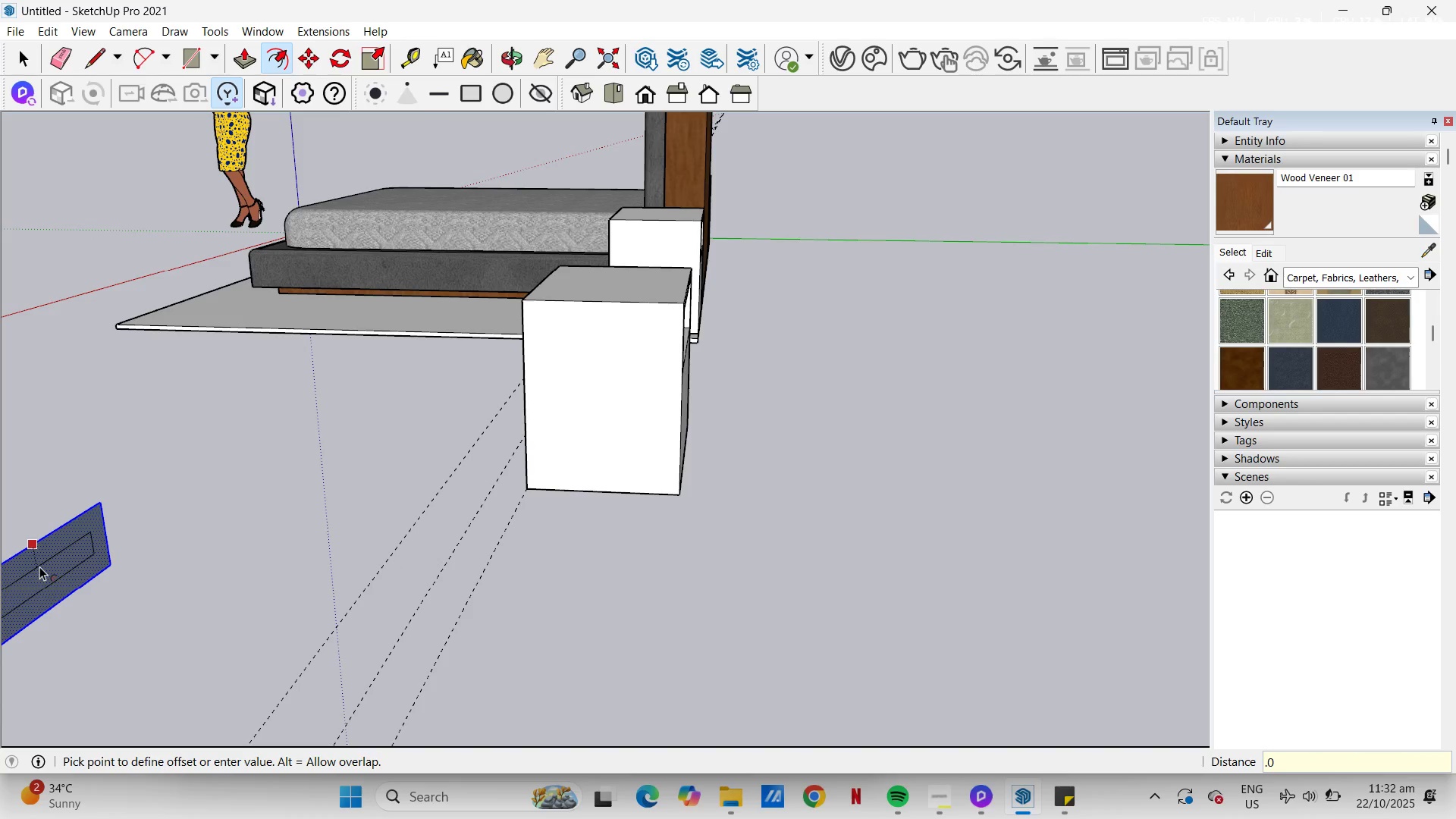 
key(Numpad1)
 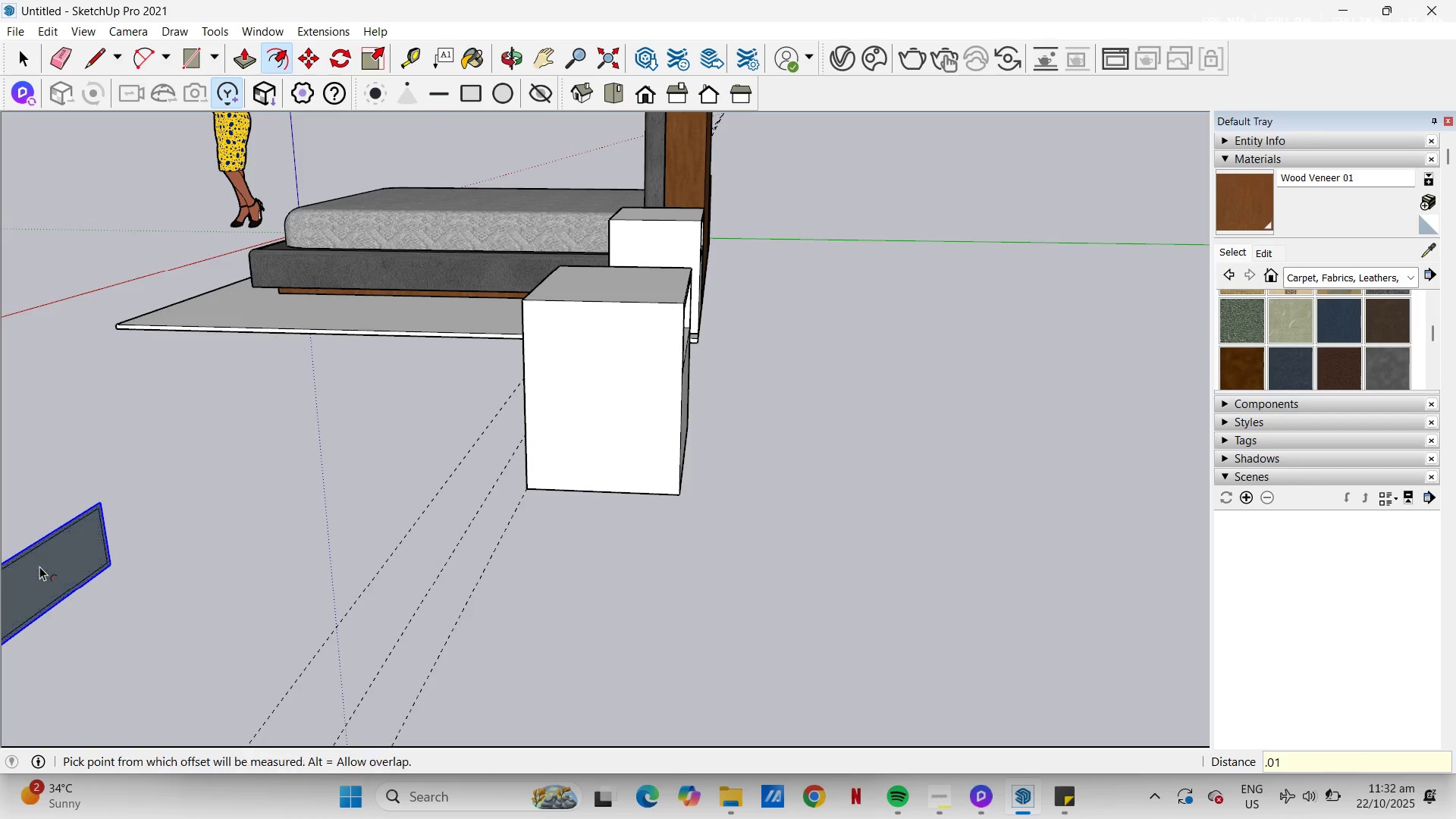 
key(NumpadEnter)
 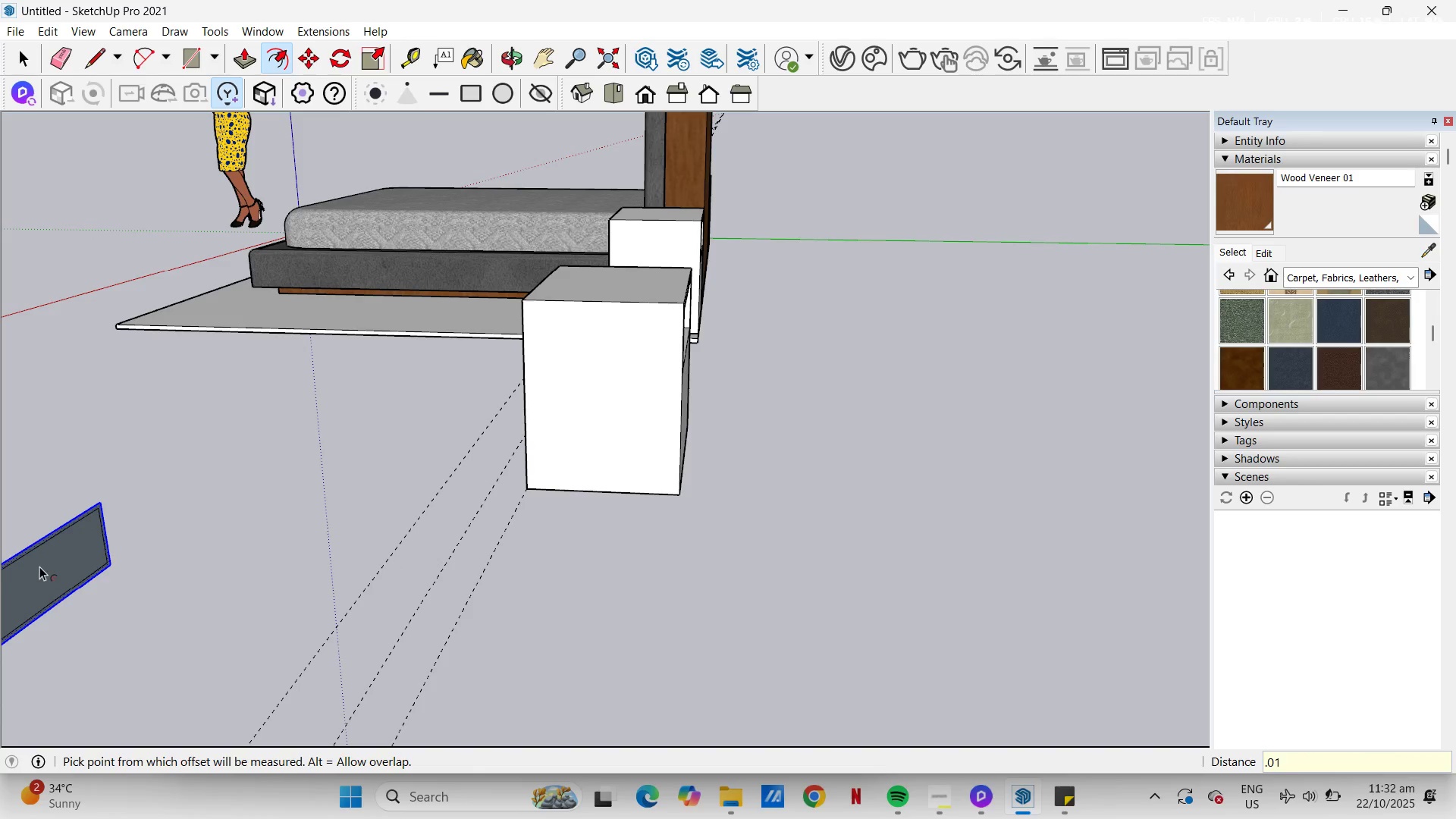 
key(H)
 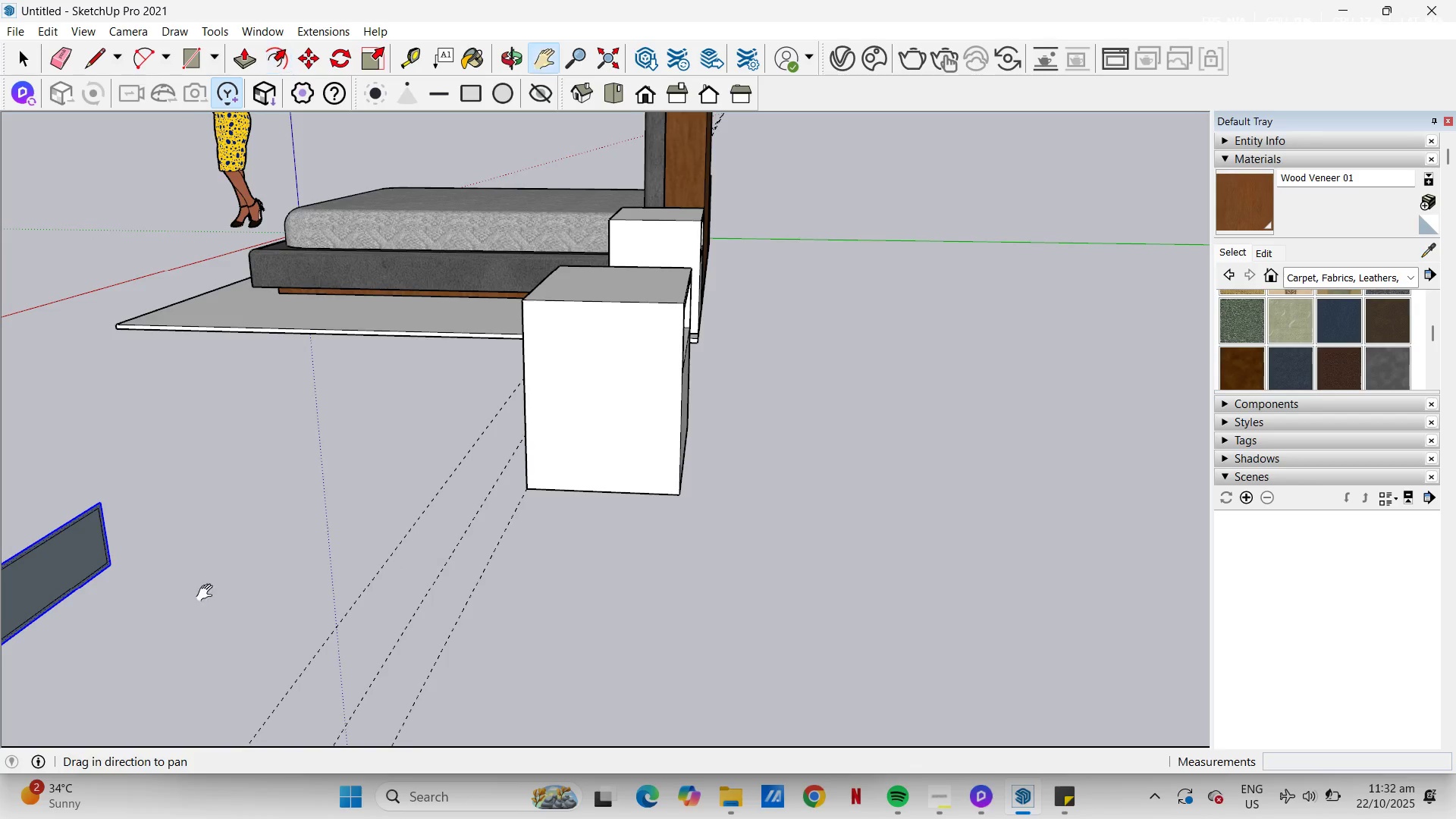 
left_click_drag(start_coordinate=[219, 588], to_coordinate=[753, 431])
 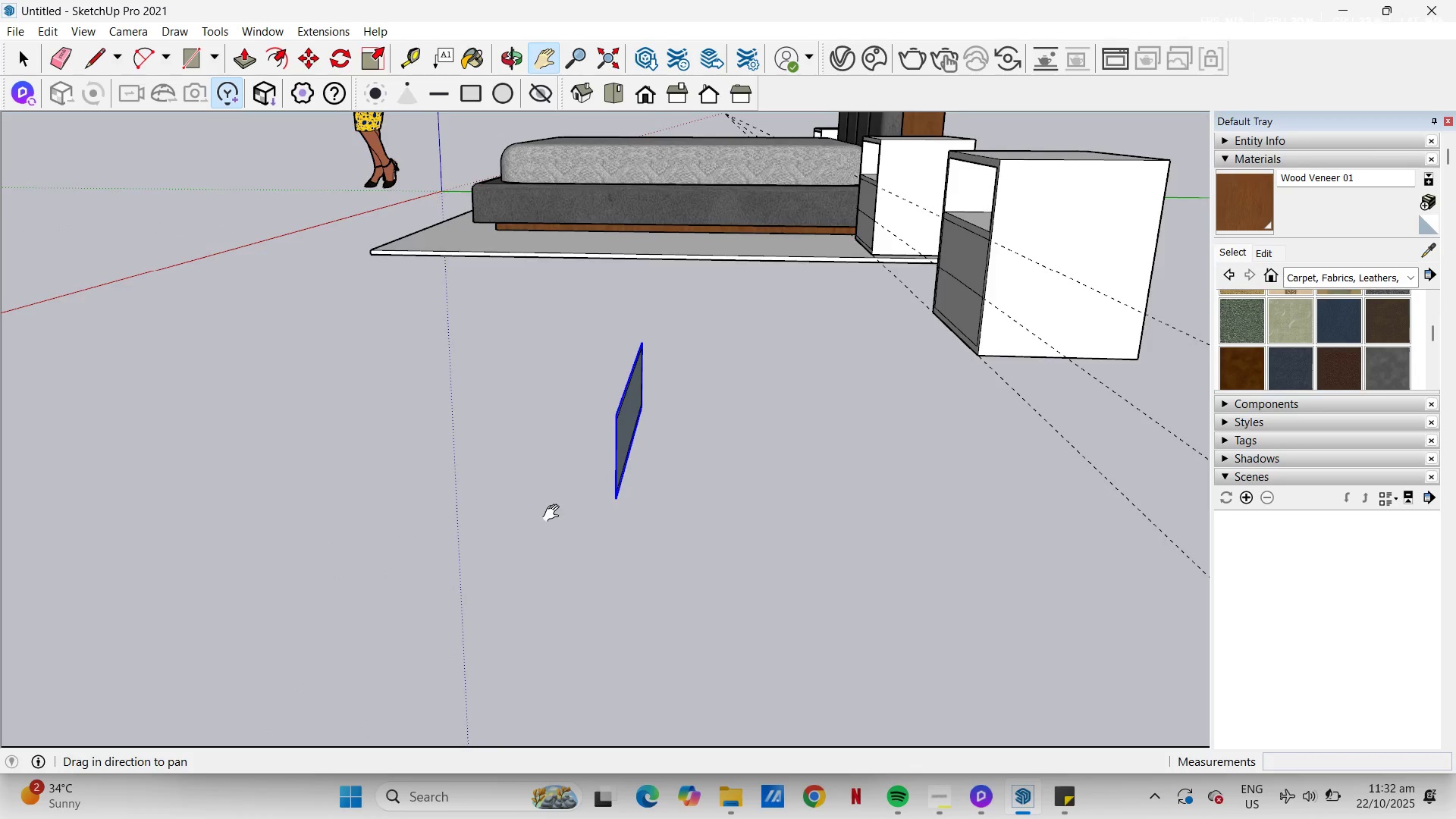 
scroll: coordinate [648, 392], scroll_direction: up, amount: 6.0
 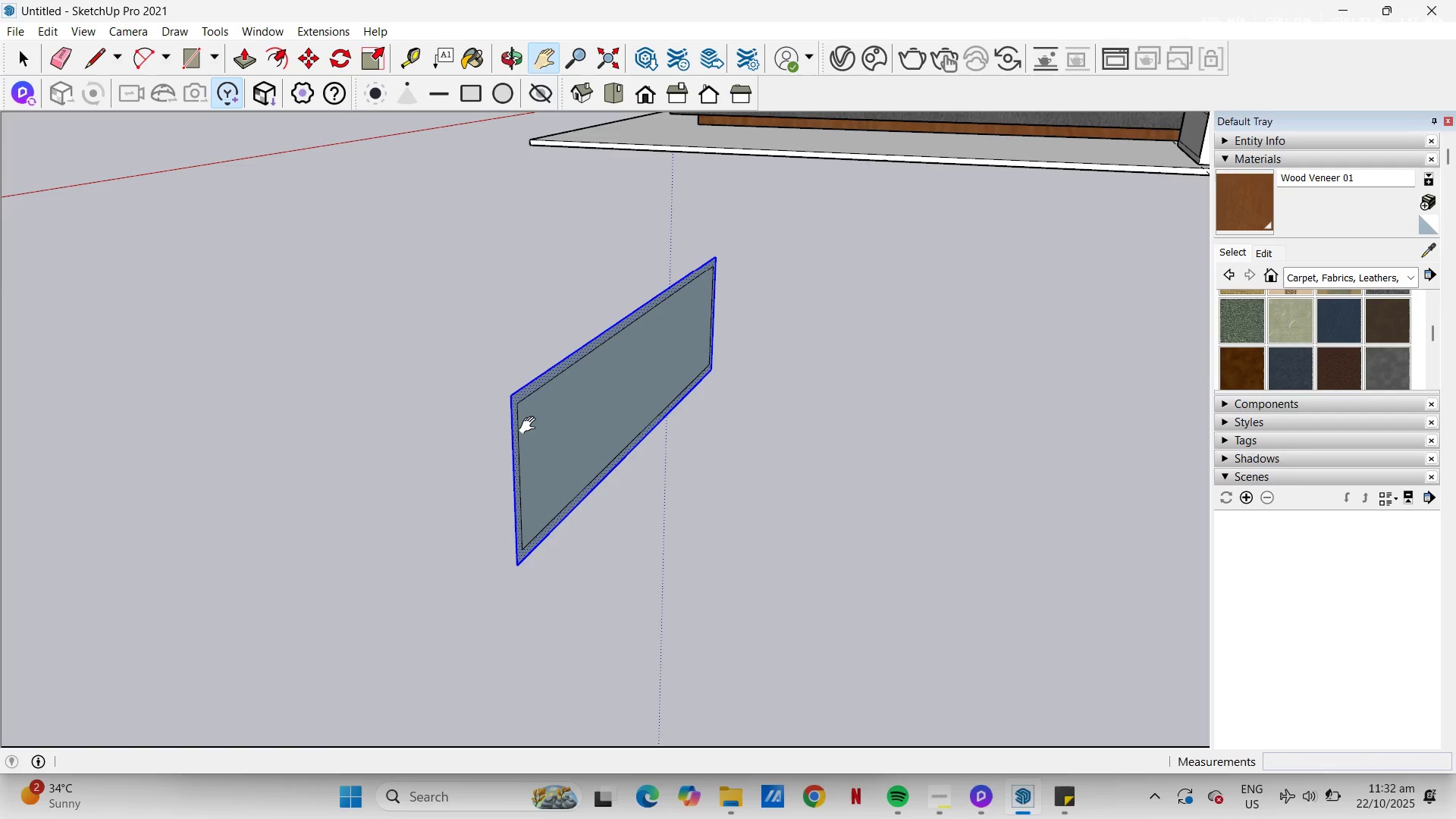 
type(pl)
 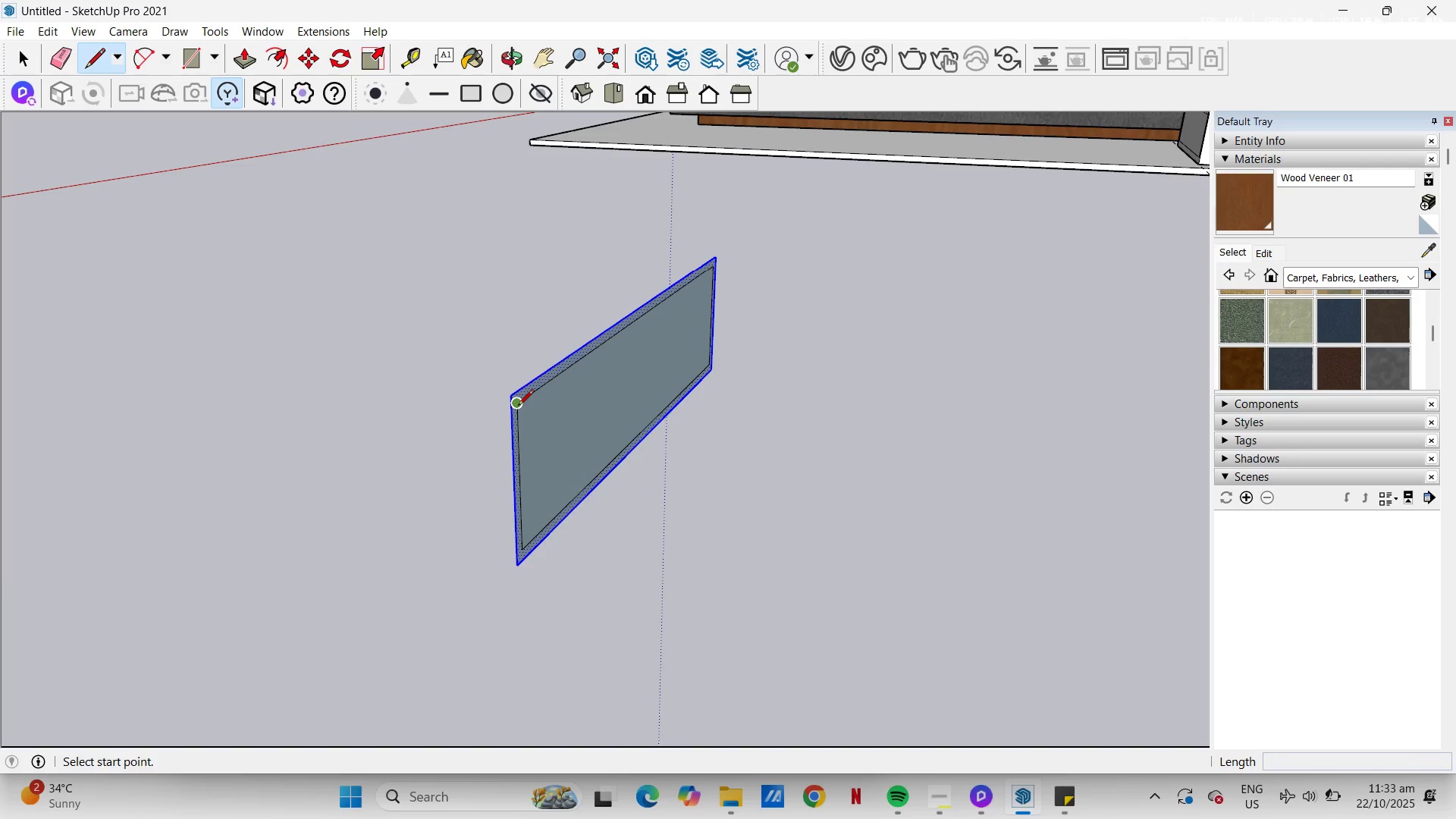 
left_click([518, 406])
 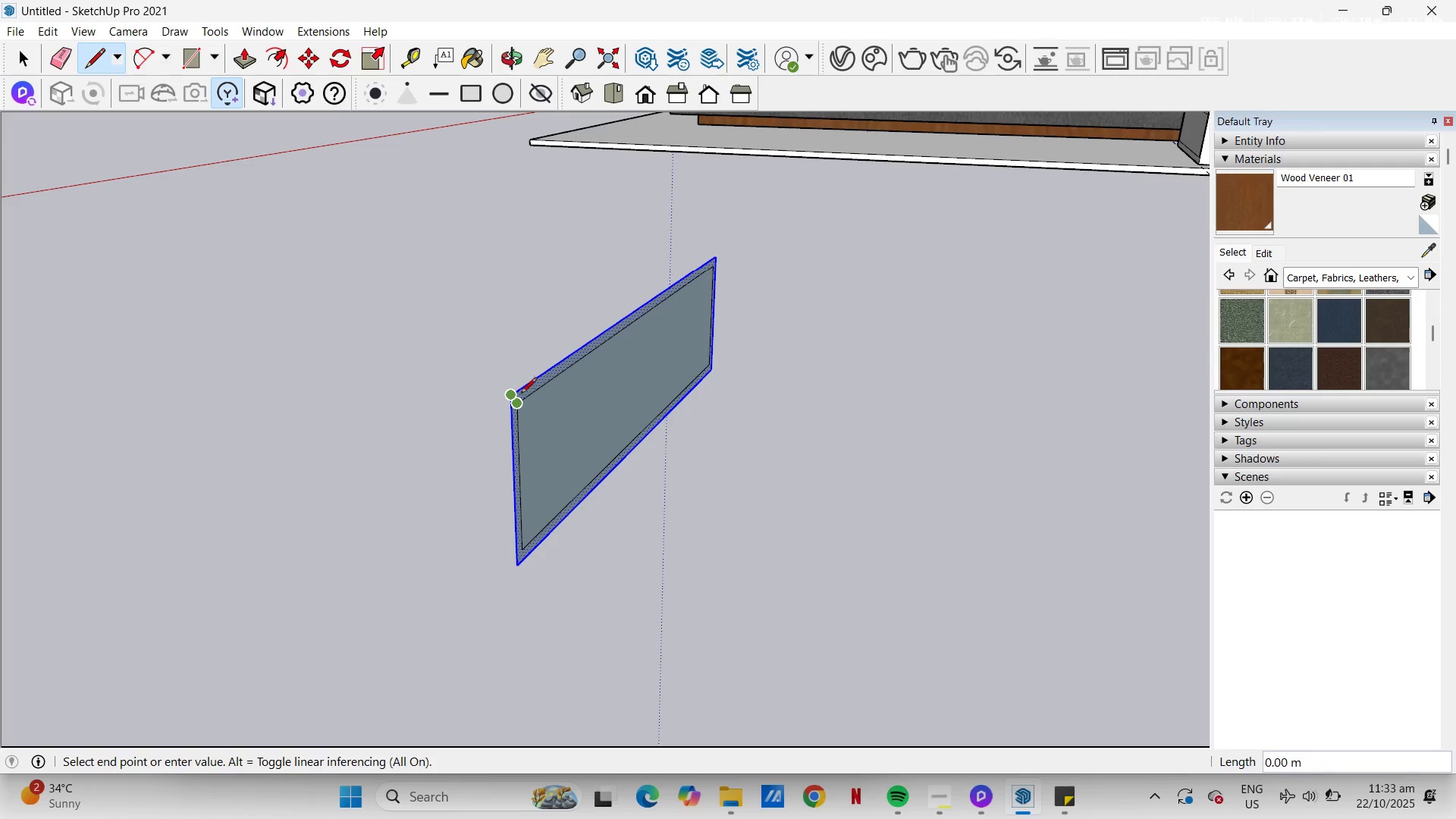 
scroll: coordinate [539, 410], scroll_direction: up, amount: 5.0
 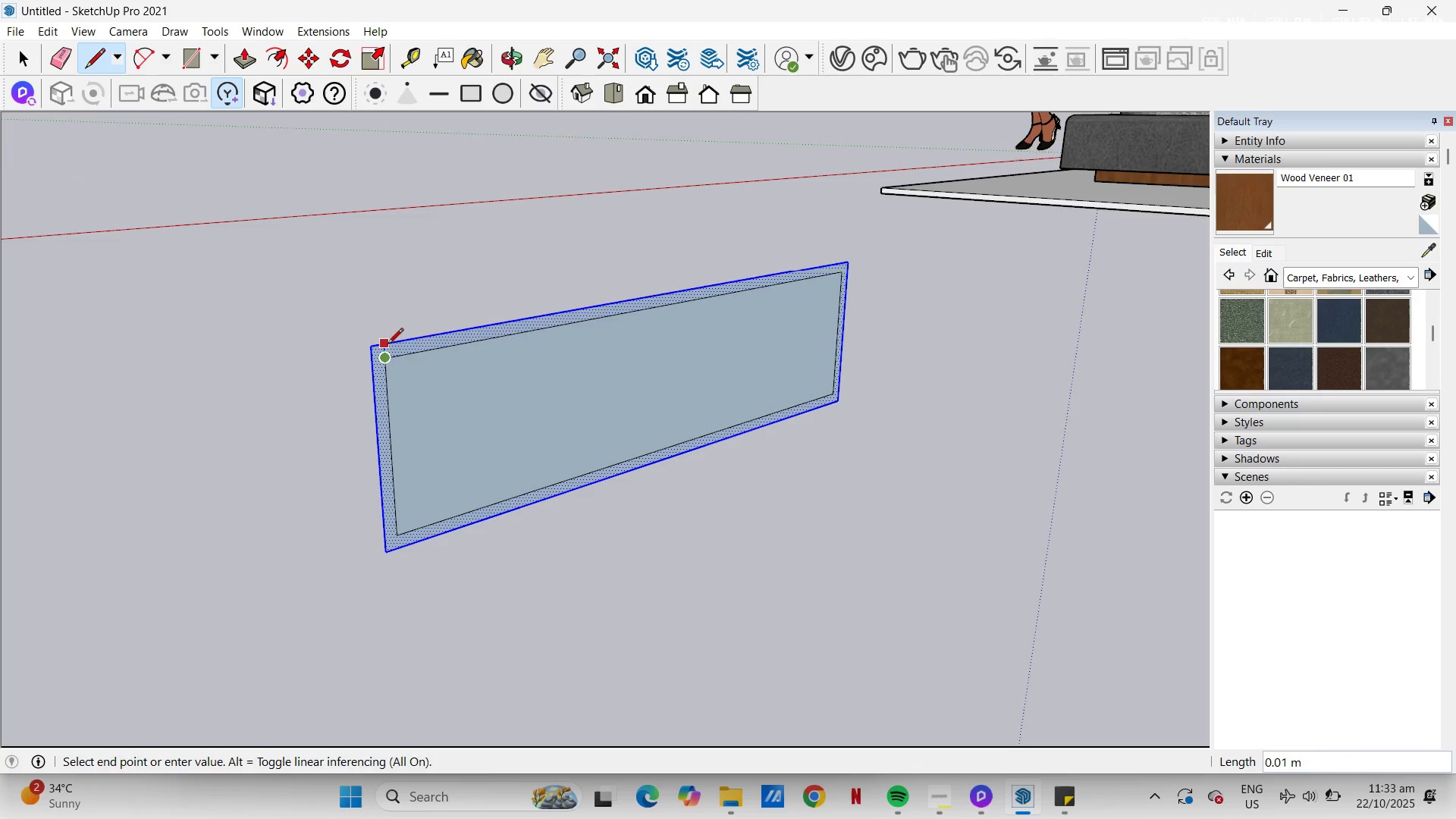 
left_click([388, 345])
 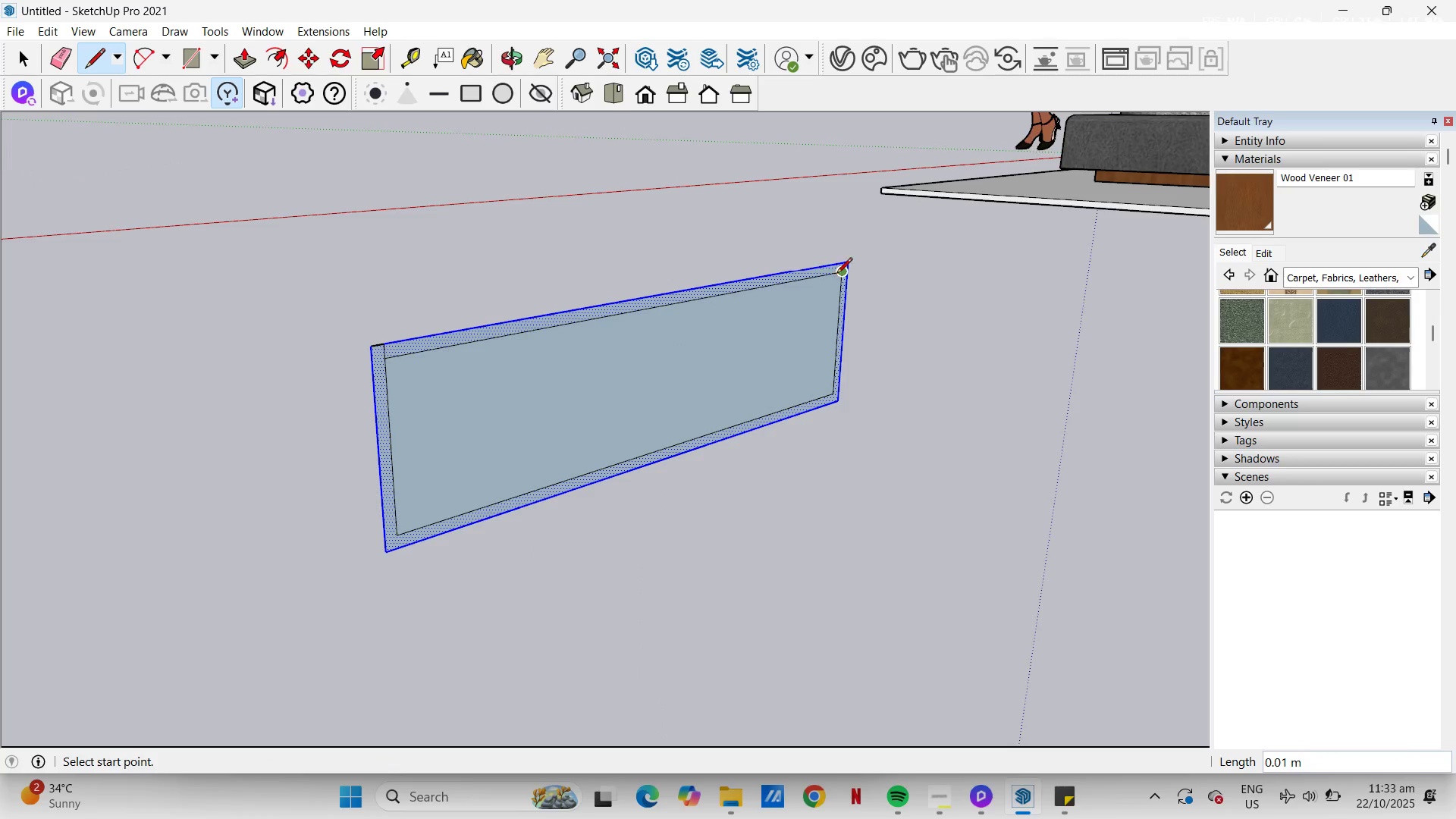 
left_click([838, 273])
 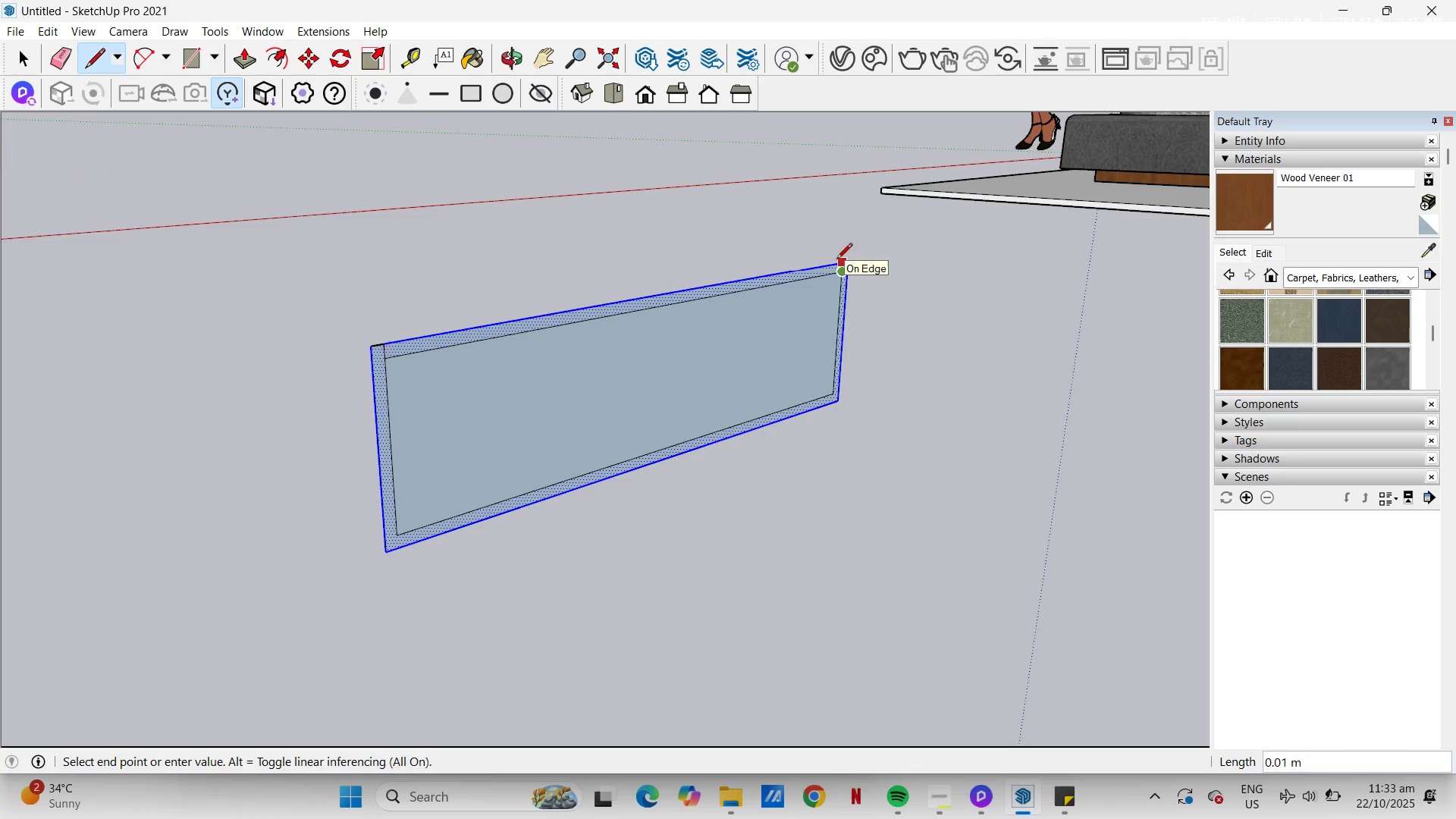 
left_click([836, 260])
 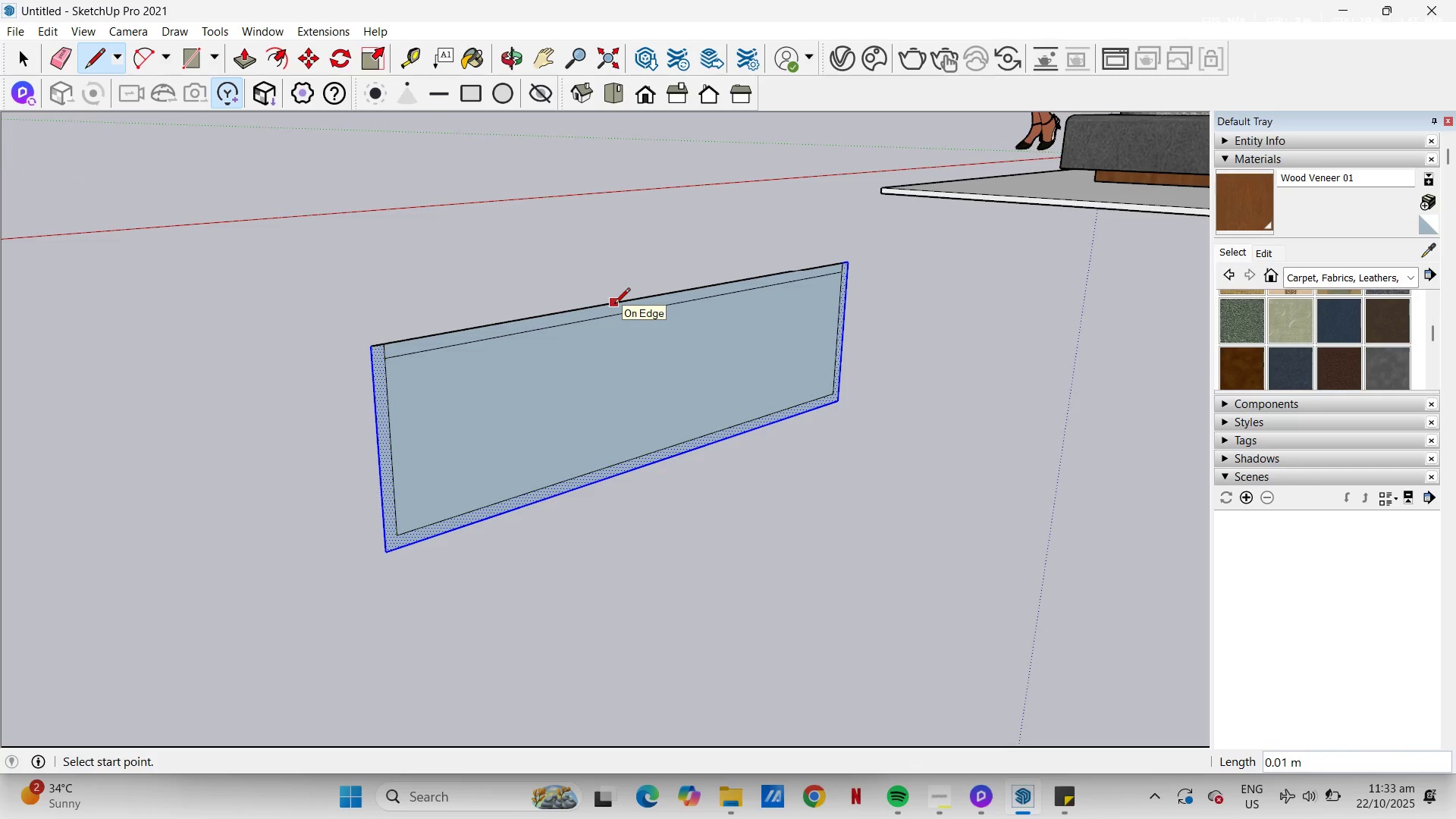 
type(ep)
 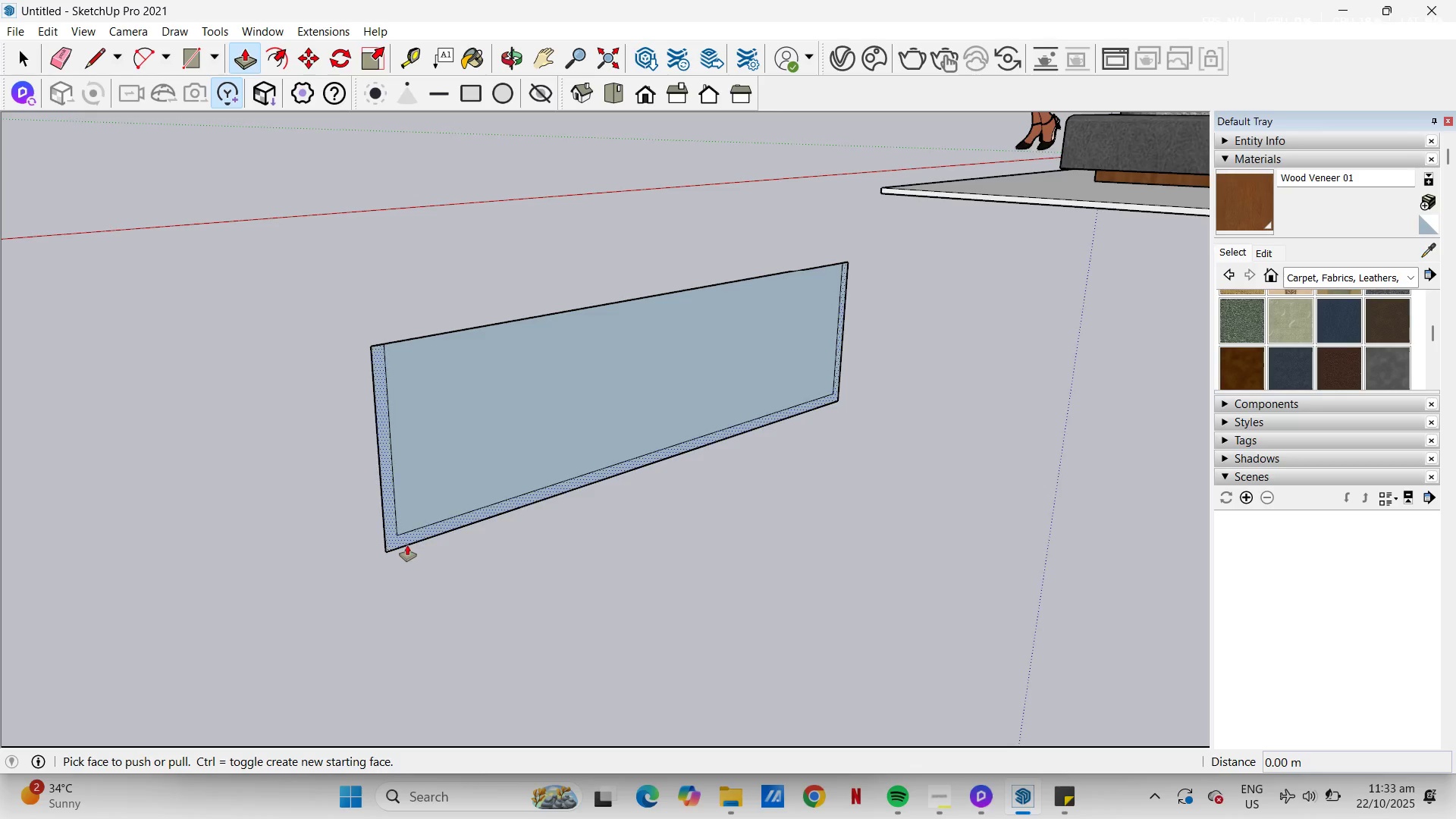 
left_click_drag(start_coordinate=[563, 328], to_coordinate=[563, 323])
 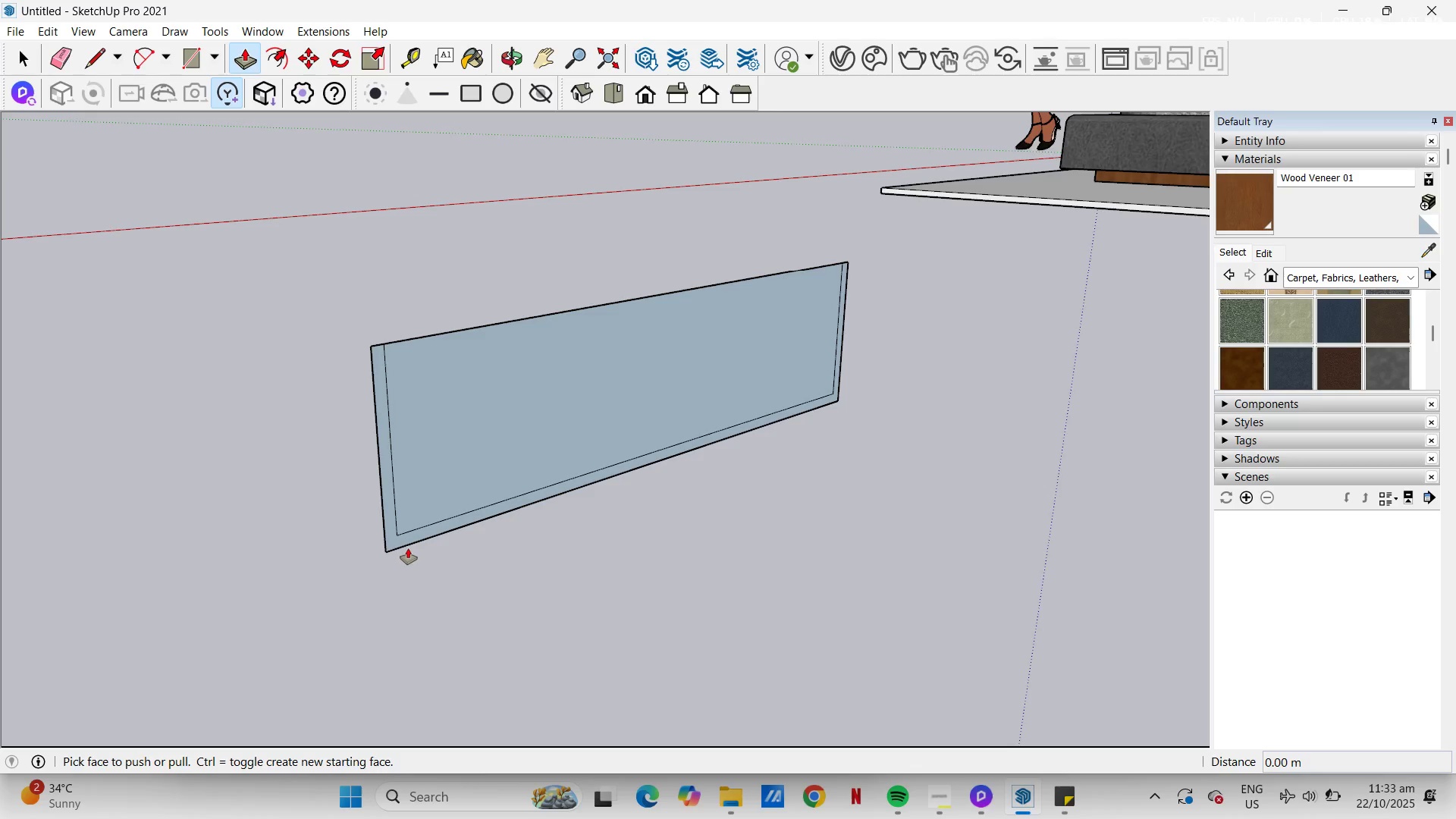 
left_click([406, 542])
 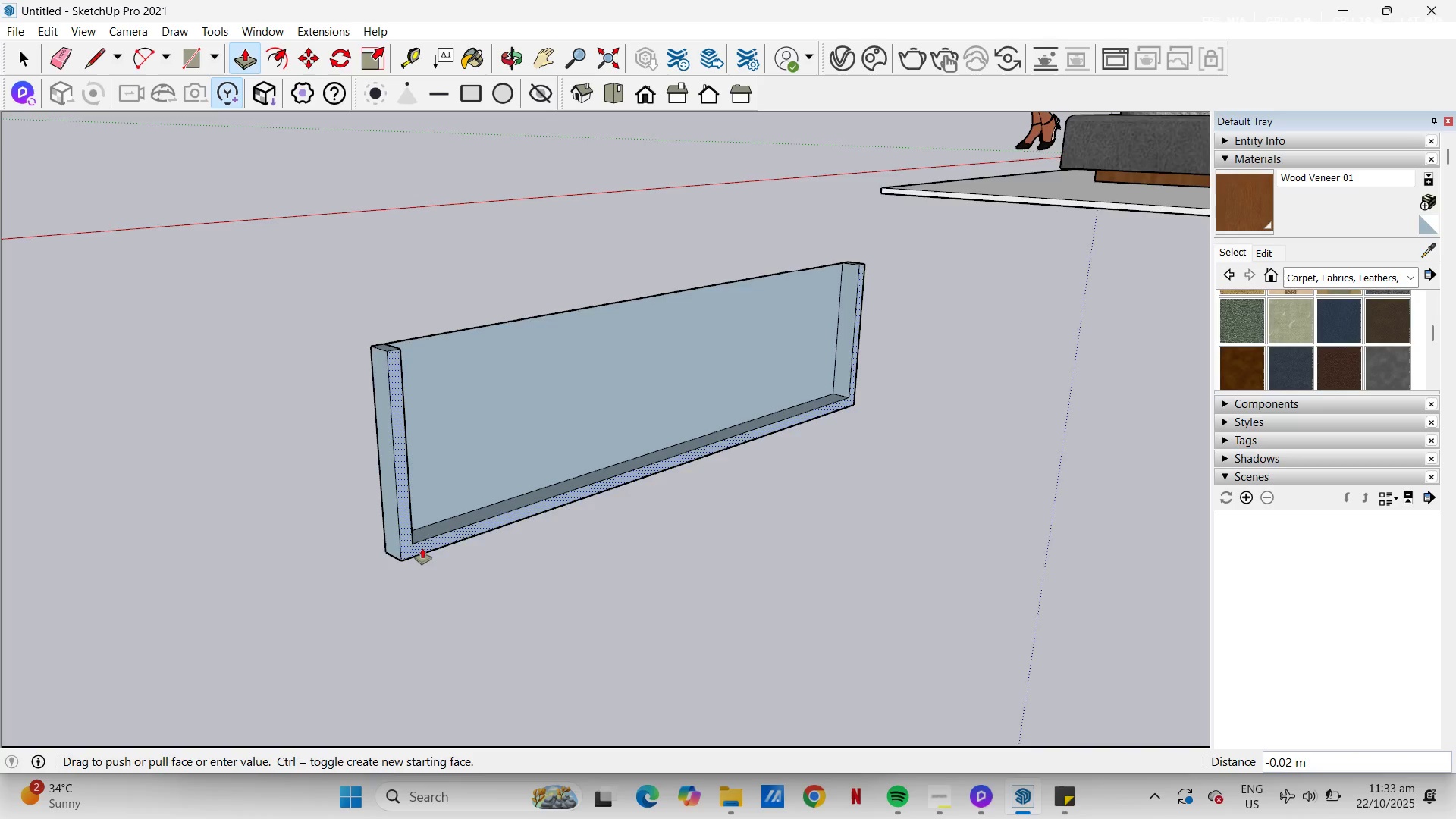 
scroll: coordinate [422, 548], scroll_direction: down, amount: 13.0
 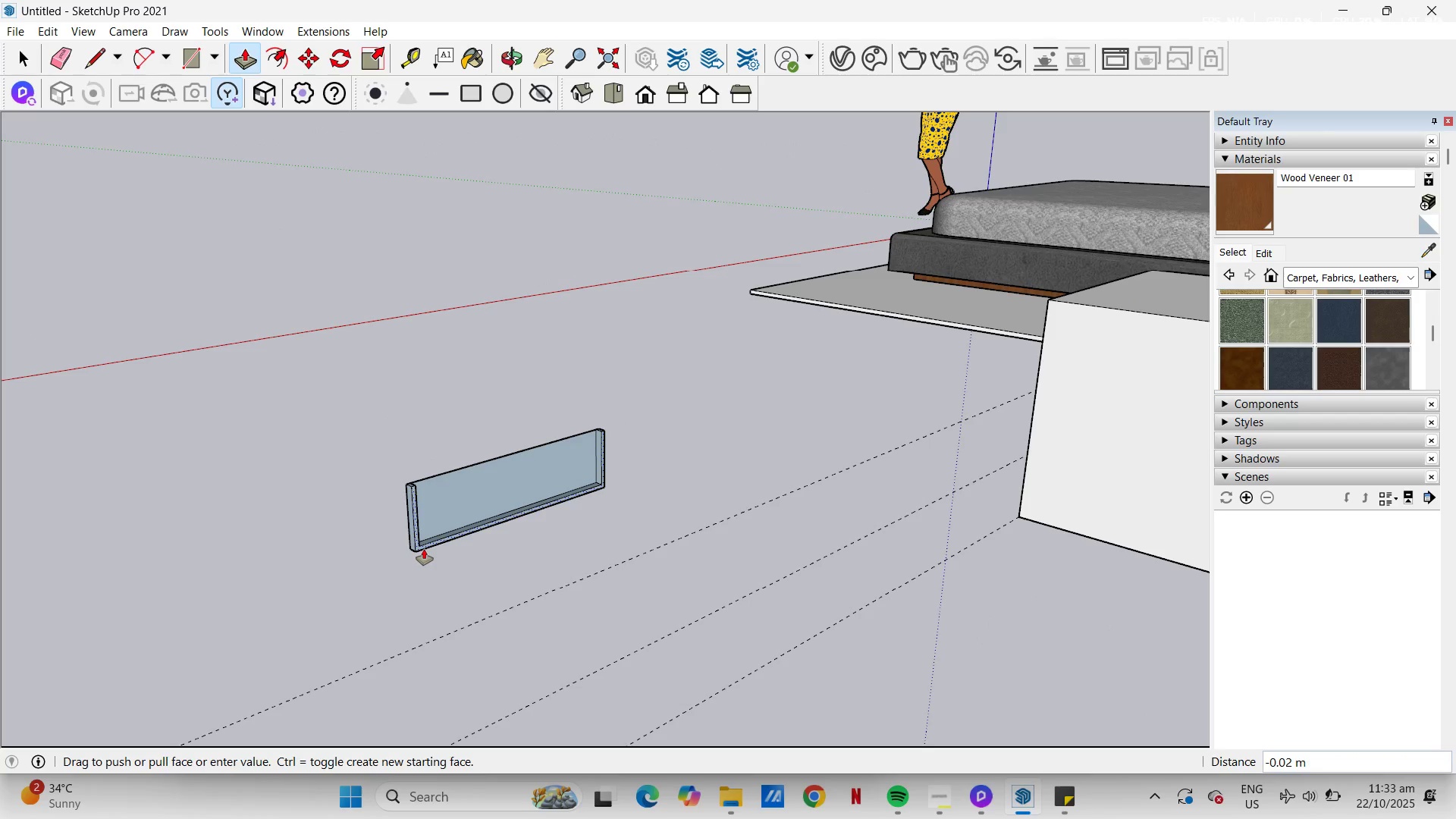 
key(NumpadDecimal)
 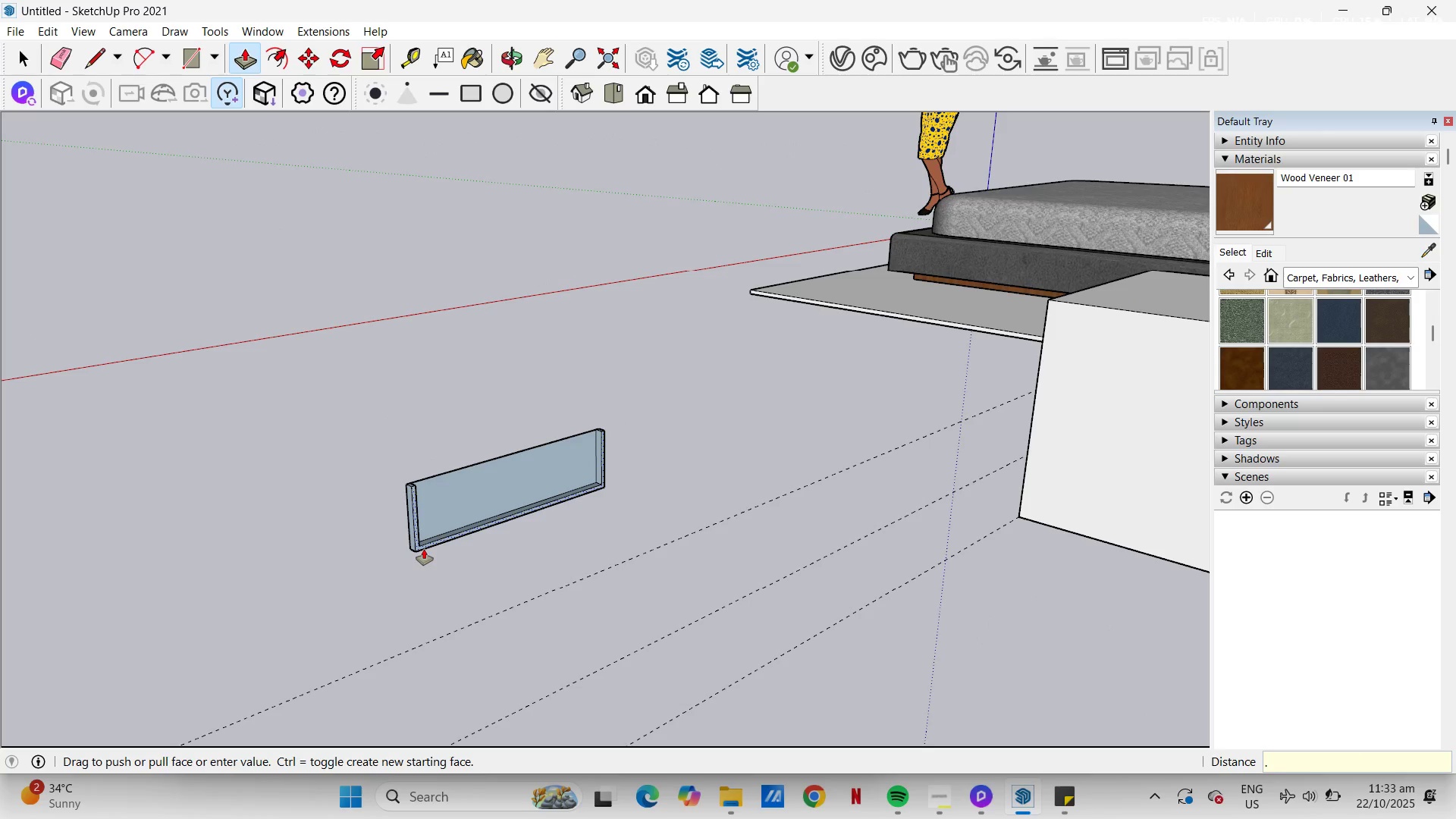 
key(Numpad4)
 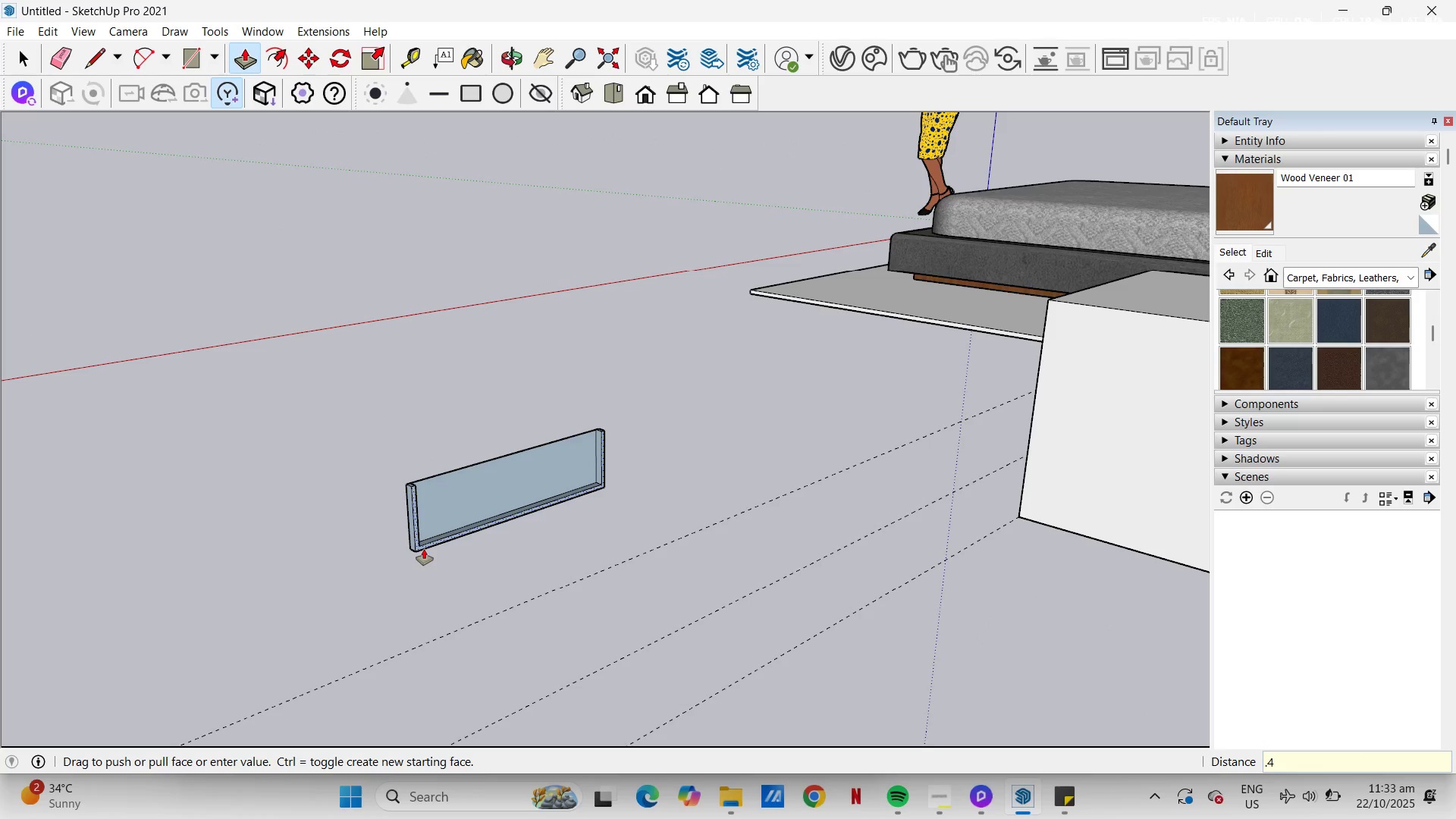 
key(NumpadEnter)
 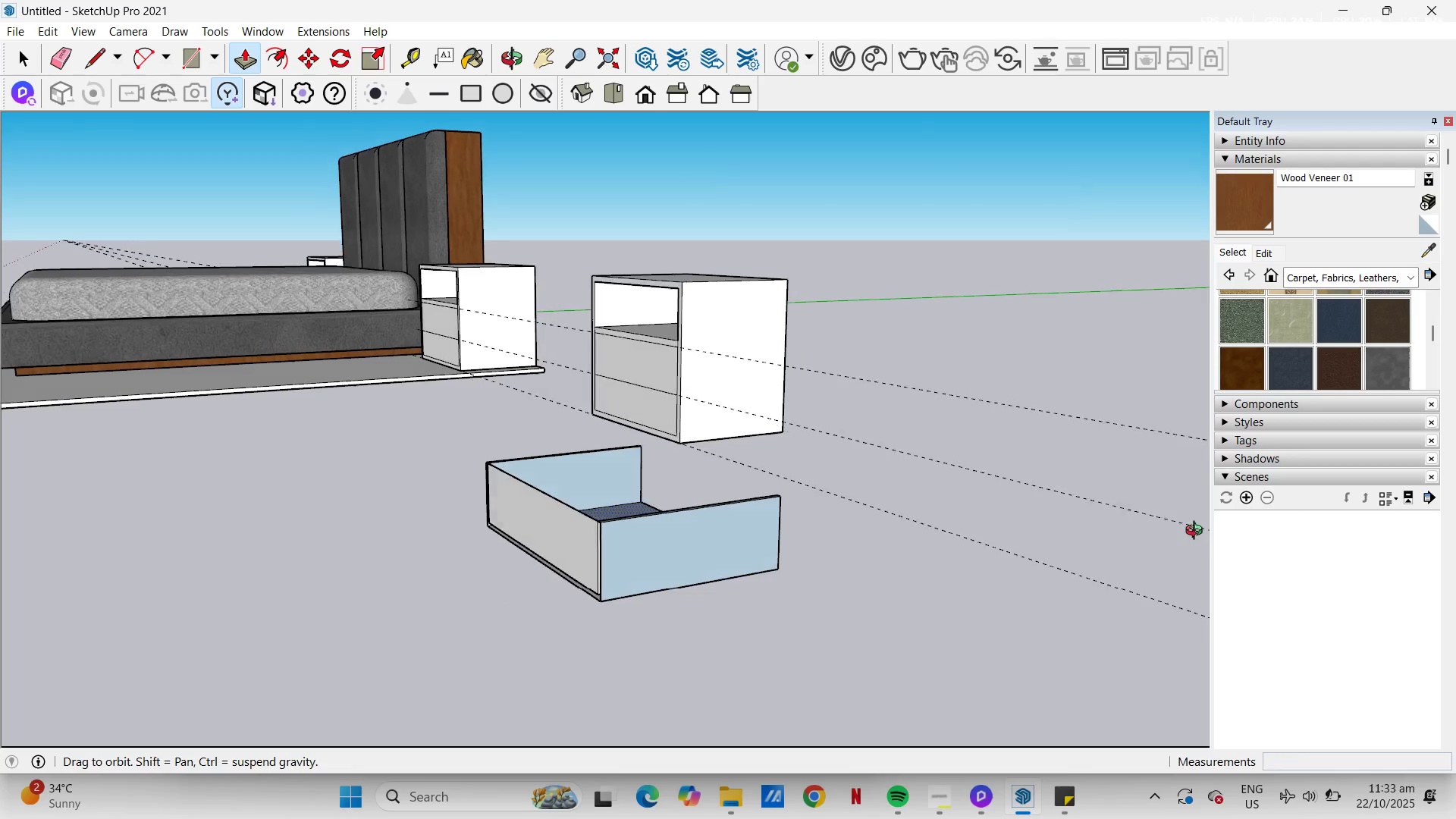 
scroll: coordinate [764, 601], scroll_direction: up, amount: 6.0
 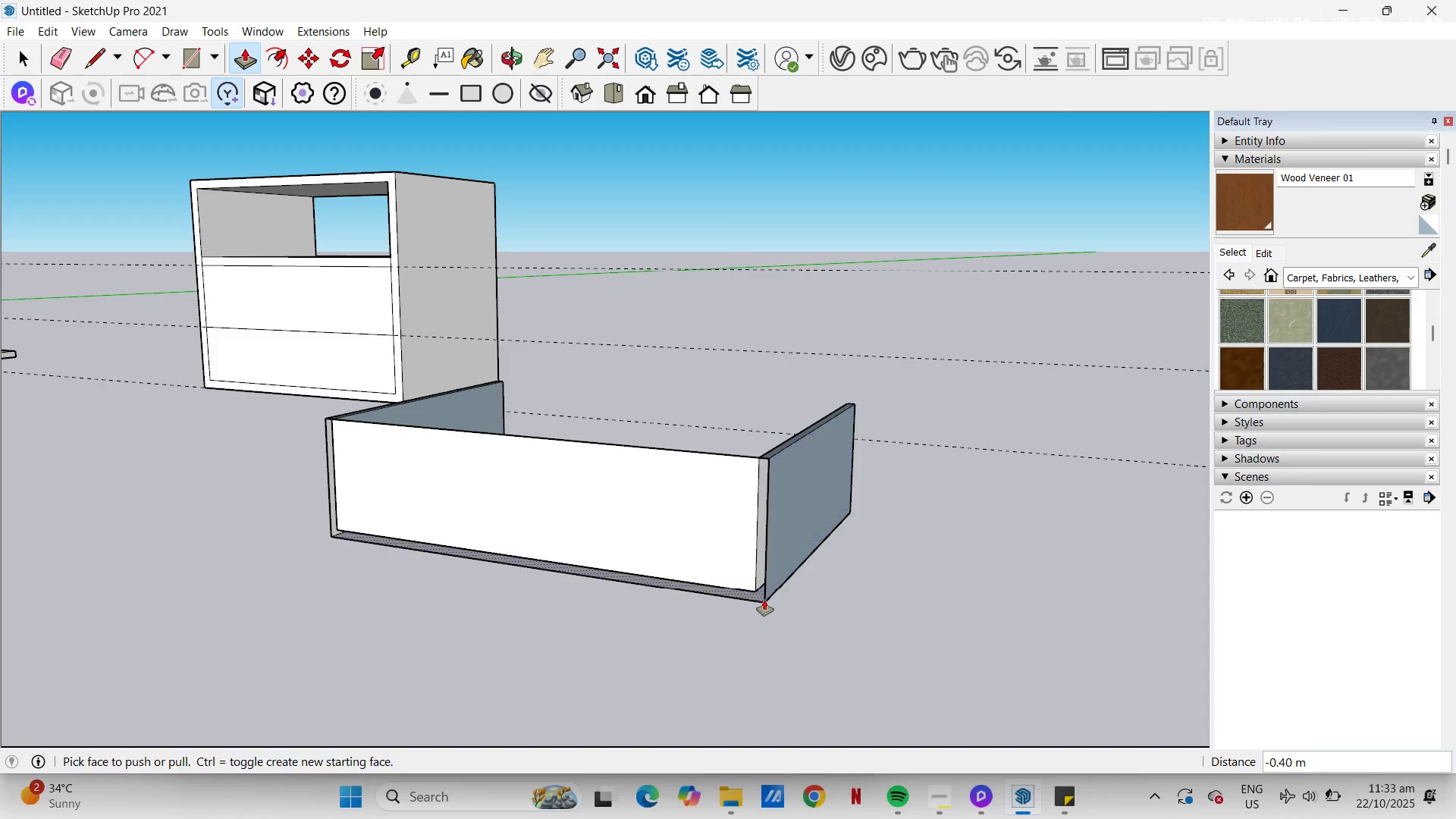 
key(L)
 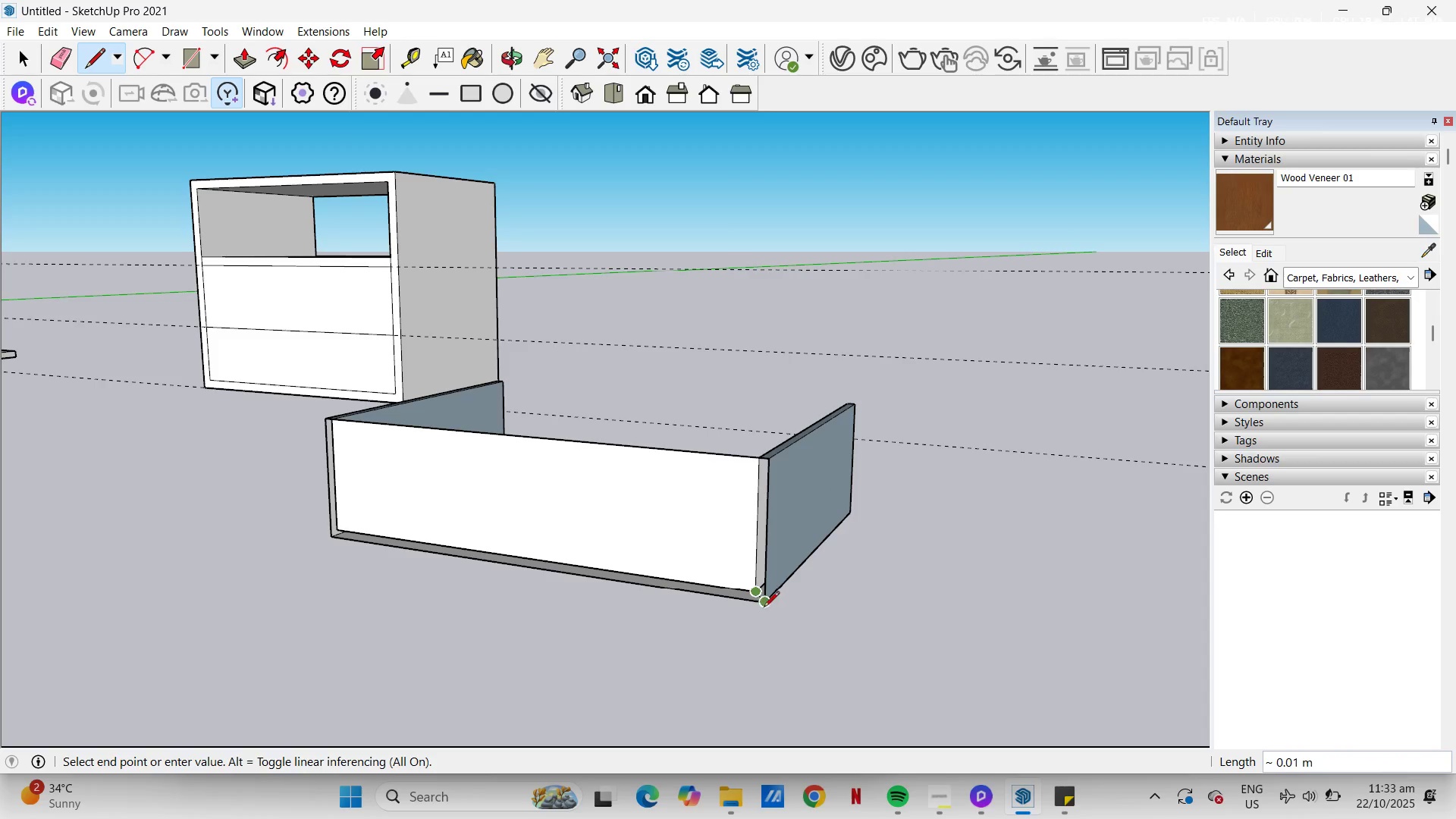 
left_click([761, 606])
 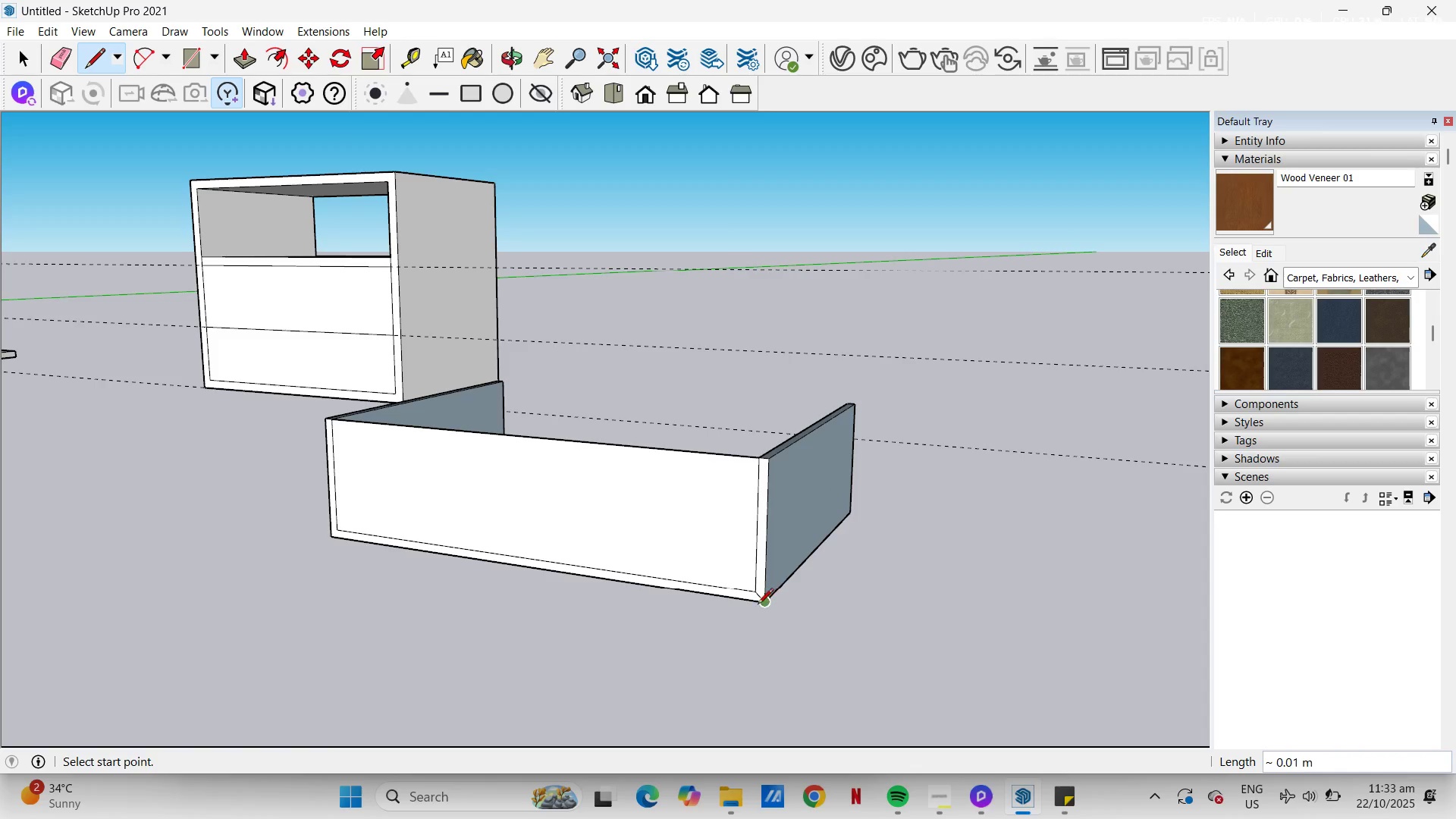 
scroll: coordinate [757, 605], scroll_direction: up, amount: 9.0
 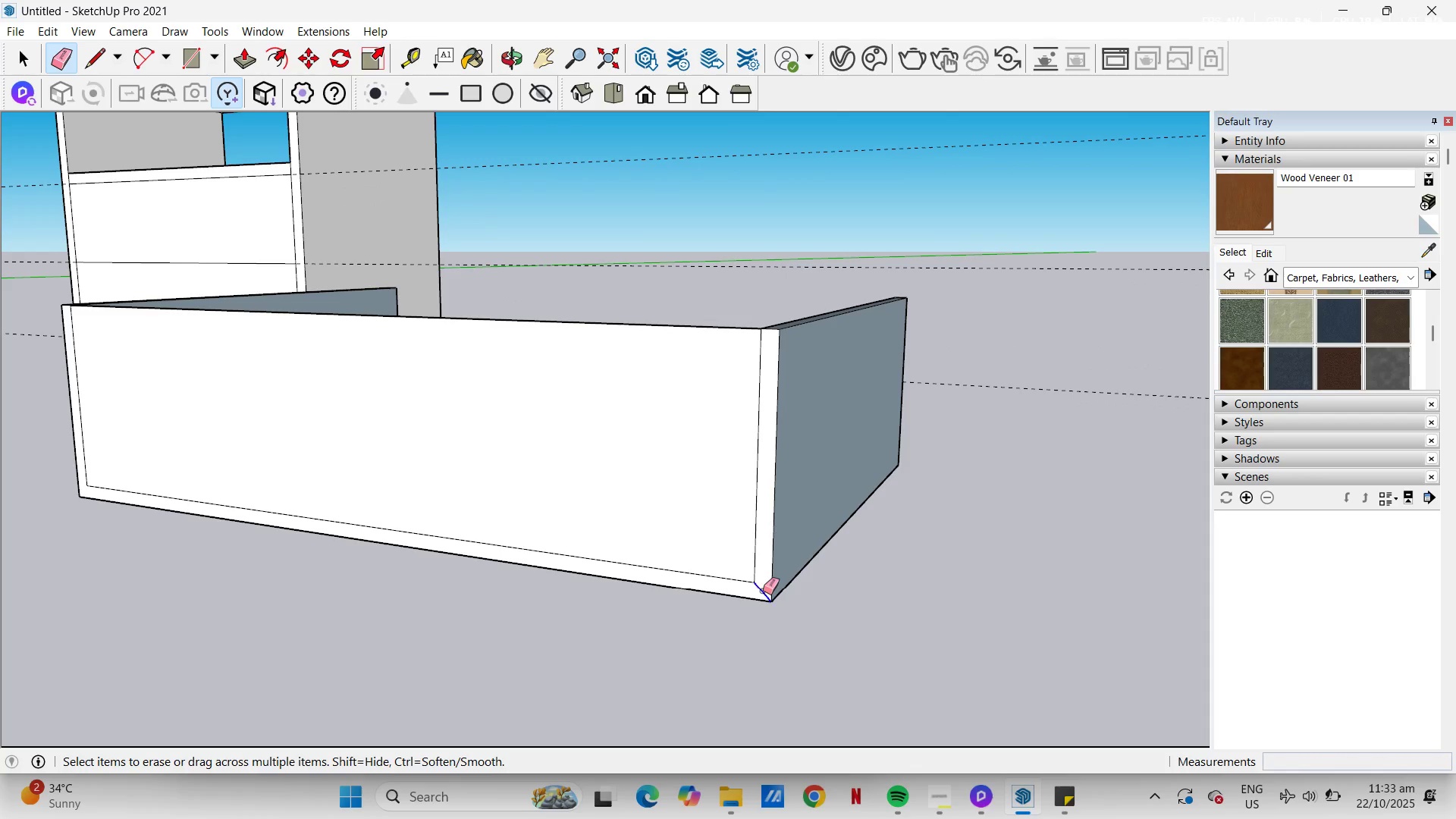 
key(E)
 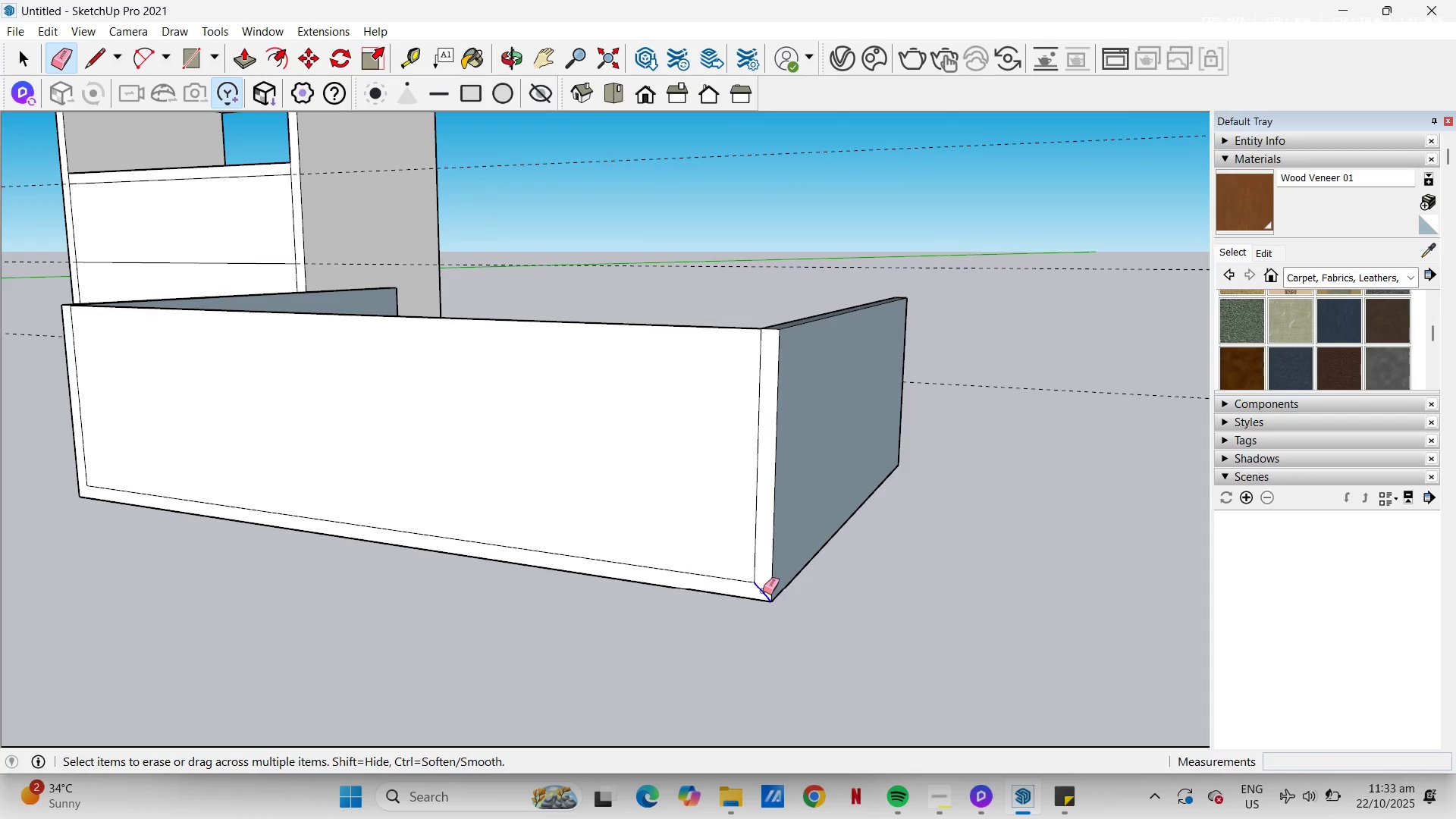 
left_click([763, 591])
 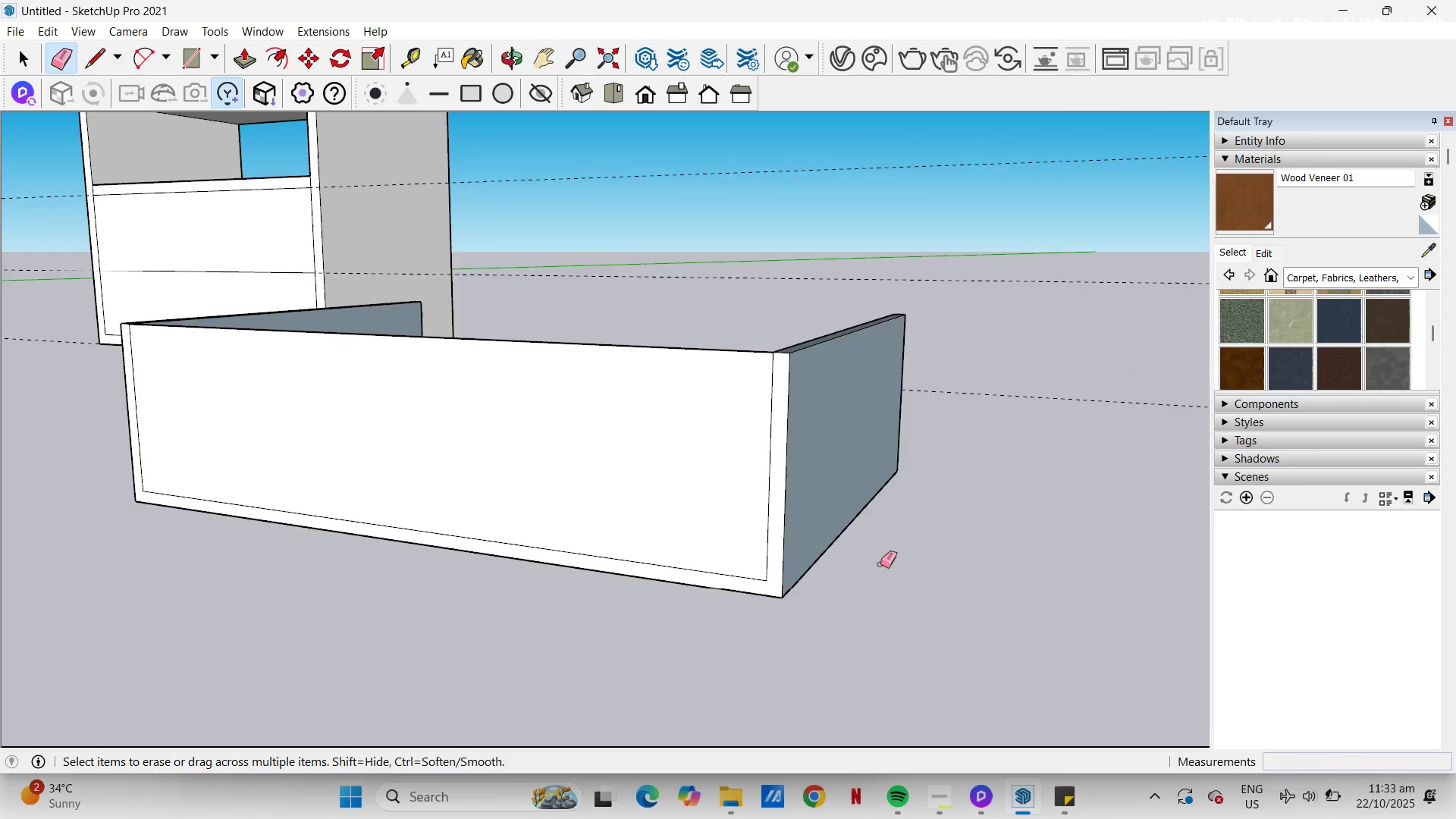 
scroll: coordinate [920, 555], scroll_direction: down, amount: 5.0
 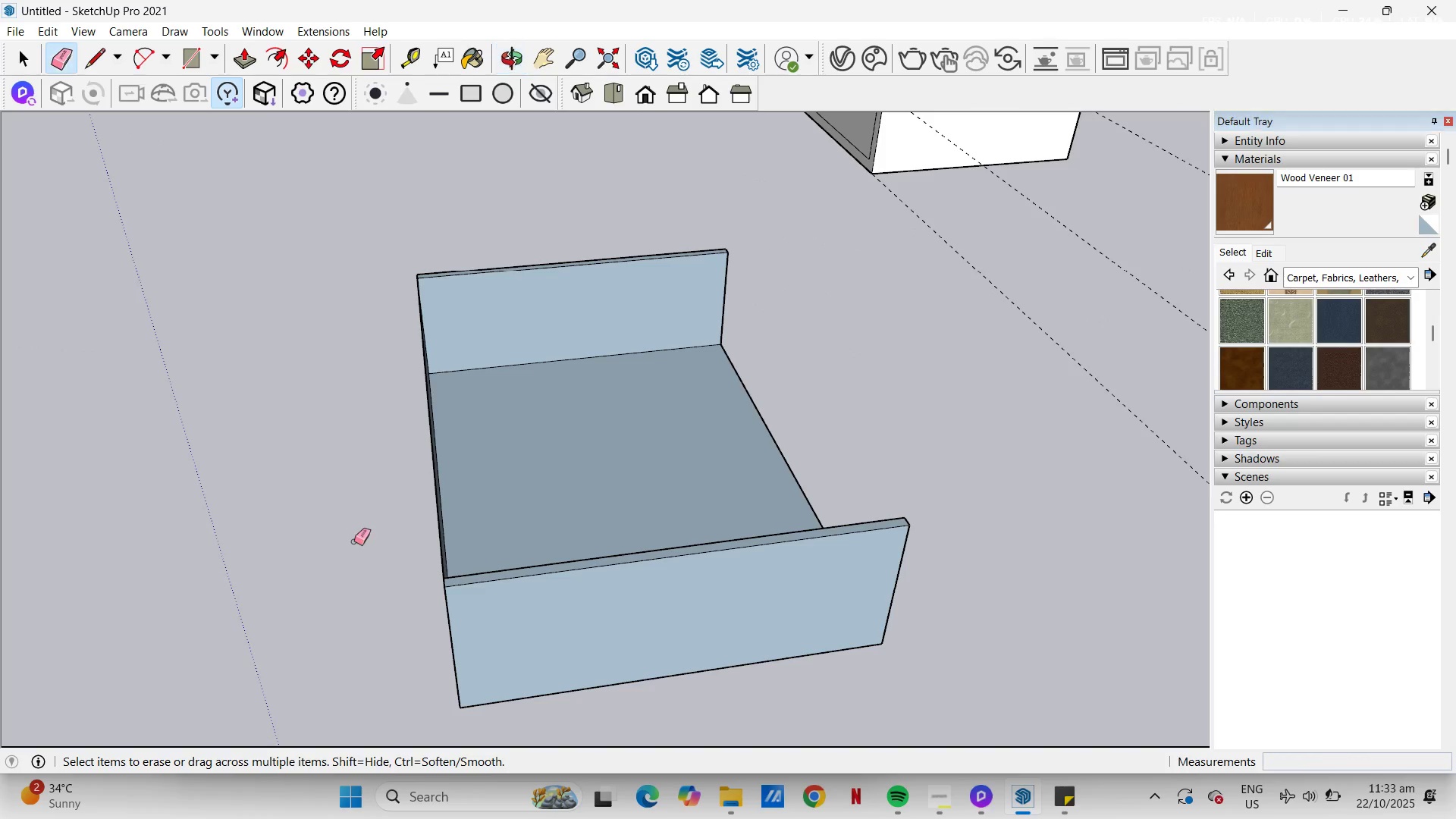 
key(P)
 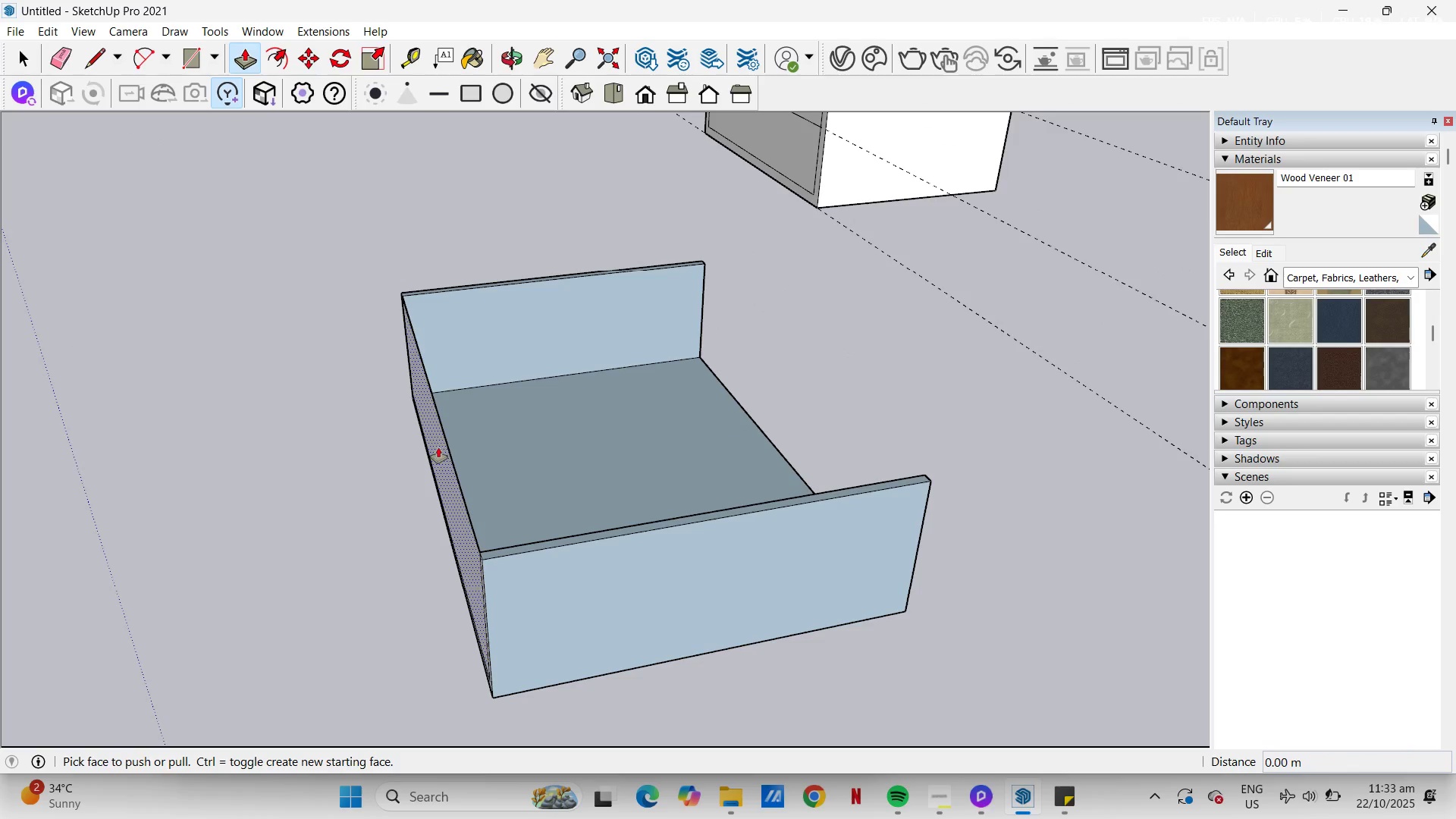 
left_click([438, 447])
 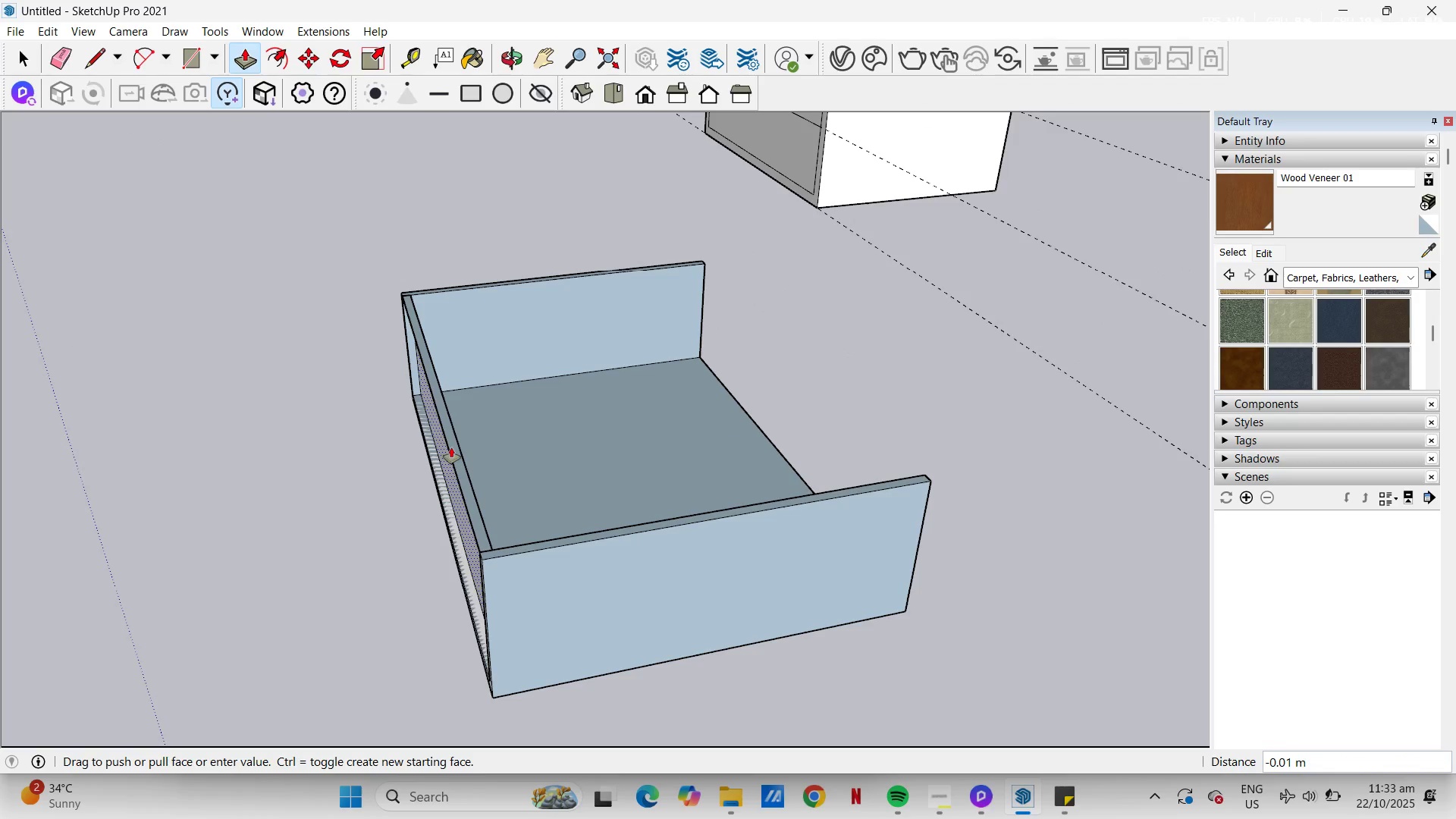 
key(NumpadDecimal)
 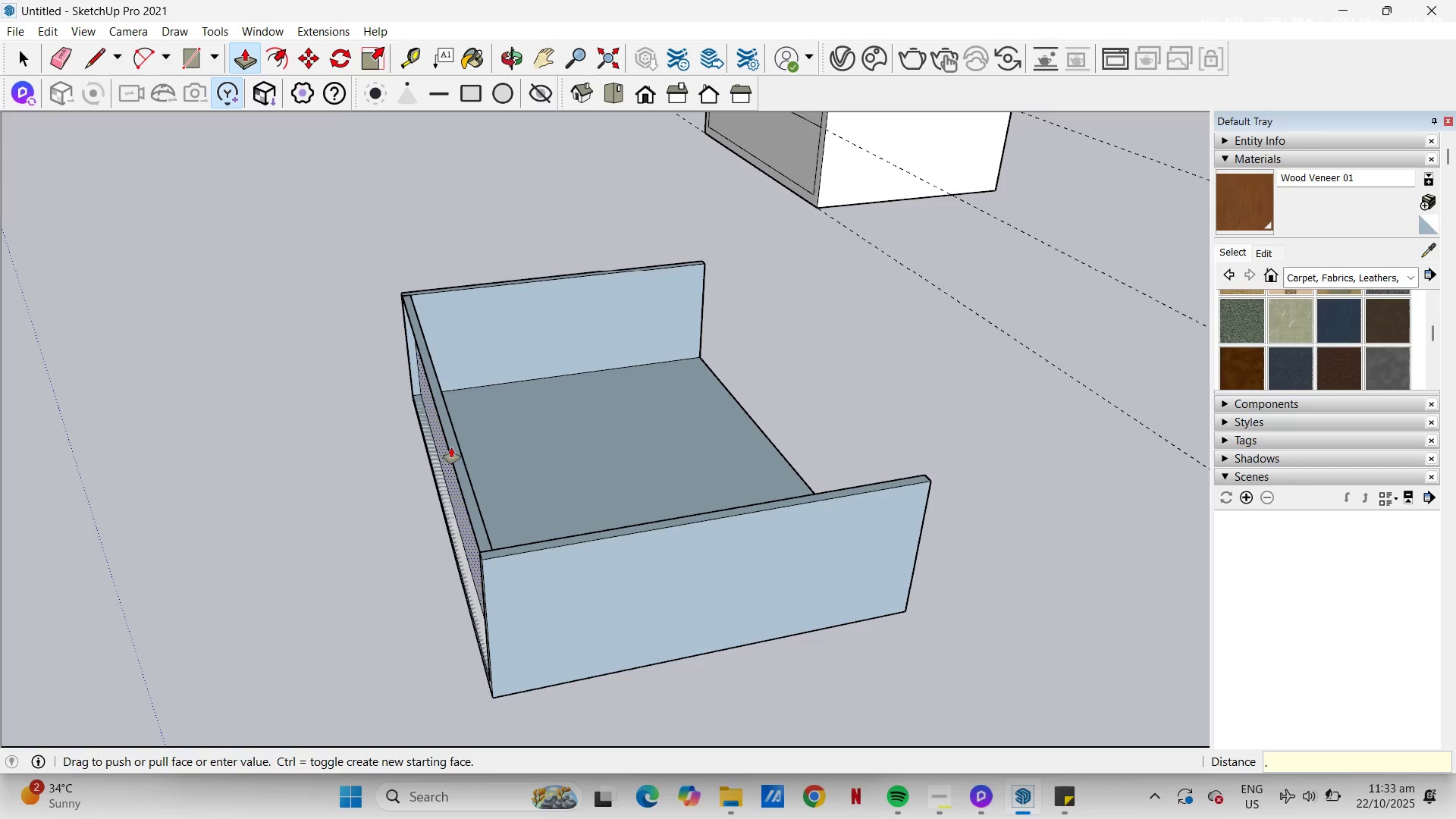 
key(Numpad0)
 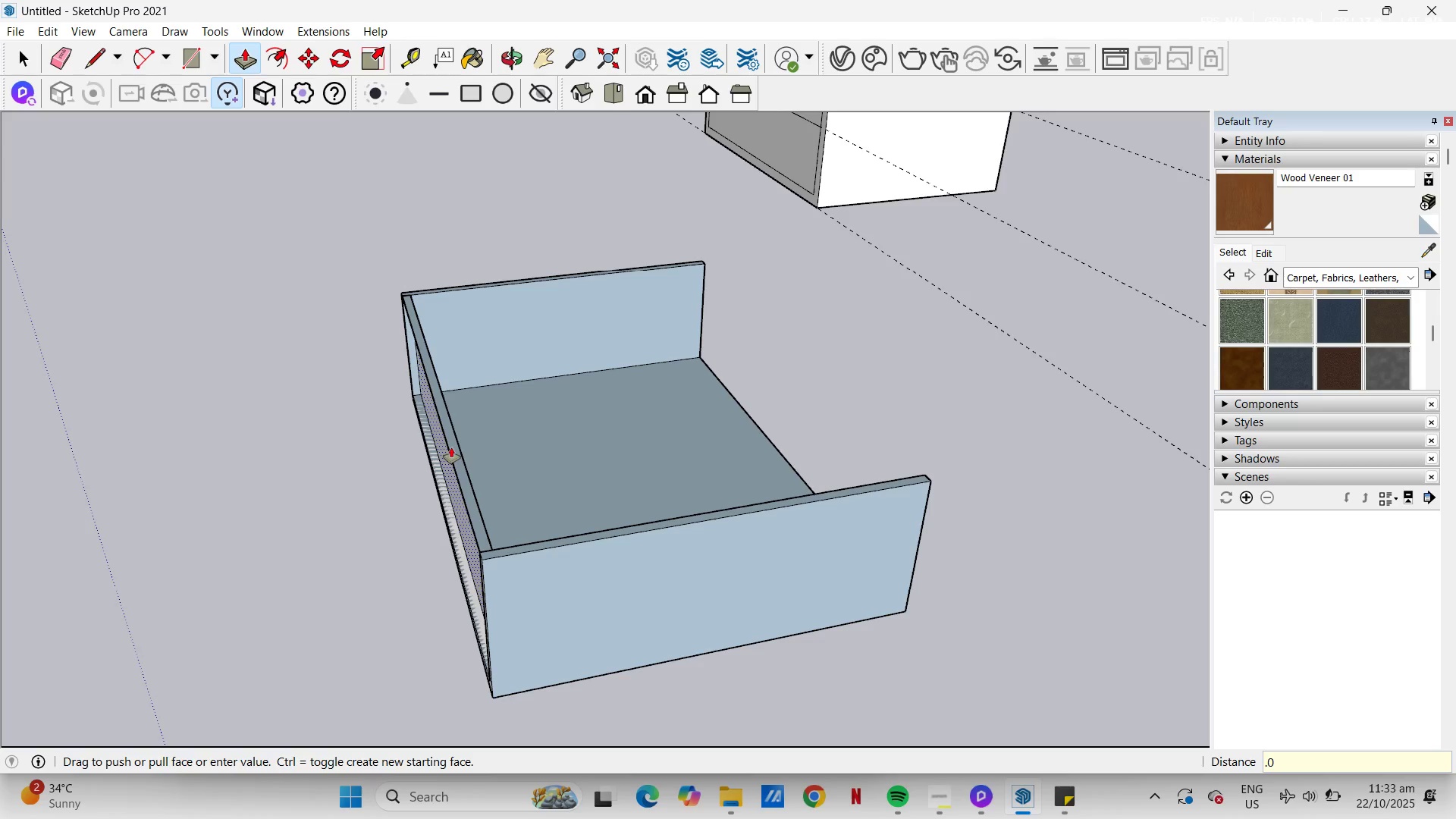 
key(Numpad2)
 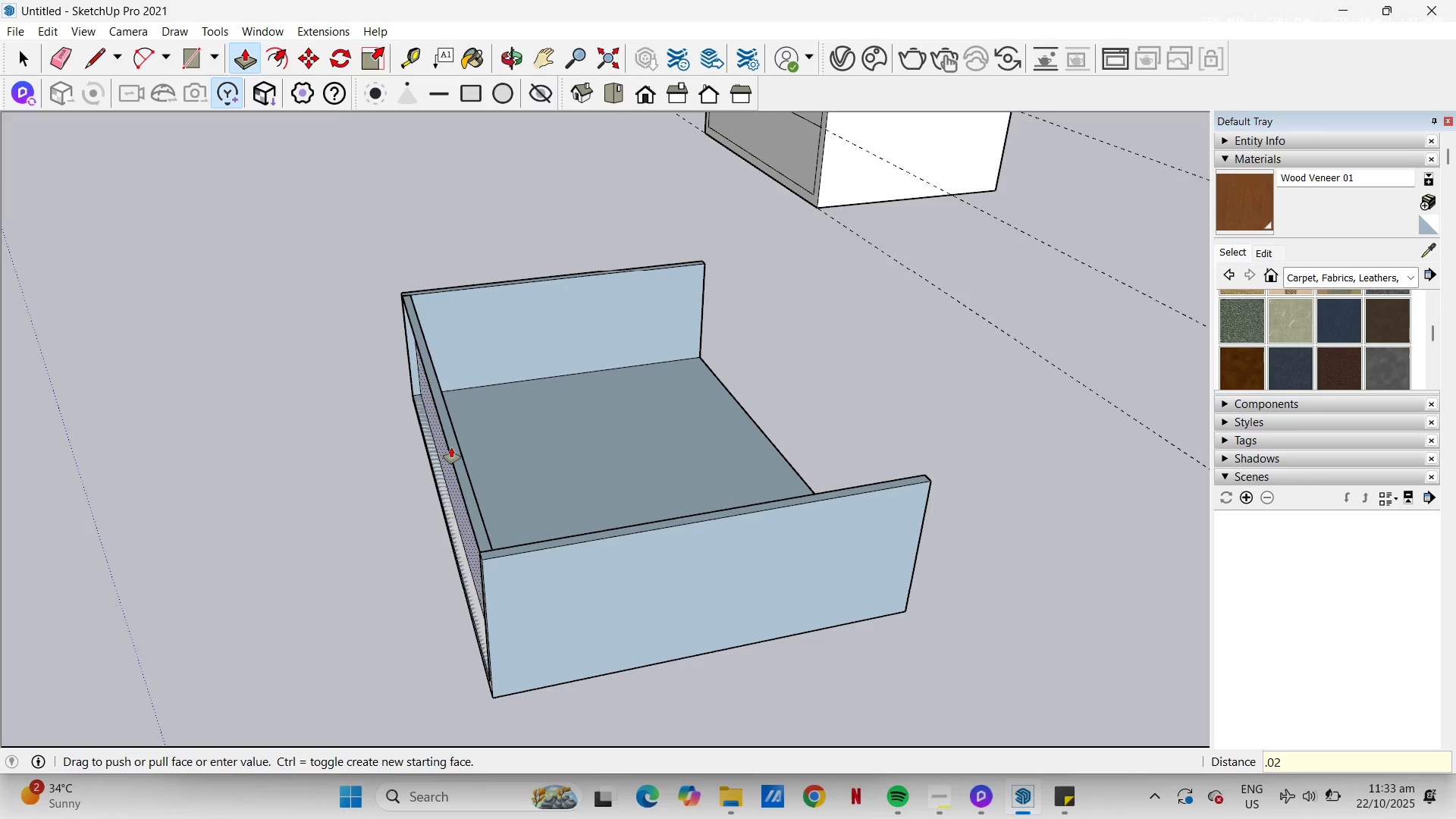 
key(NumpadEnter)
 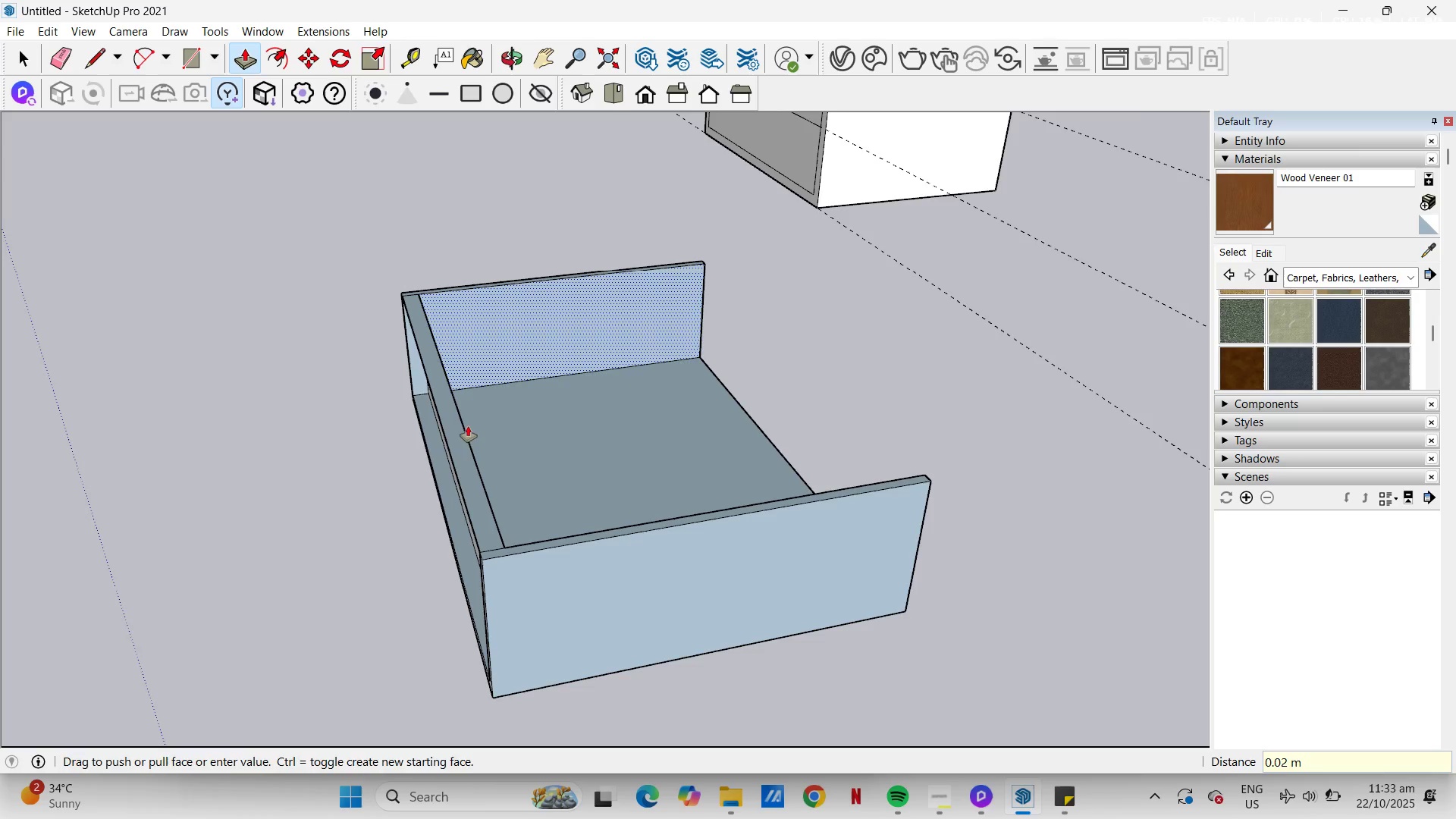 
scroll: coordinate [466, 429], scroll_direction: up, amount: 1.0
 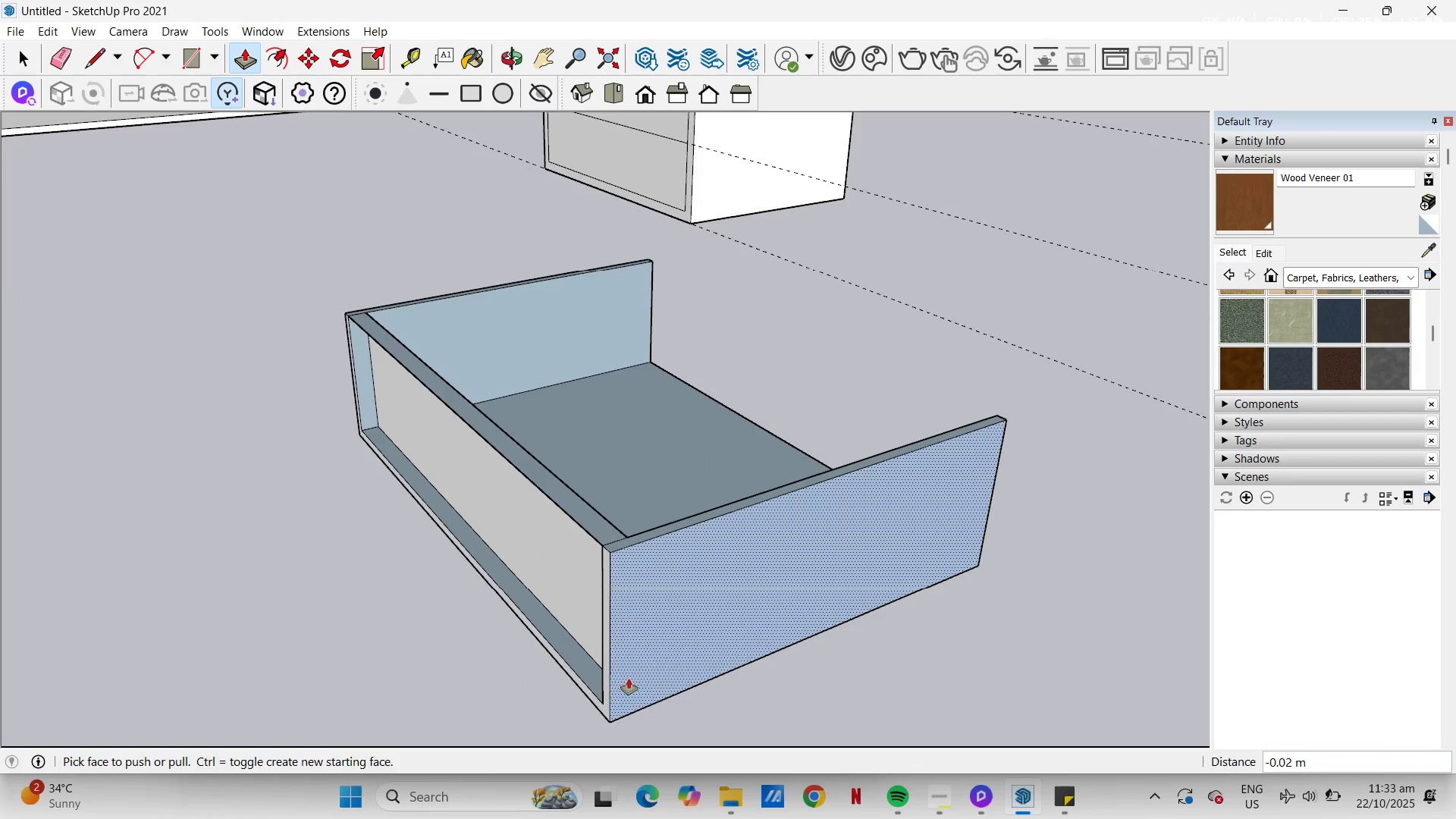 
key(L)
 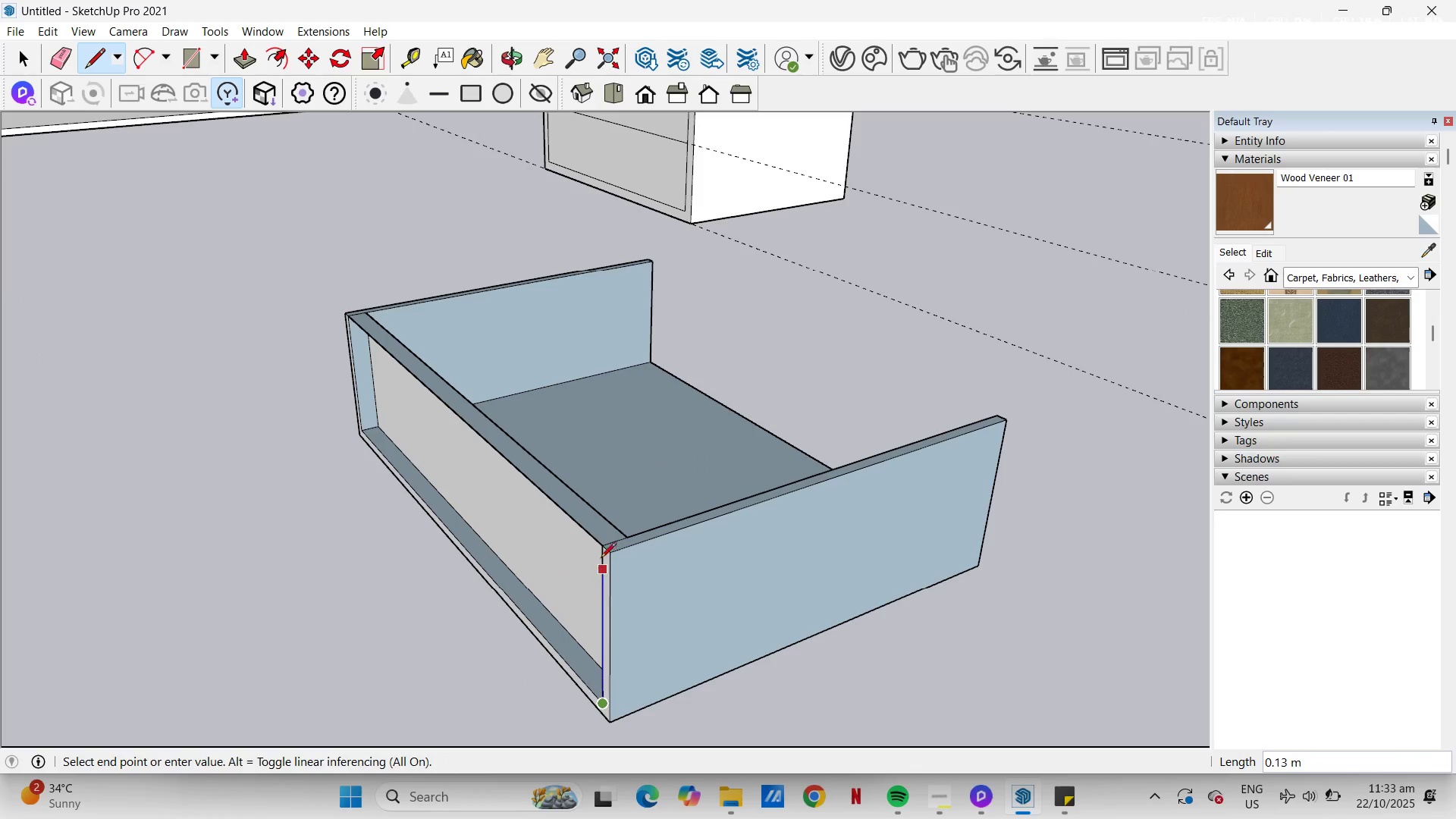 
left_click([601, 550])
 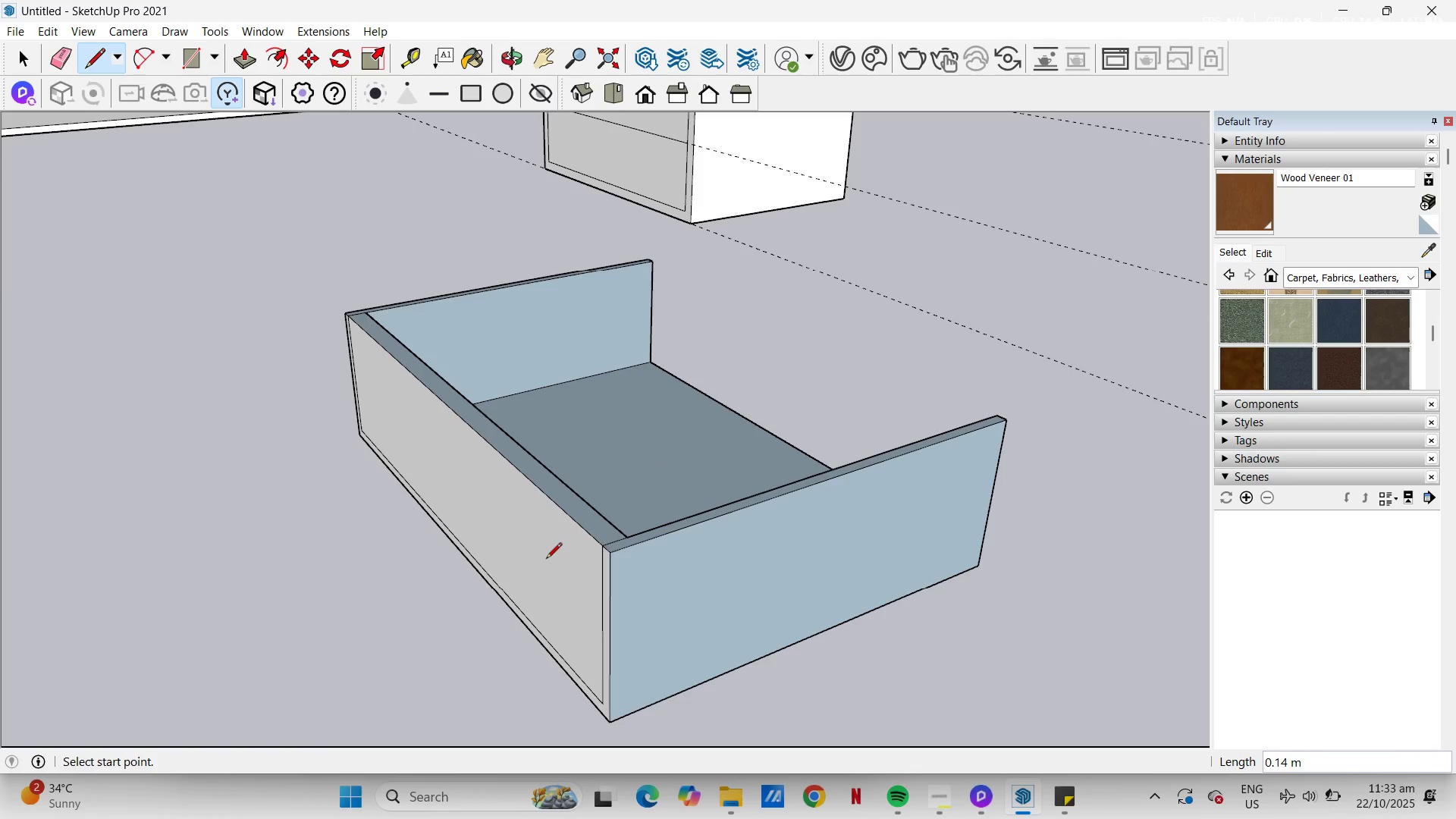 
key(P)
 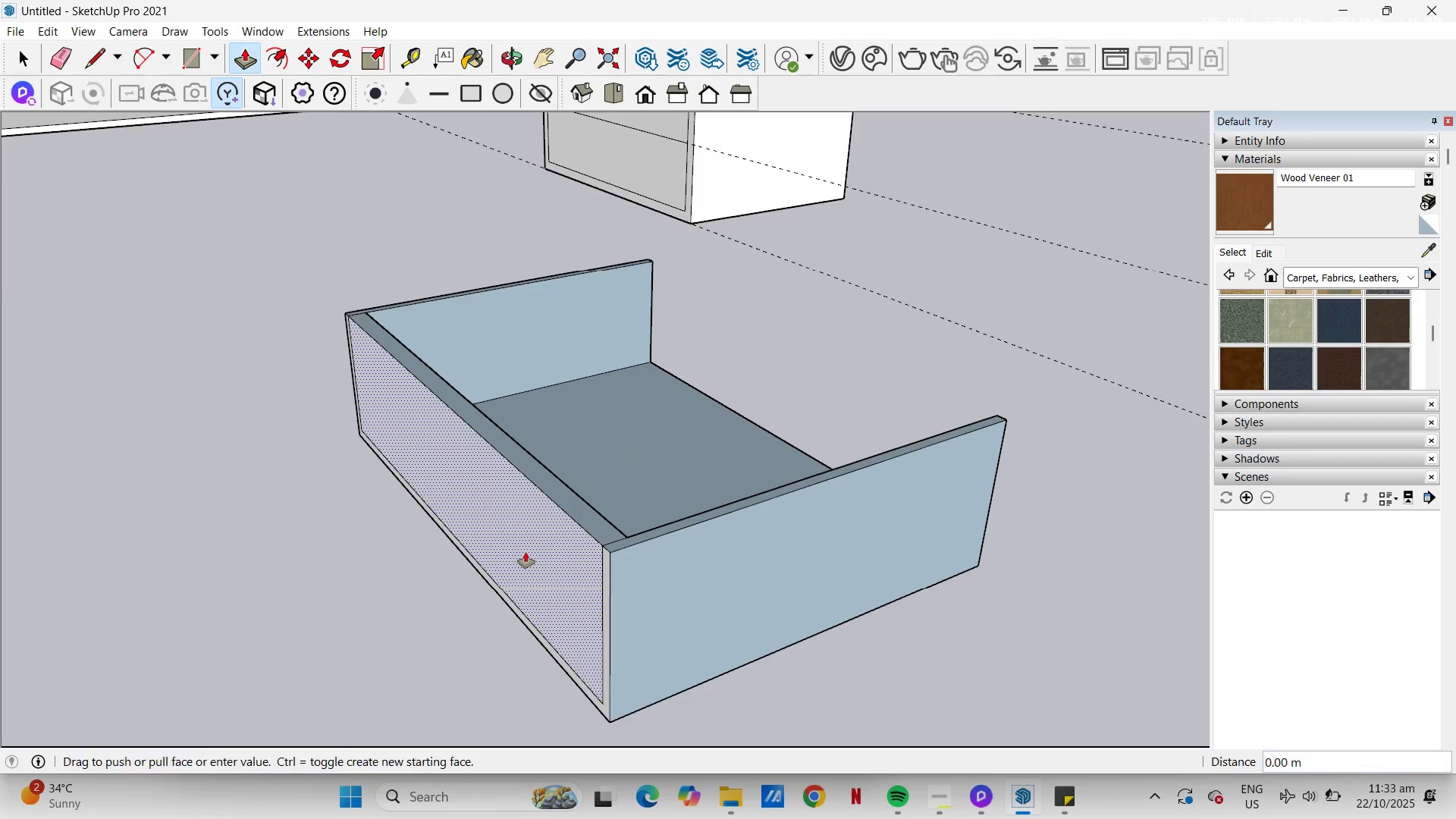 
left_click([526, 552])
 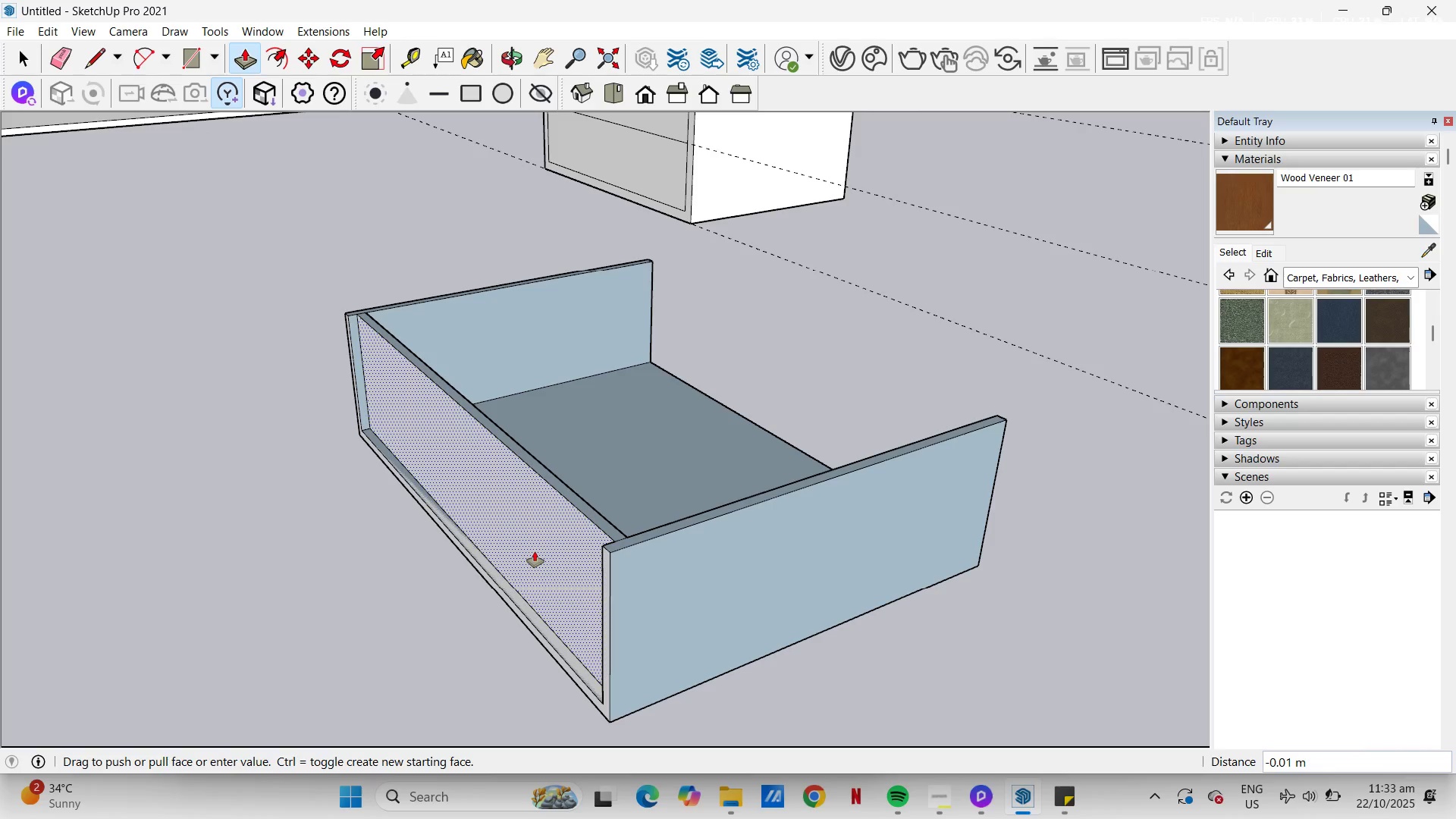 
left_click([535, 551])
 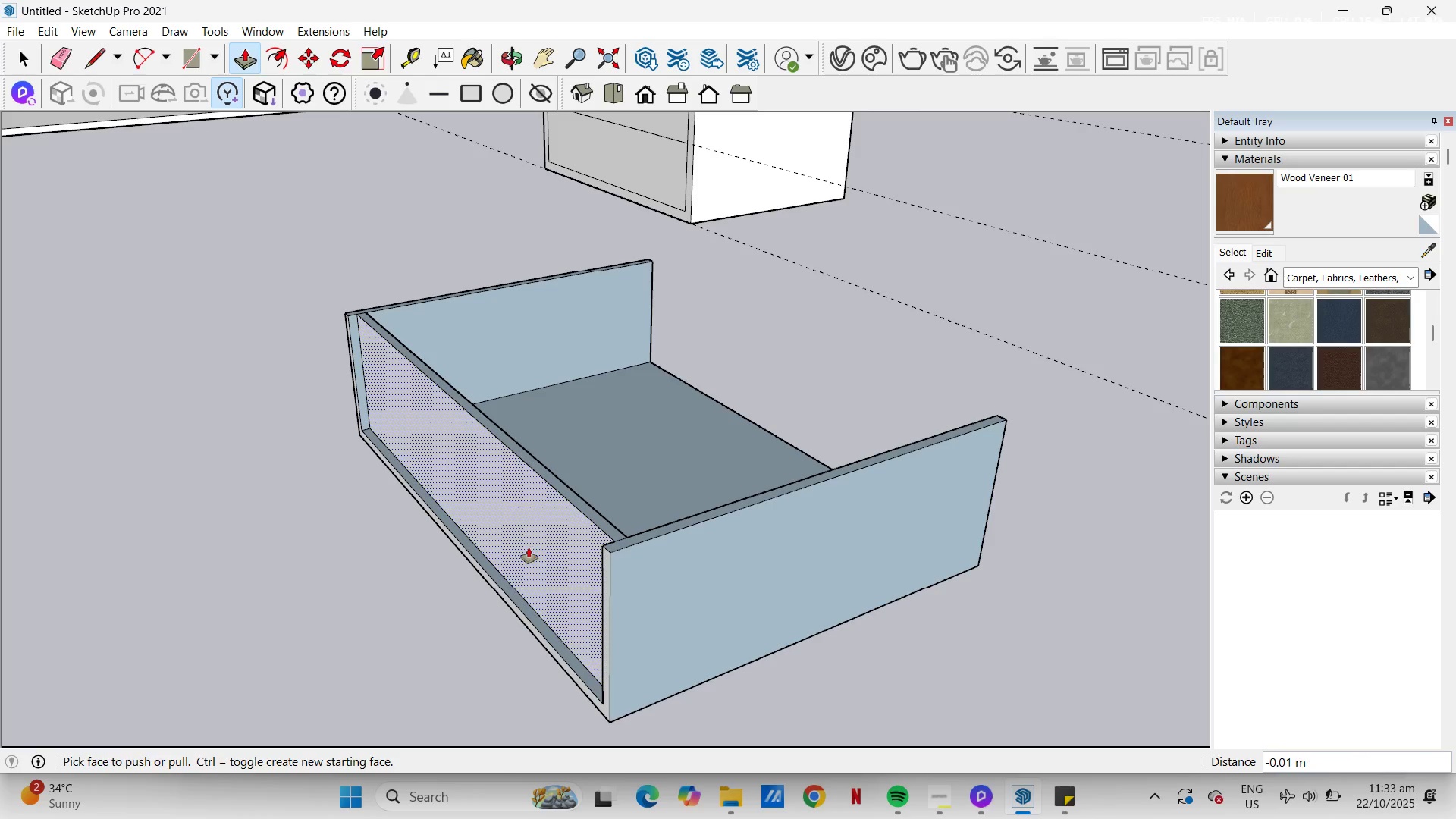 
key(Space)
 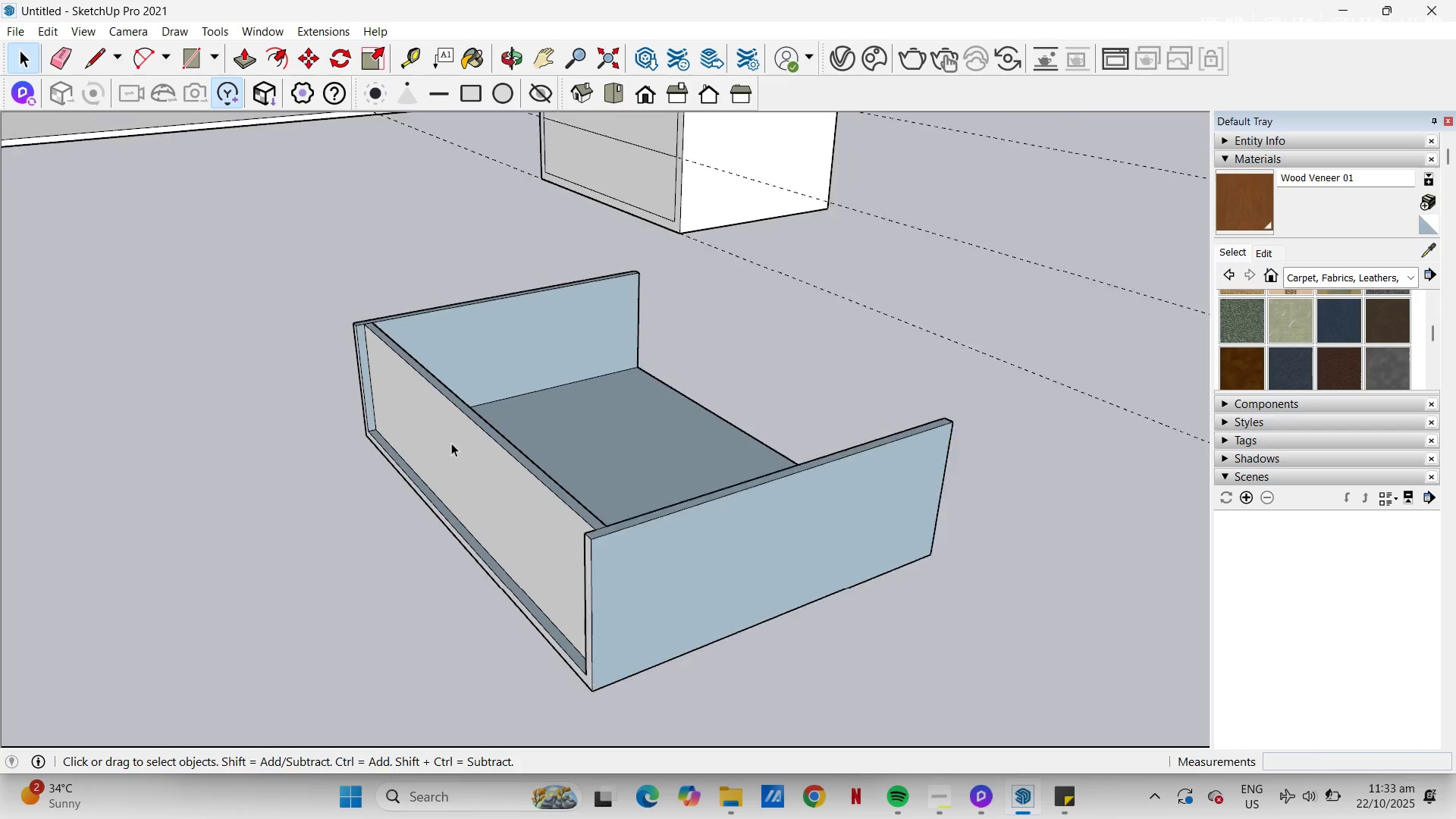 
scroll: coordinate [492, 504], scroll_direction: down, amount: 6.0
 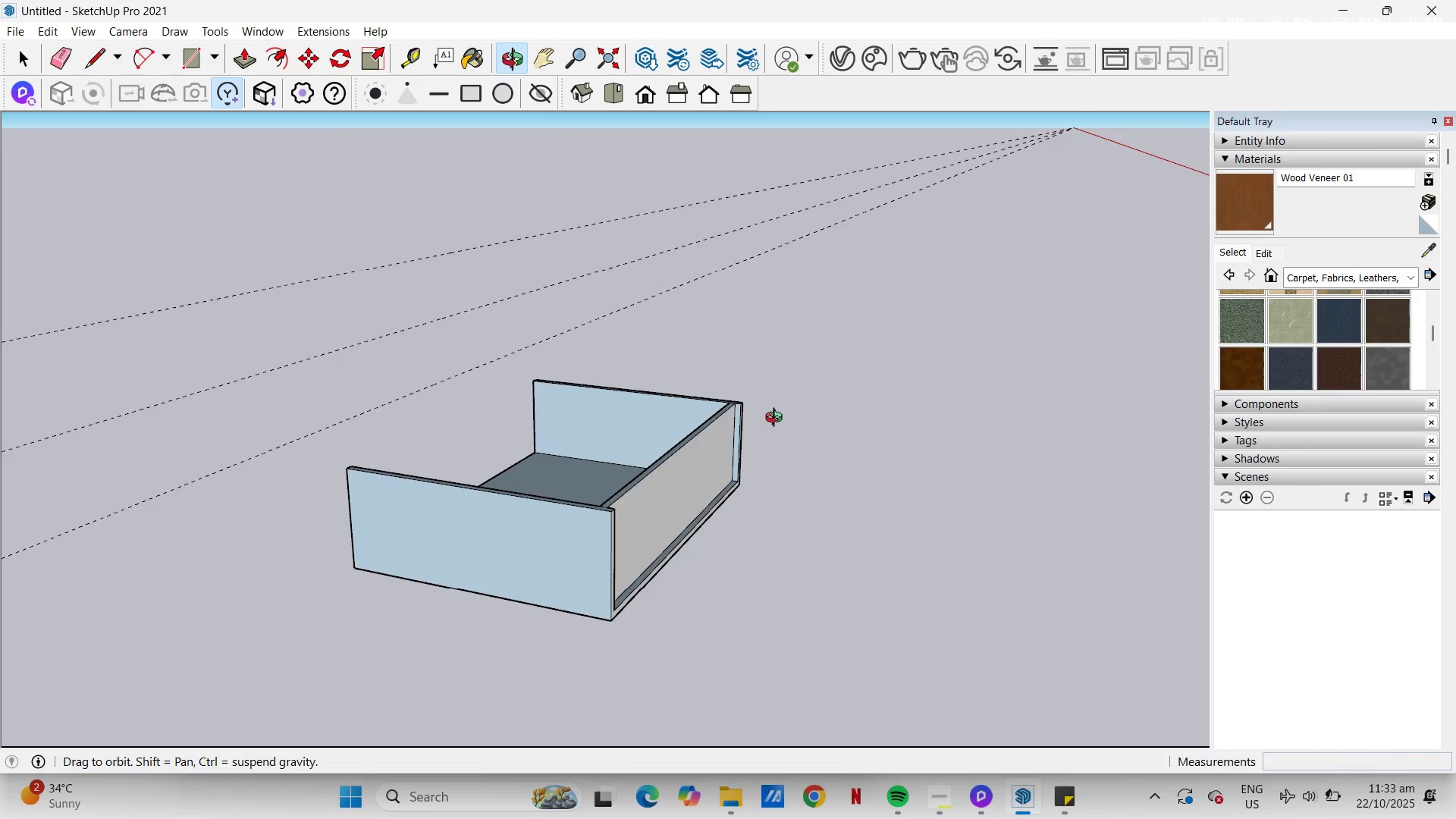 
scroll: coordinate [375, 535], scroll_direction: up, amount: 5.0
 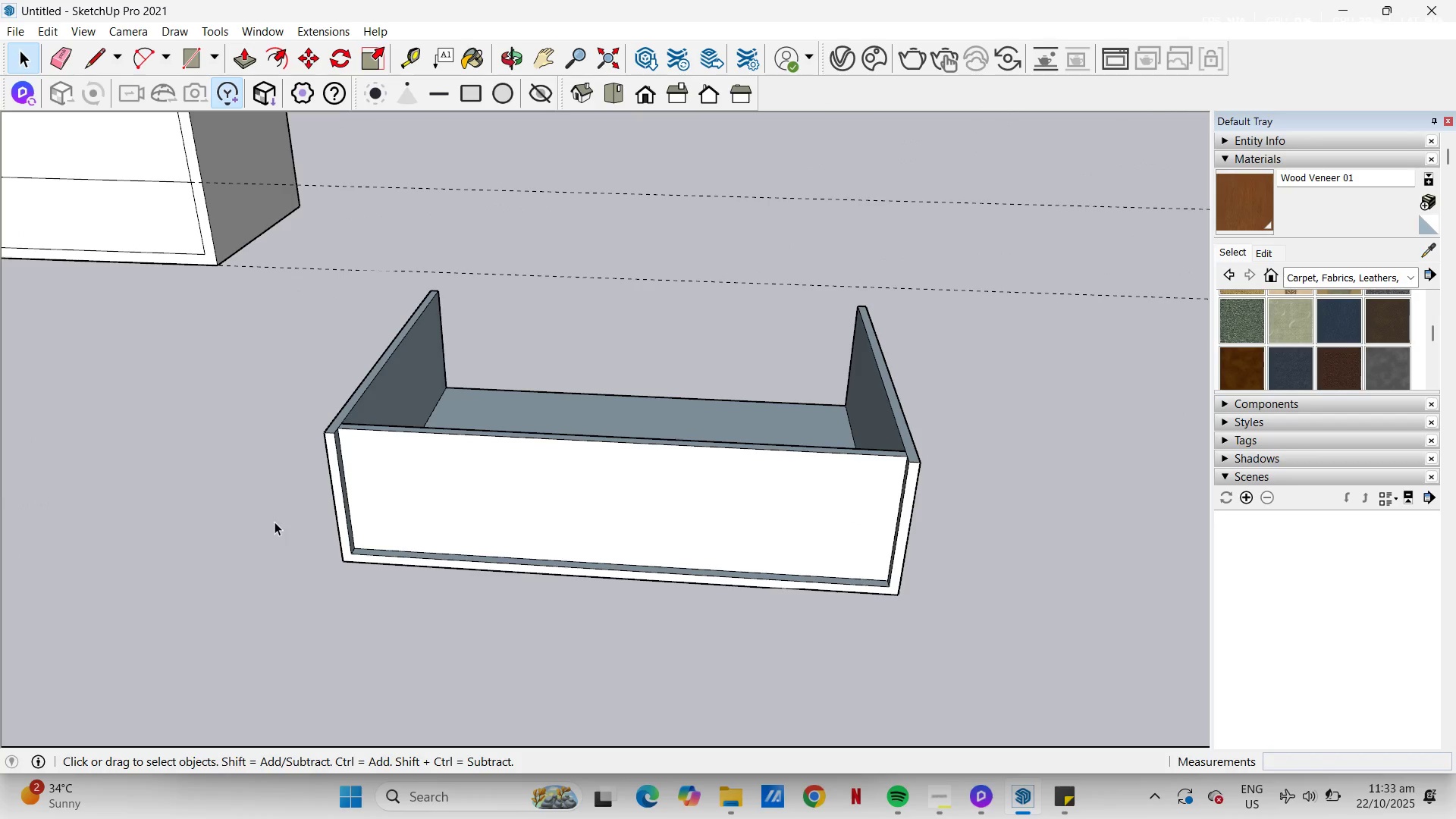 
key(P)
 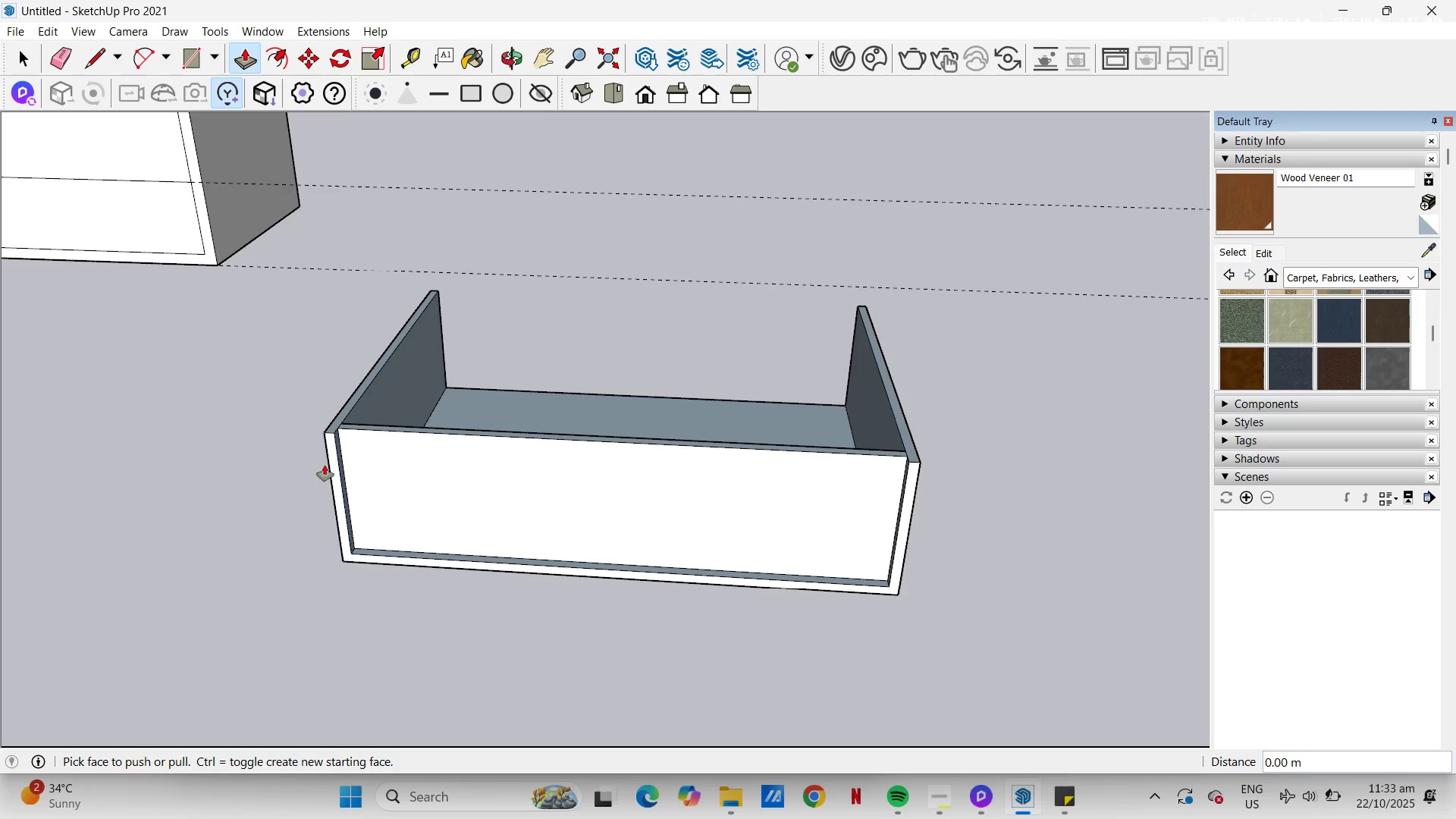 
left_click([332, 452])
 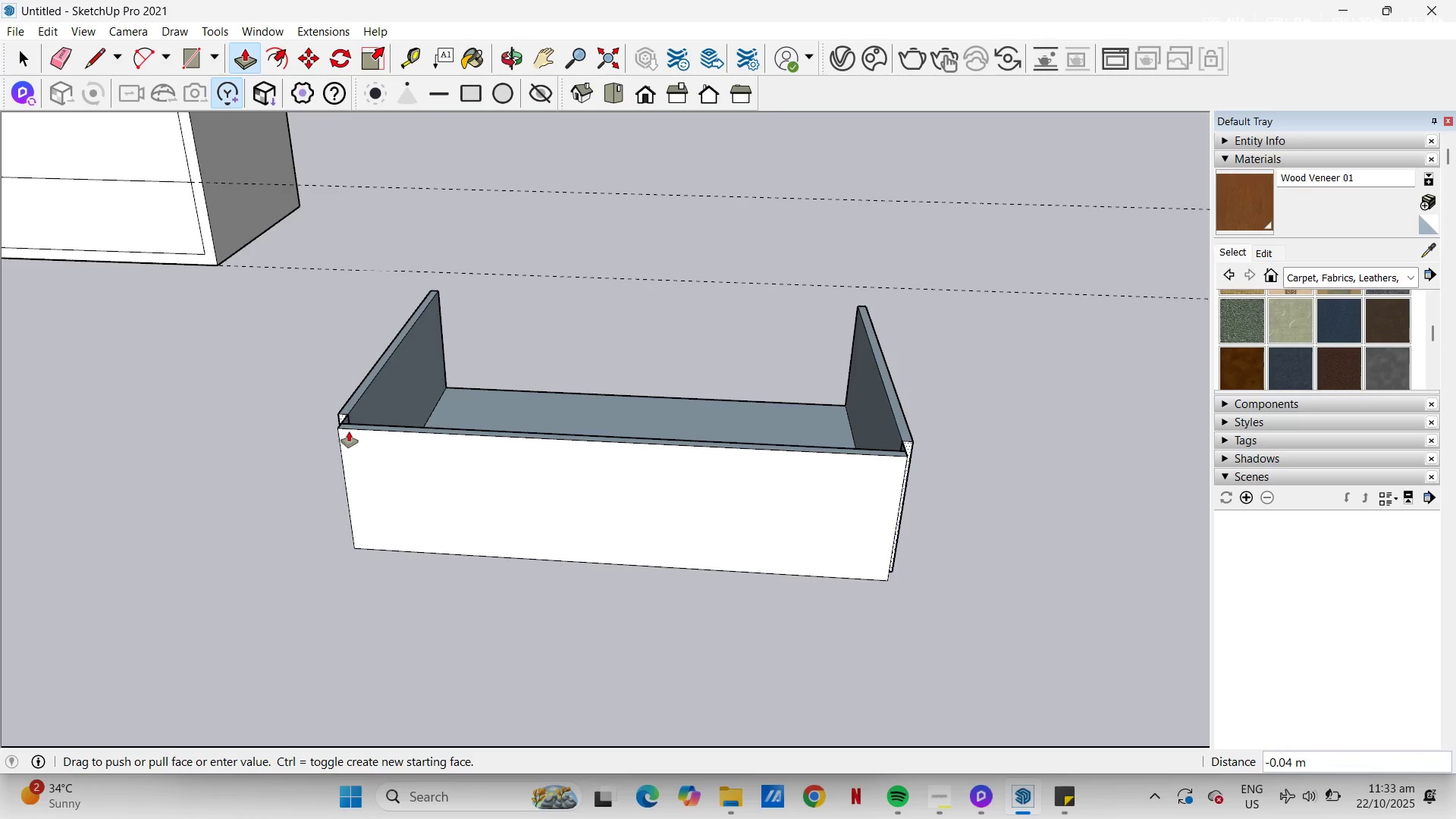 
left_click([377, 430])
 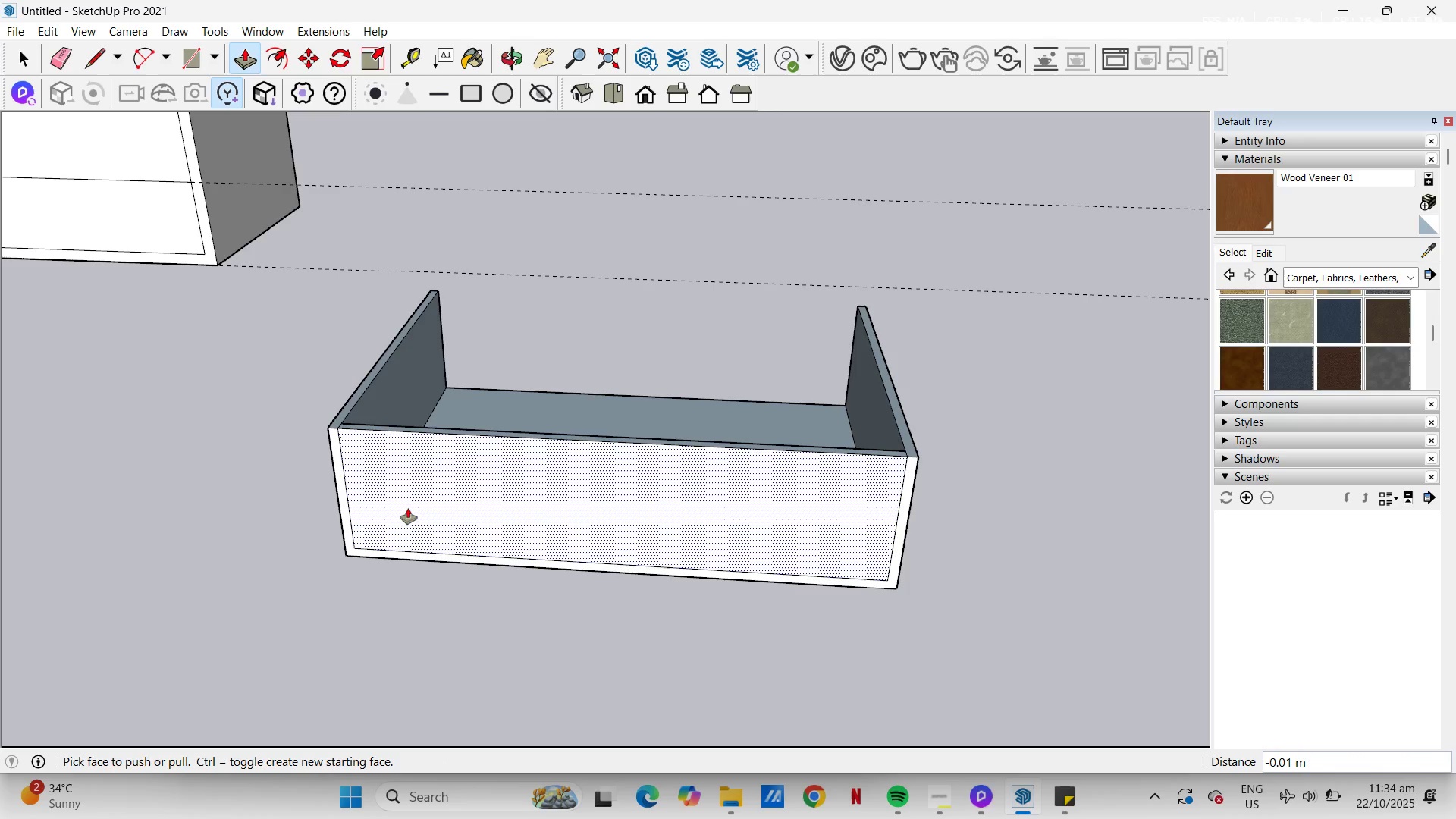 
left_click([408, 508])
 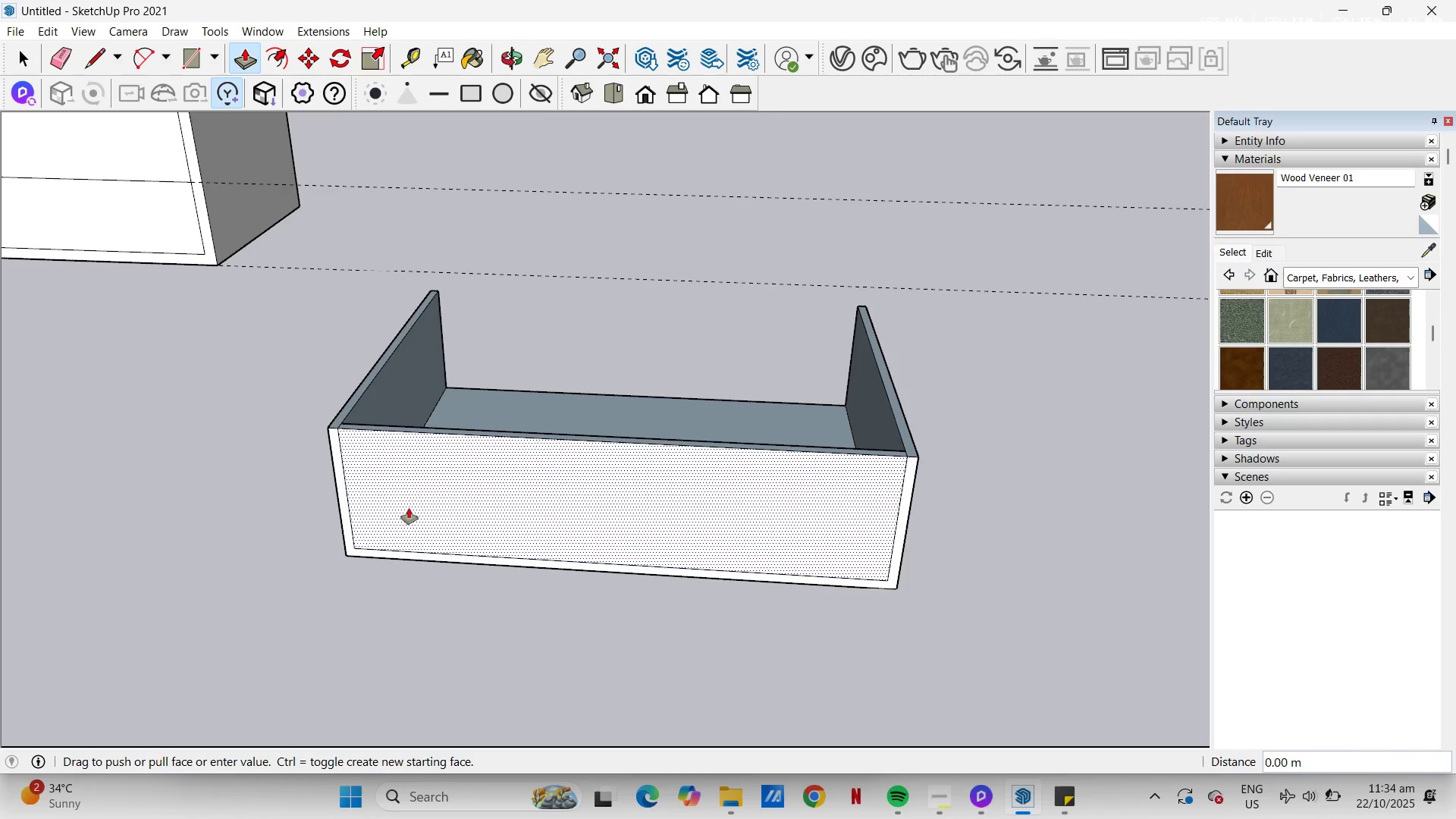 
key(Escape)
 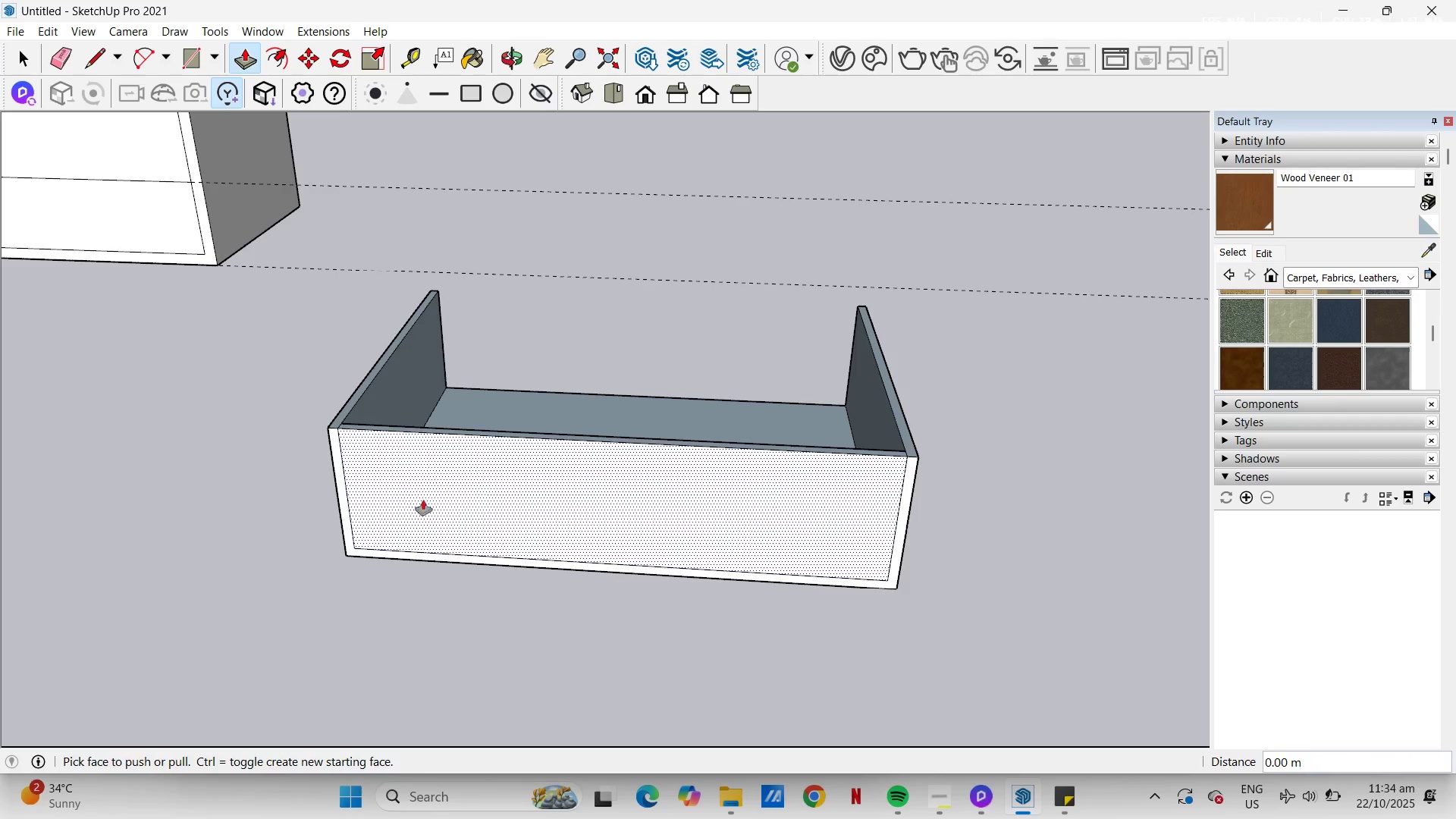 
key(C)
 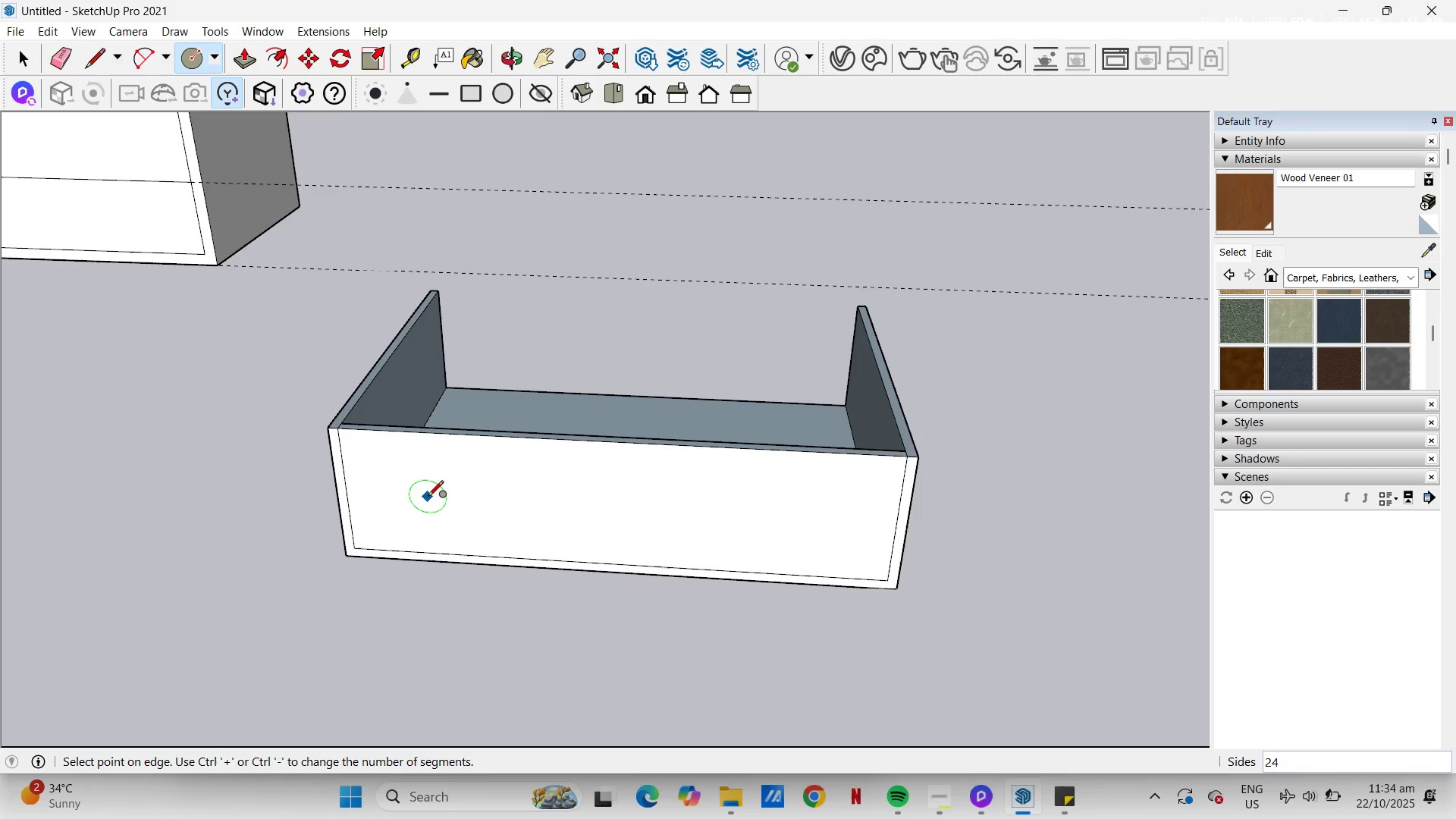 
left_click([428, 497])
 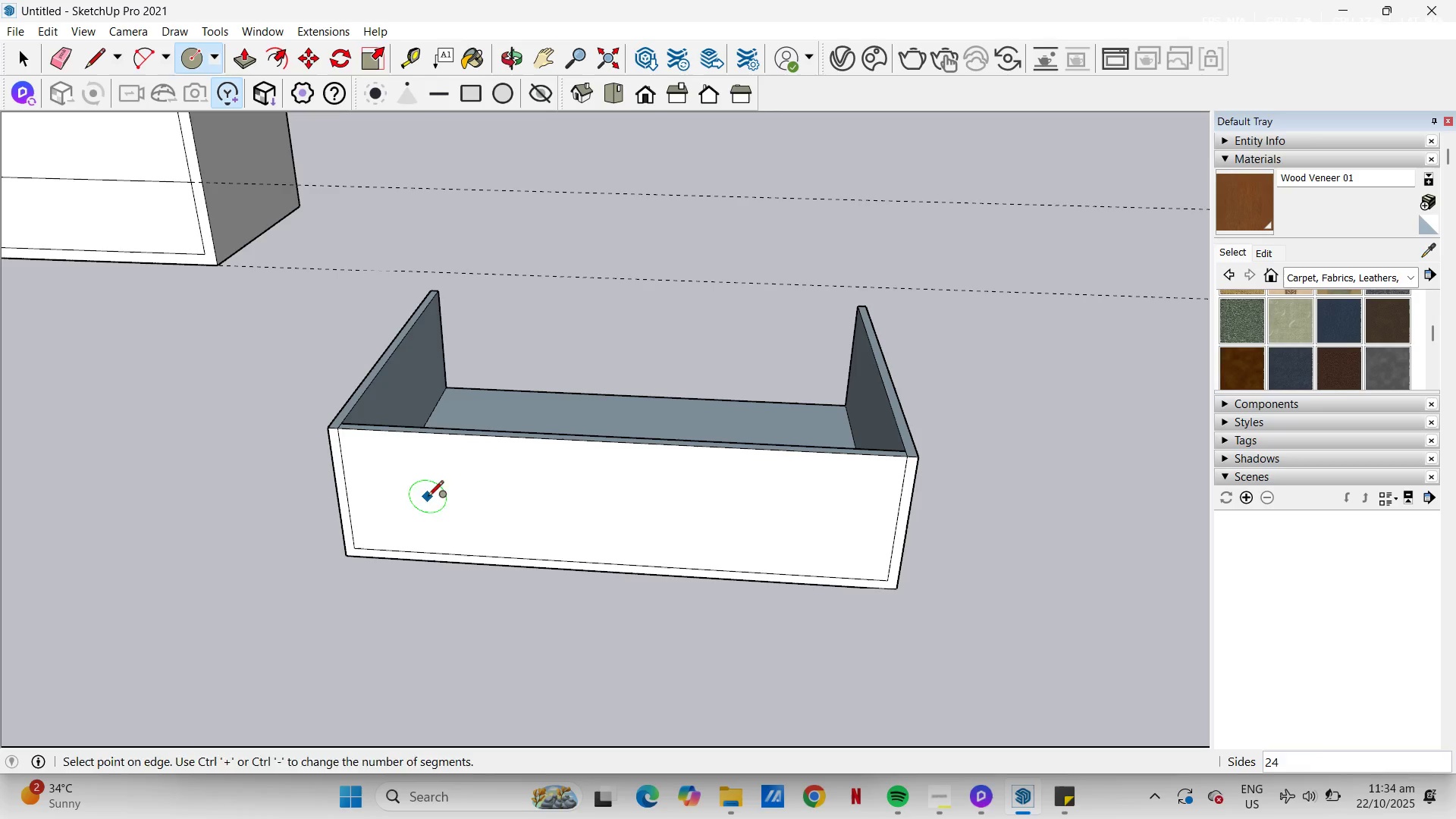 
key(Space)
 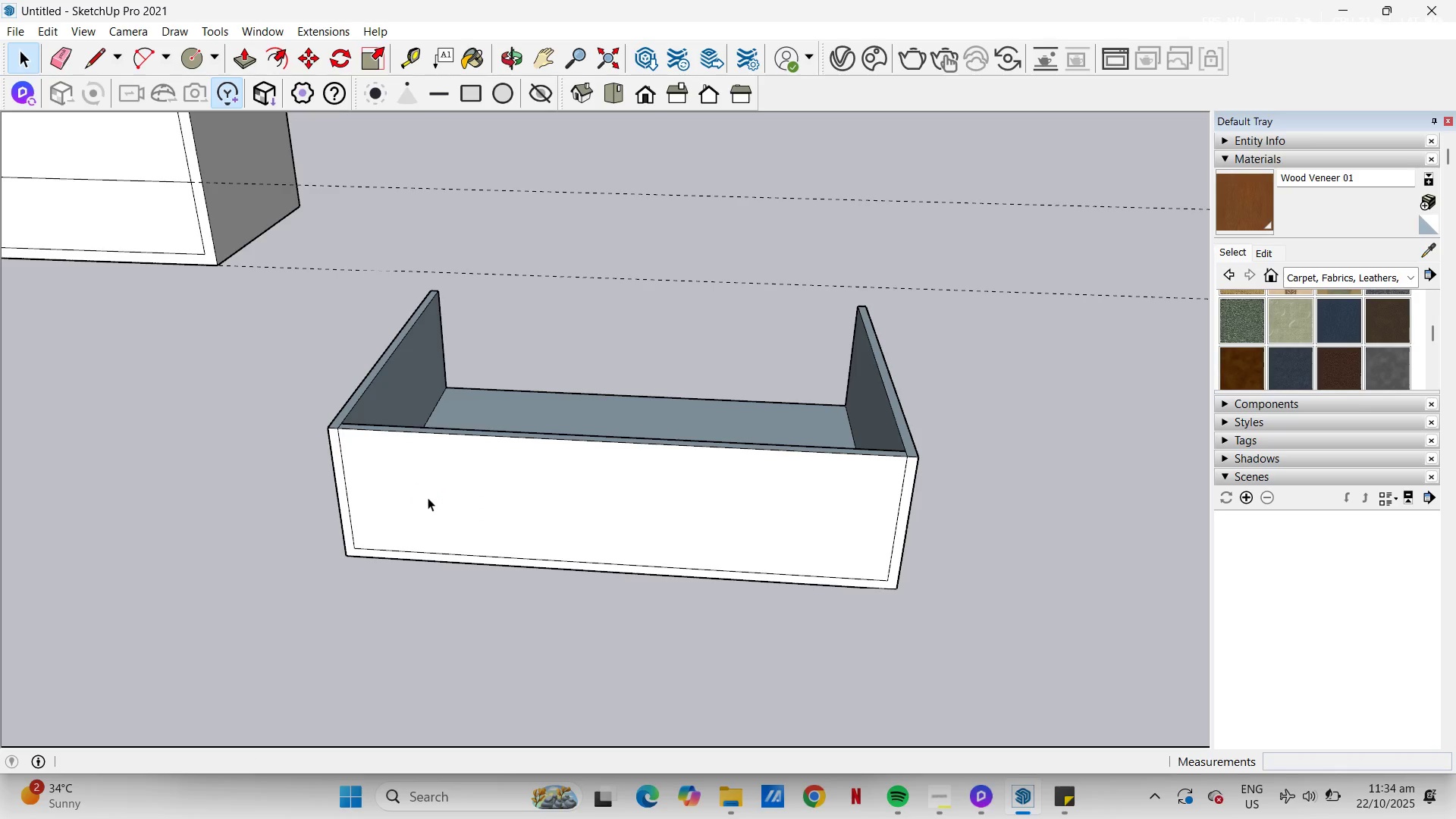 
key(Escape)
 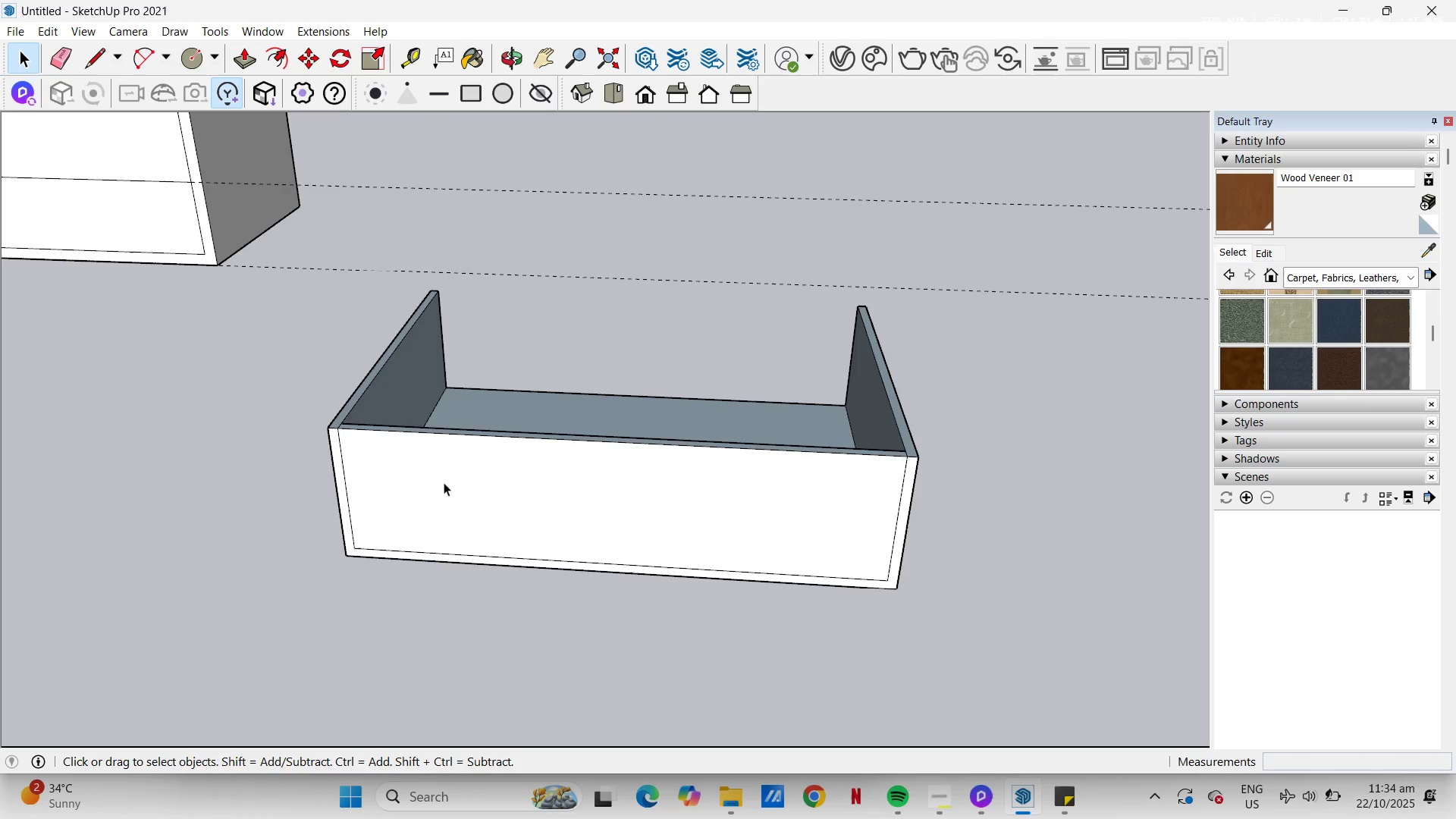 
left_click([444, 482])
 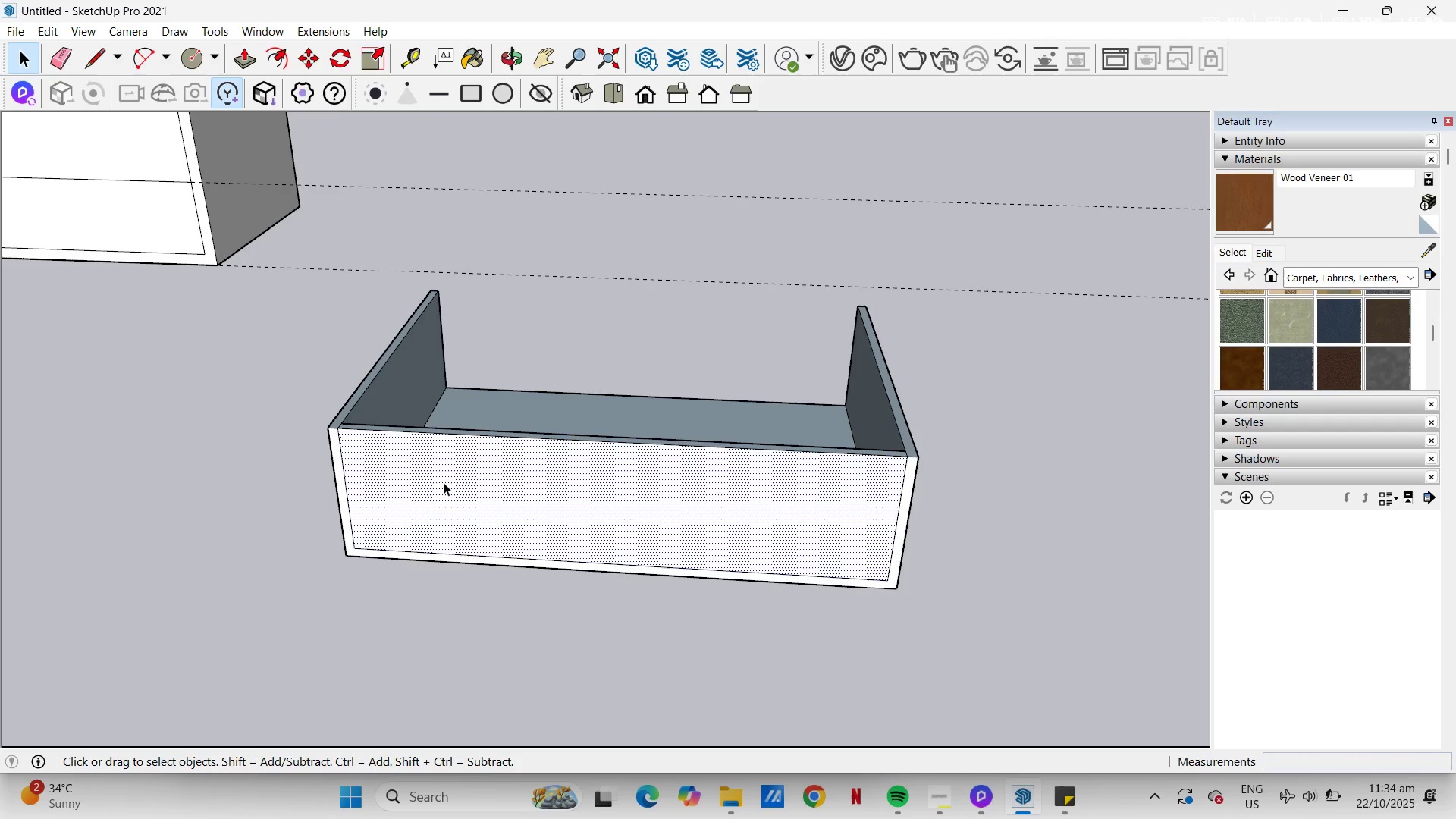 
key(Control+C)
 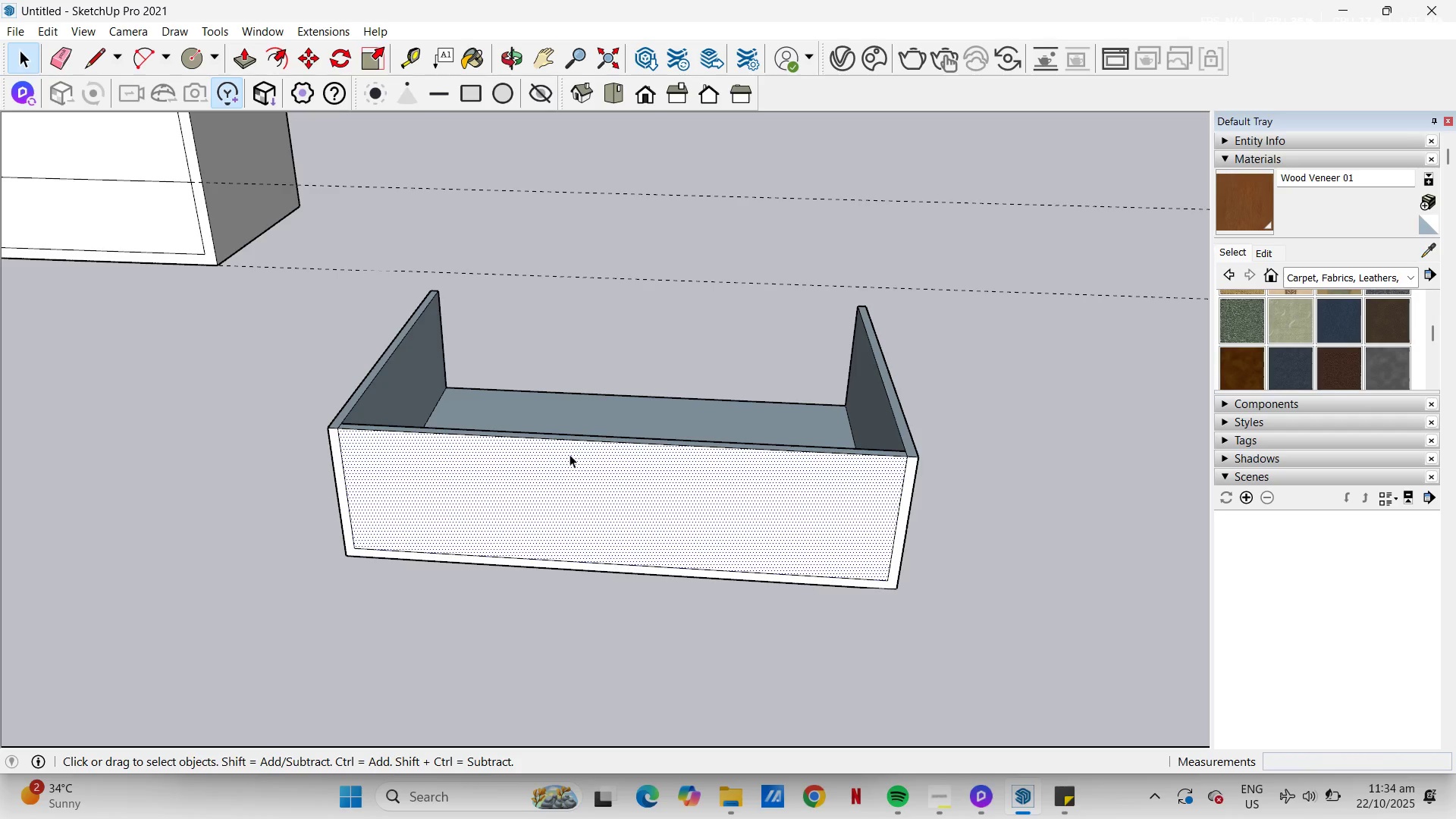 
key(P)
 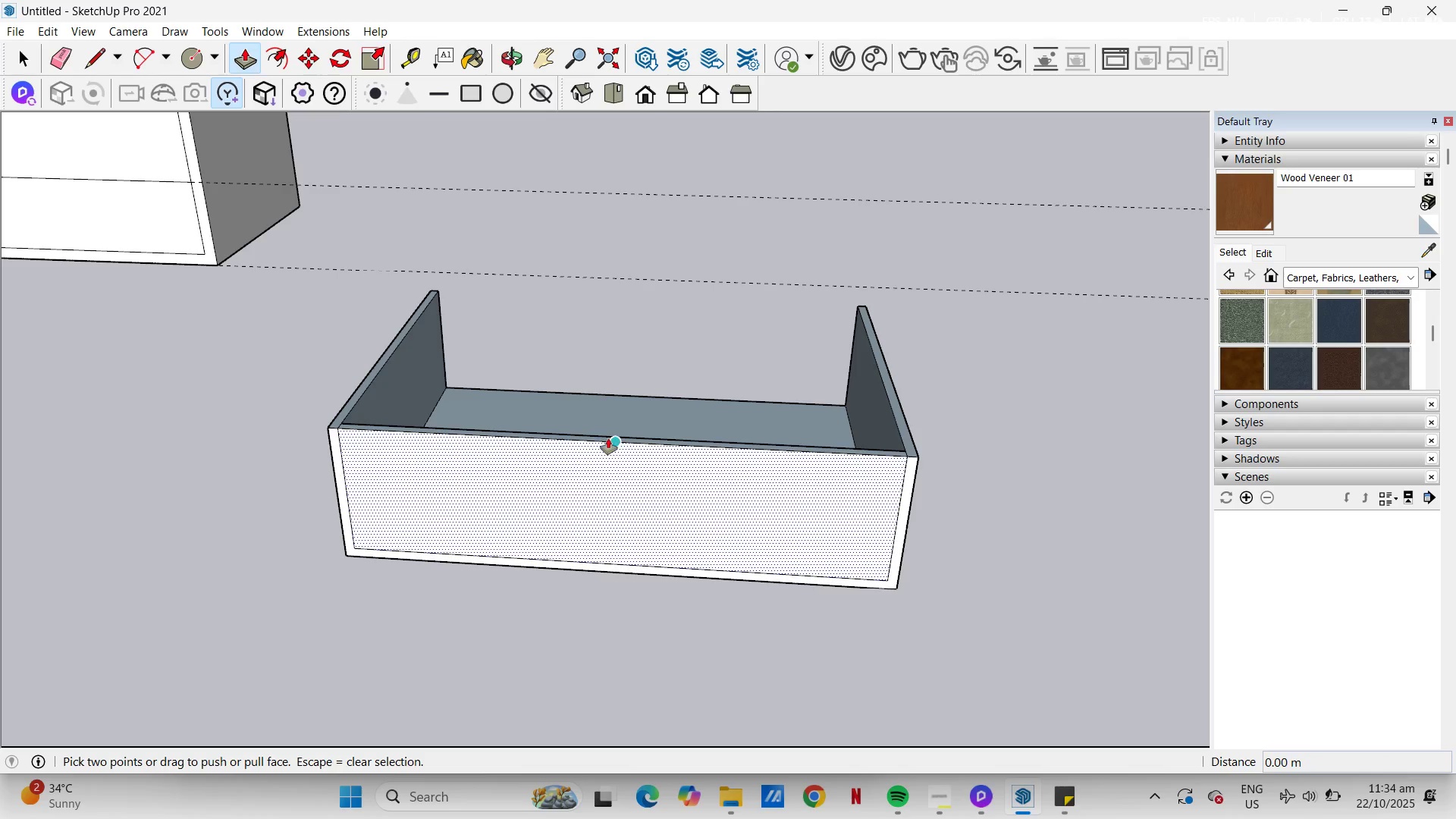 
key(Space)
 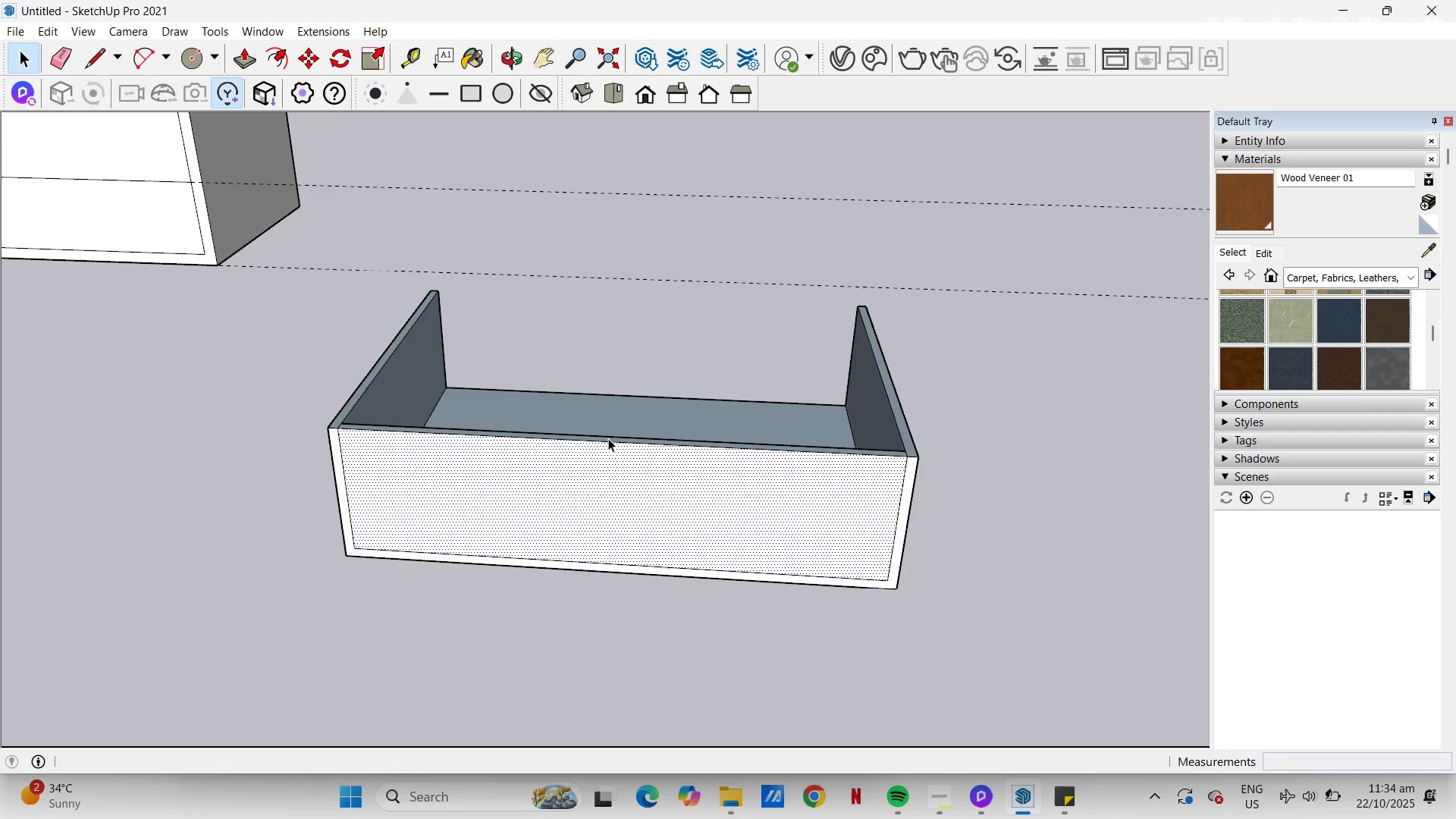 
left_click([608, 438])
 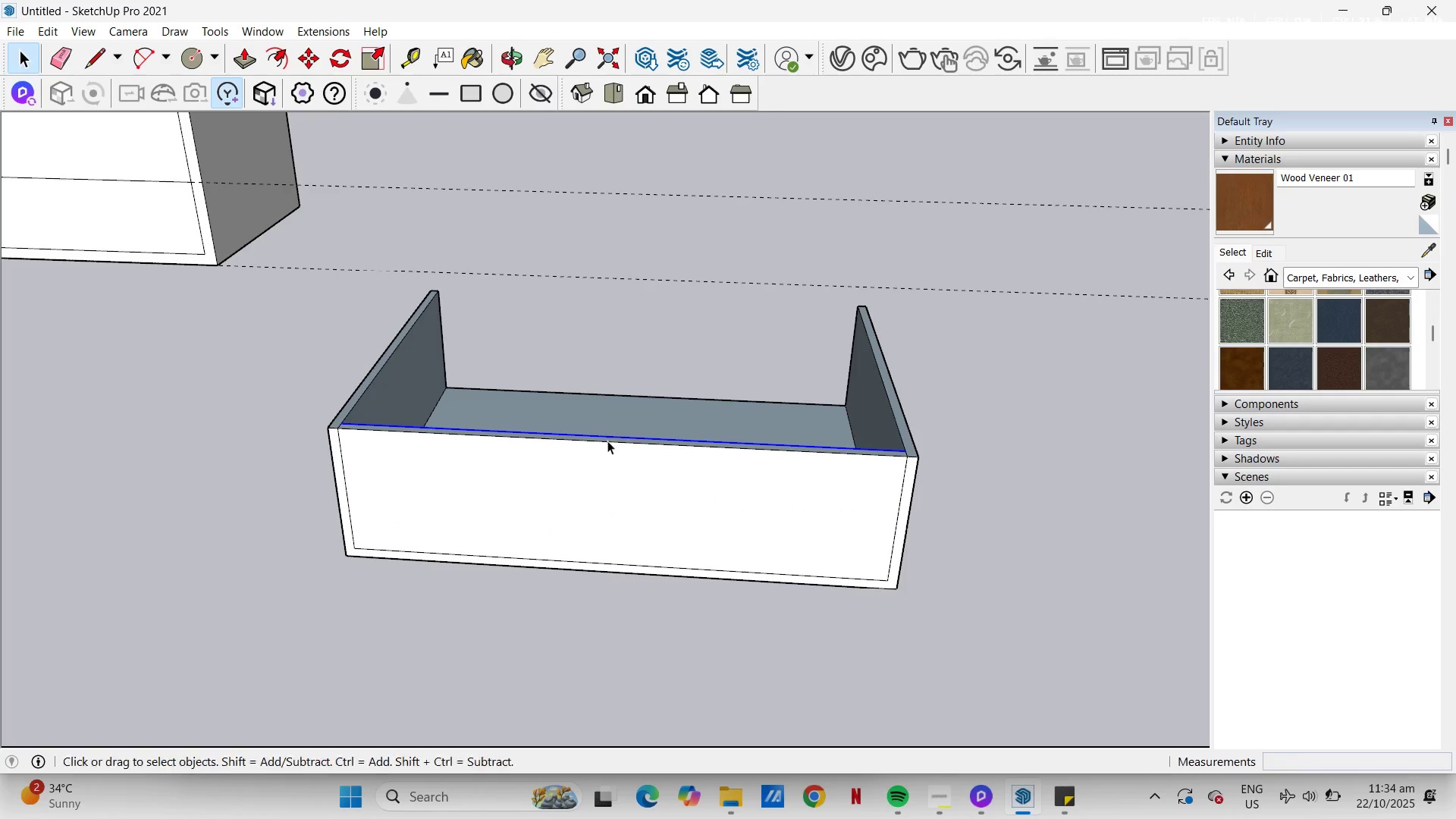 
key(P)
 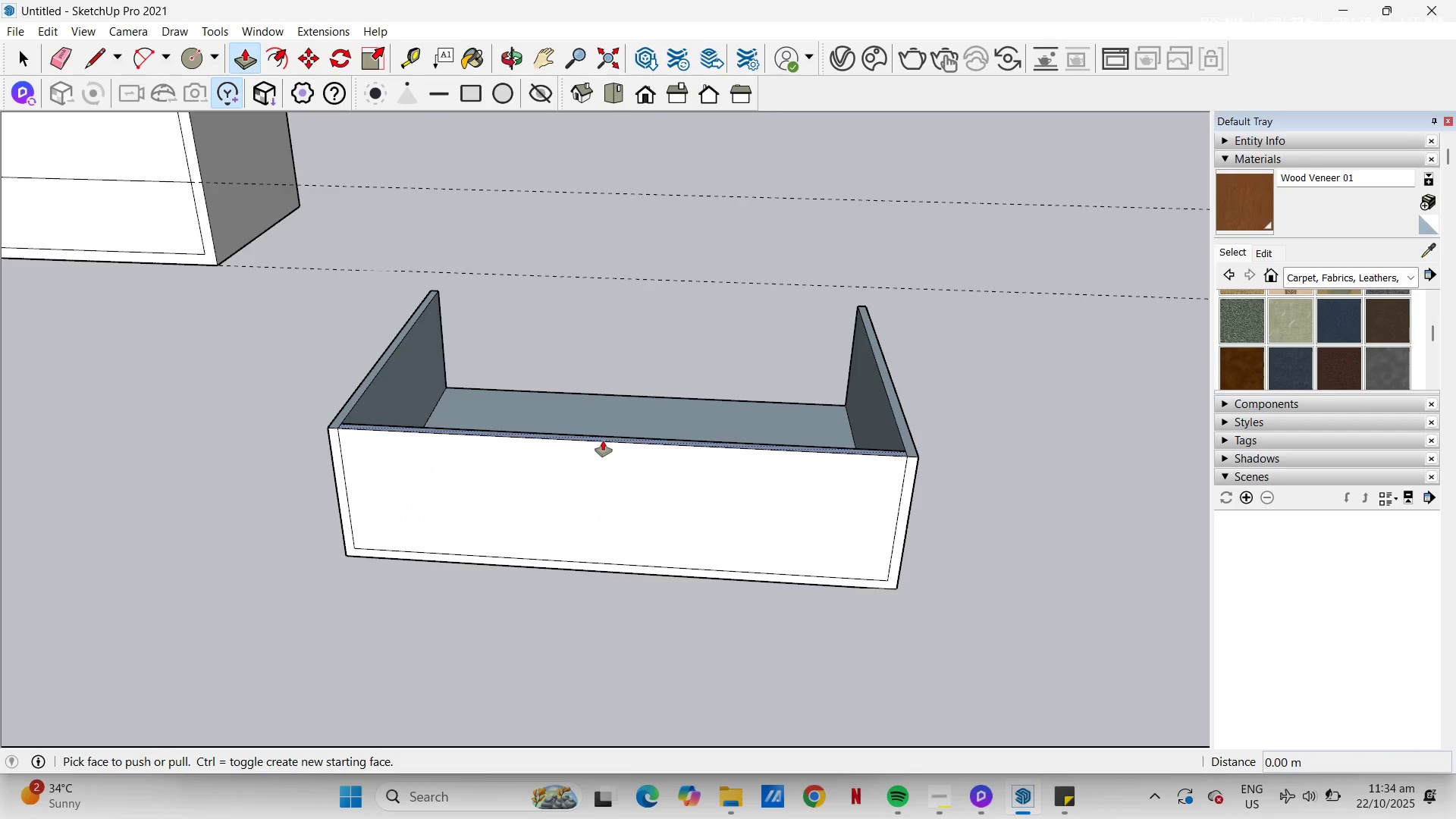 
left_click([603, 441])
 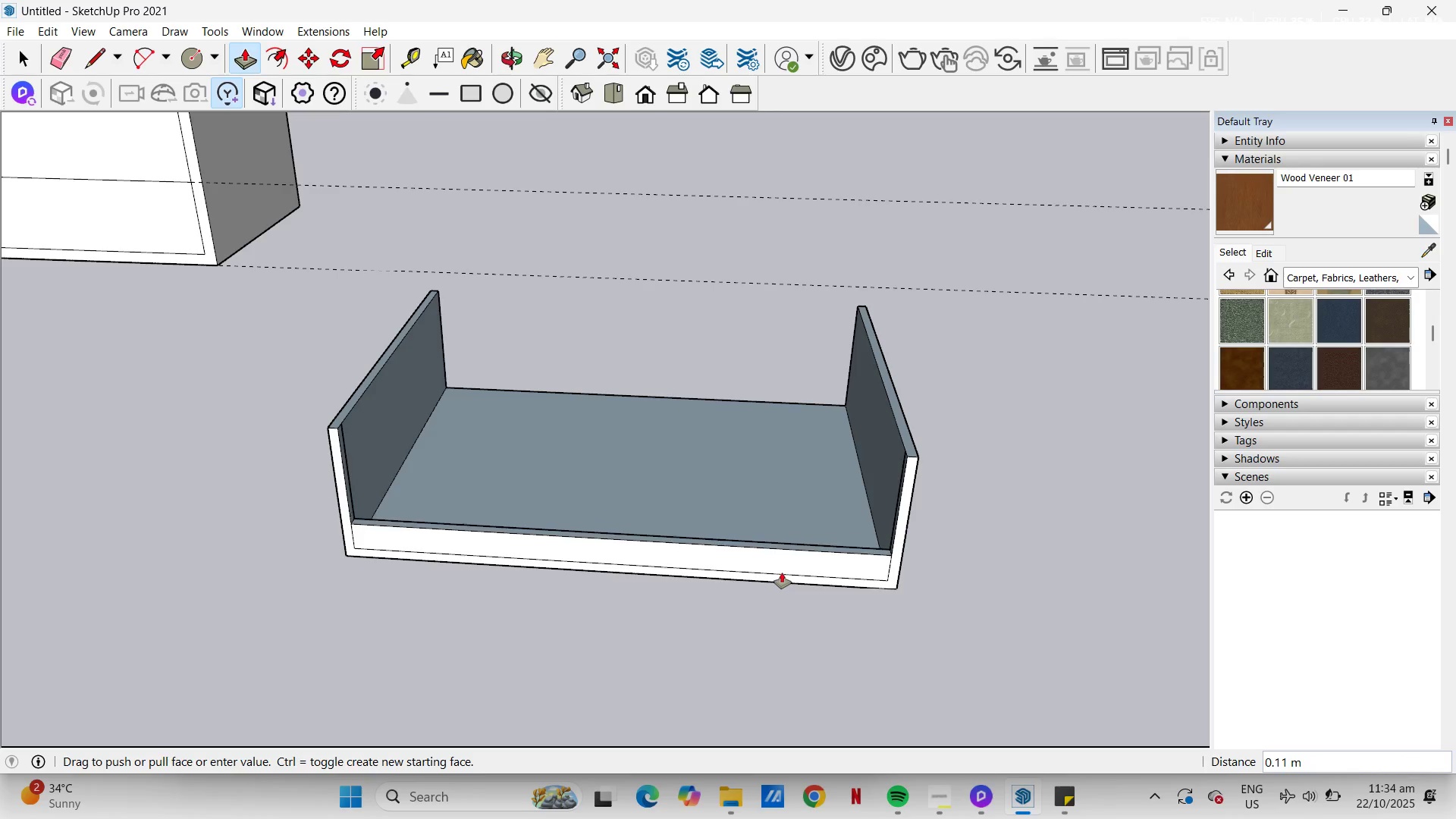 
left_click([782, 574])
 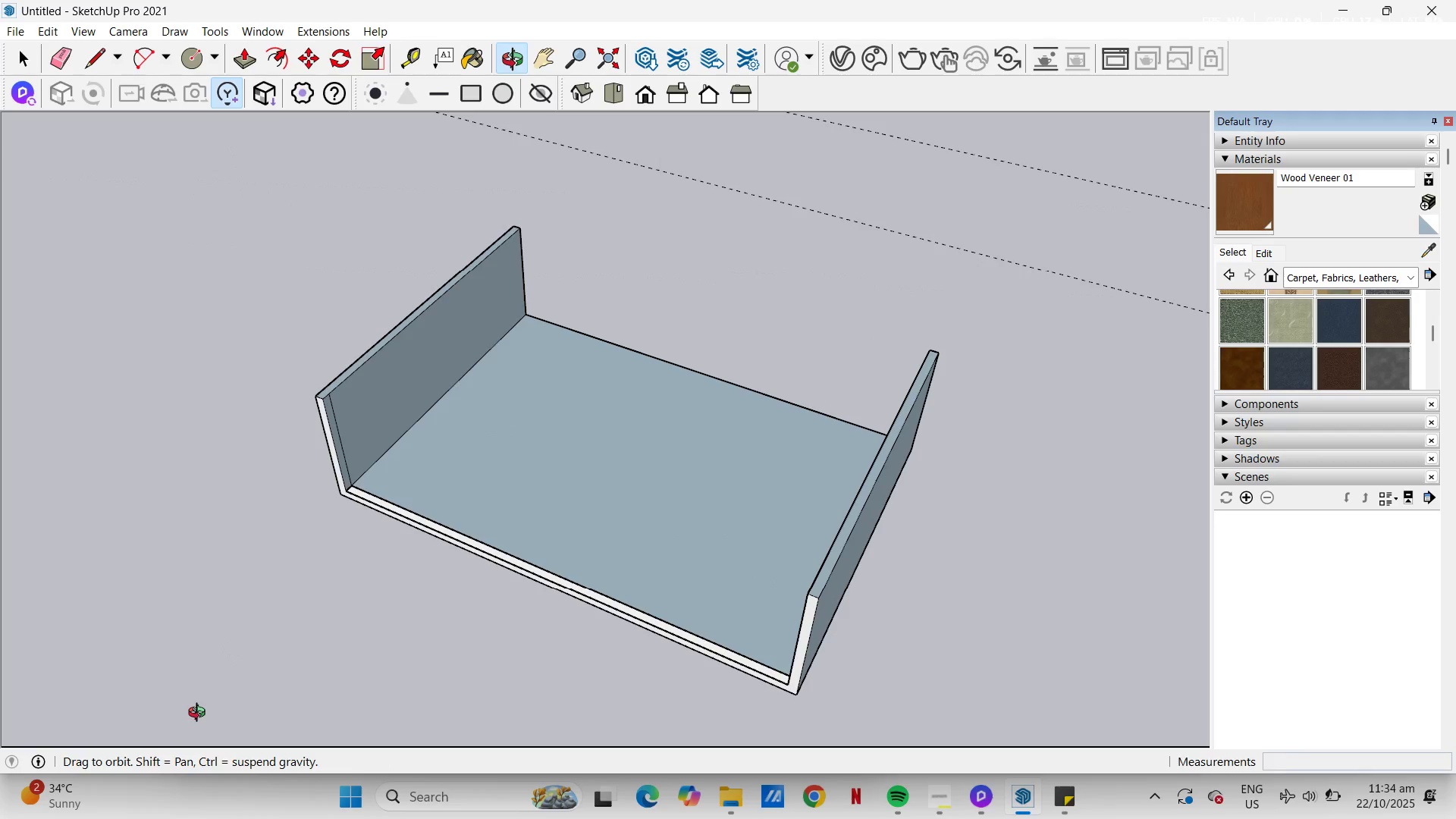 
scroll: coordinate [349, 479], scroll_direction: up, amount: 9.0
 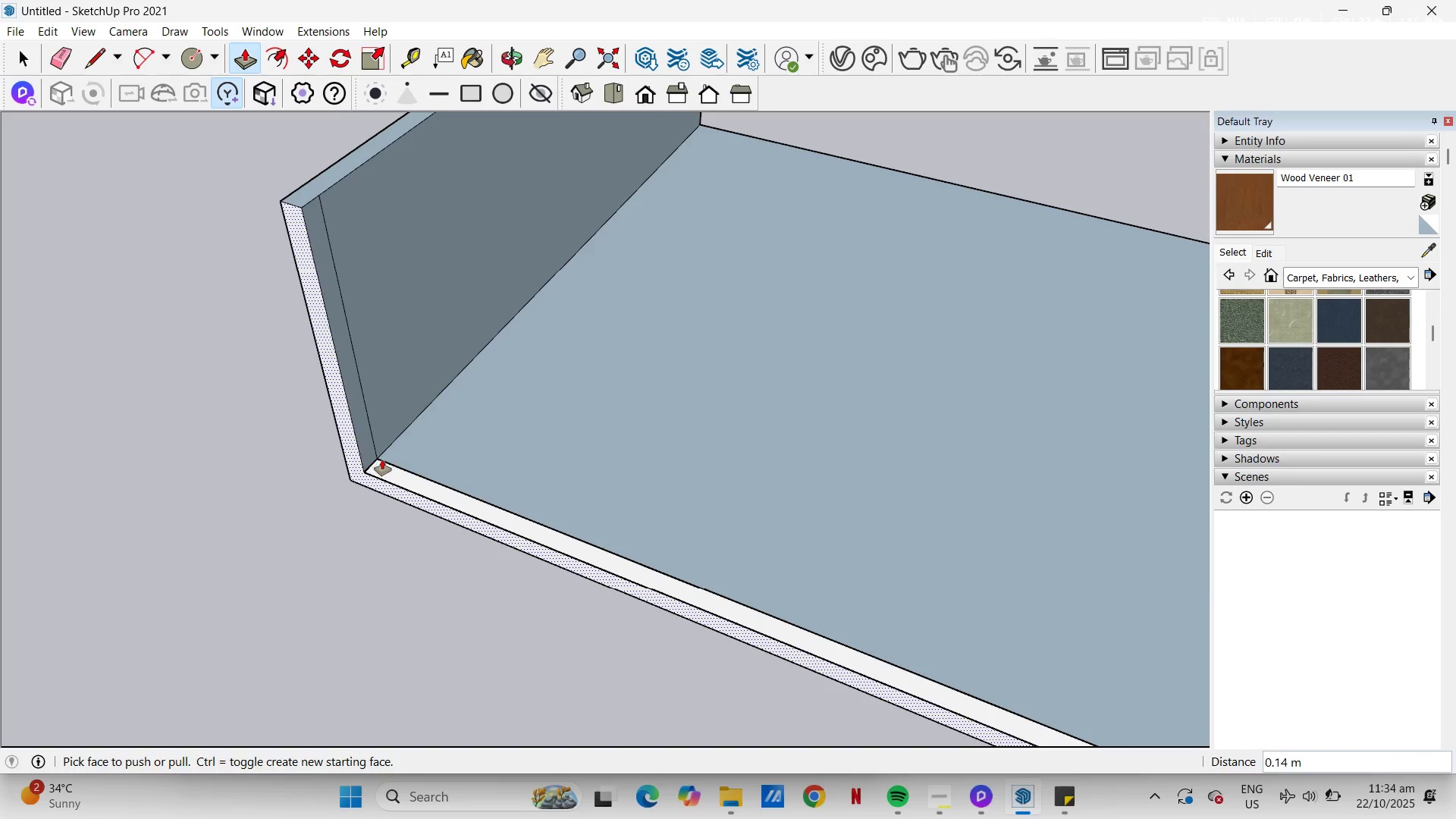 
key(Space)
 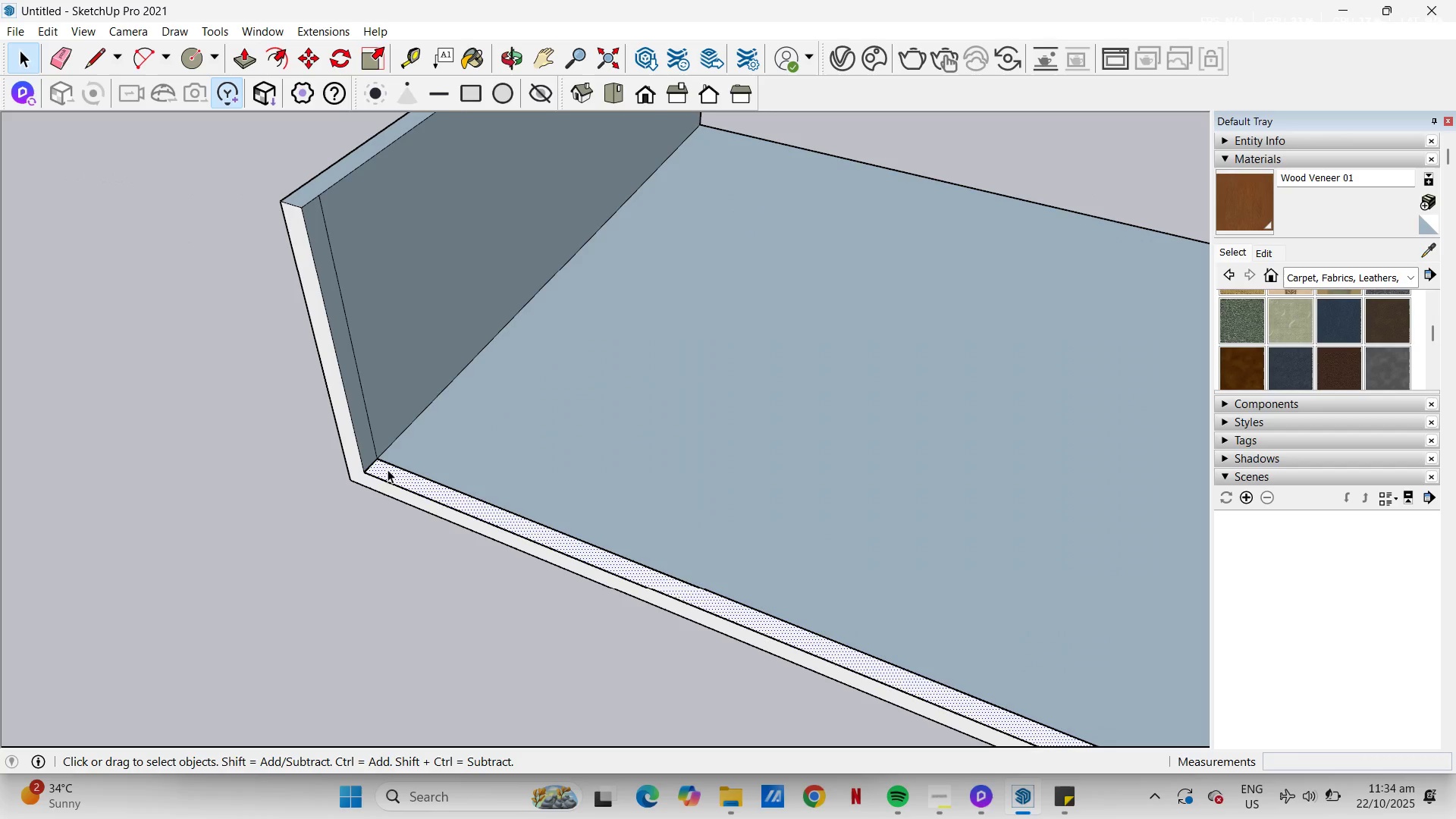 
left_click([388, 469])
 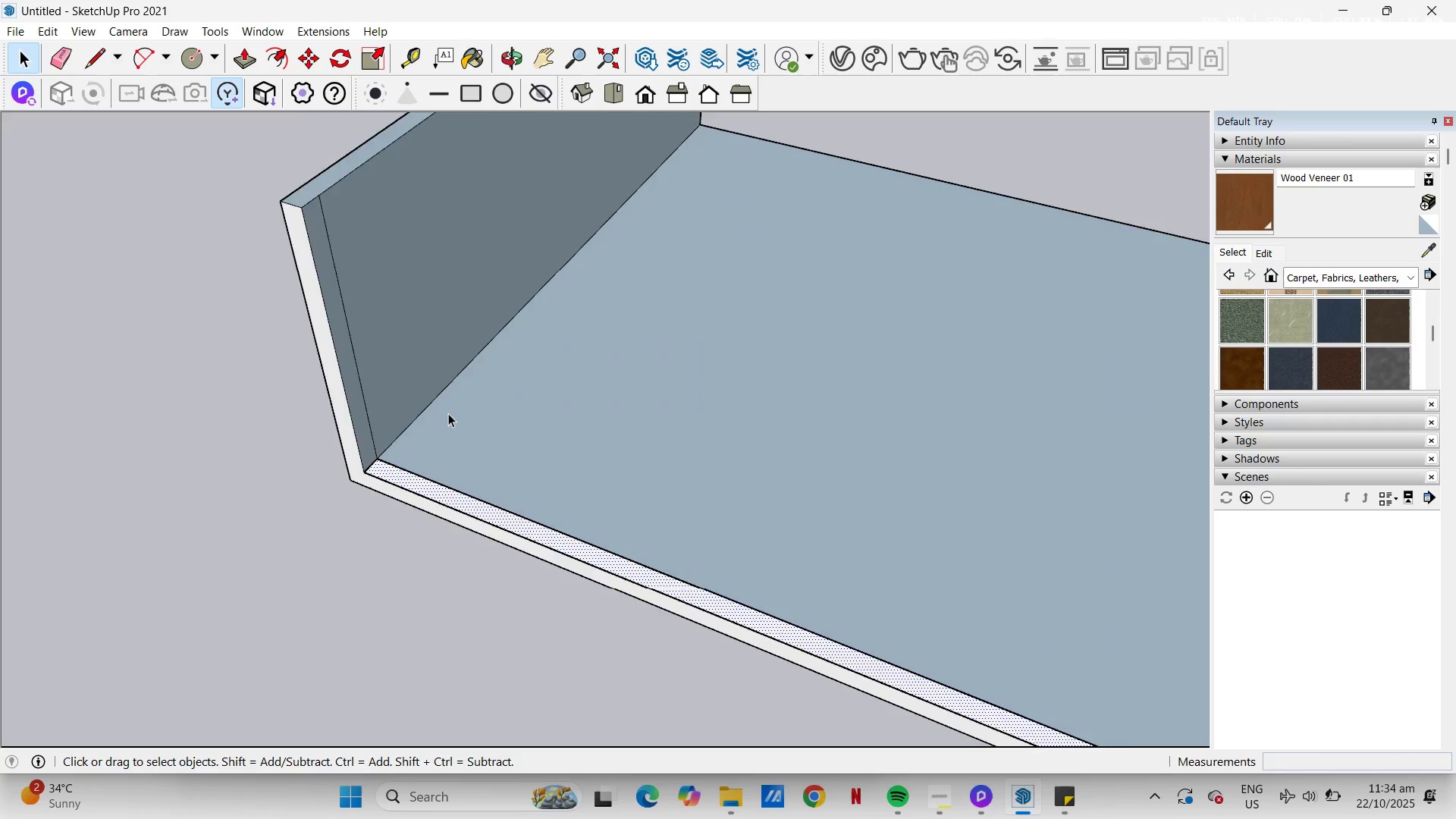 
scroll: coordinate [780, 520], scroll_direction: down, amount: 25.0
 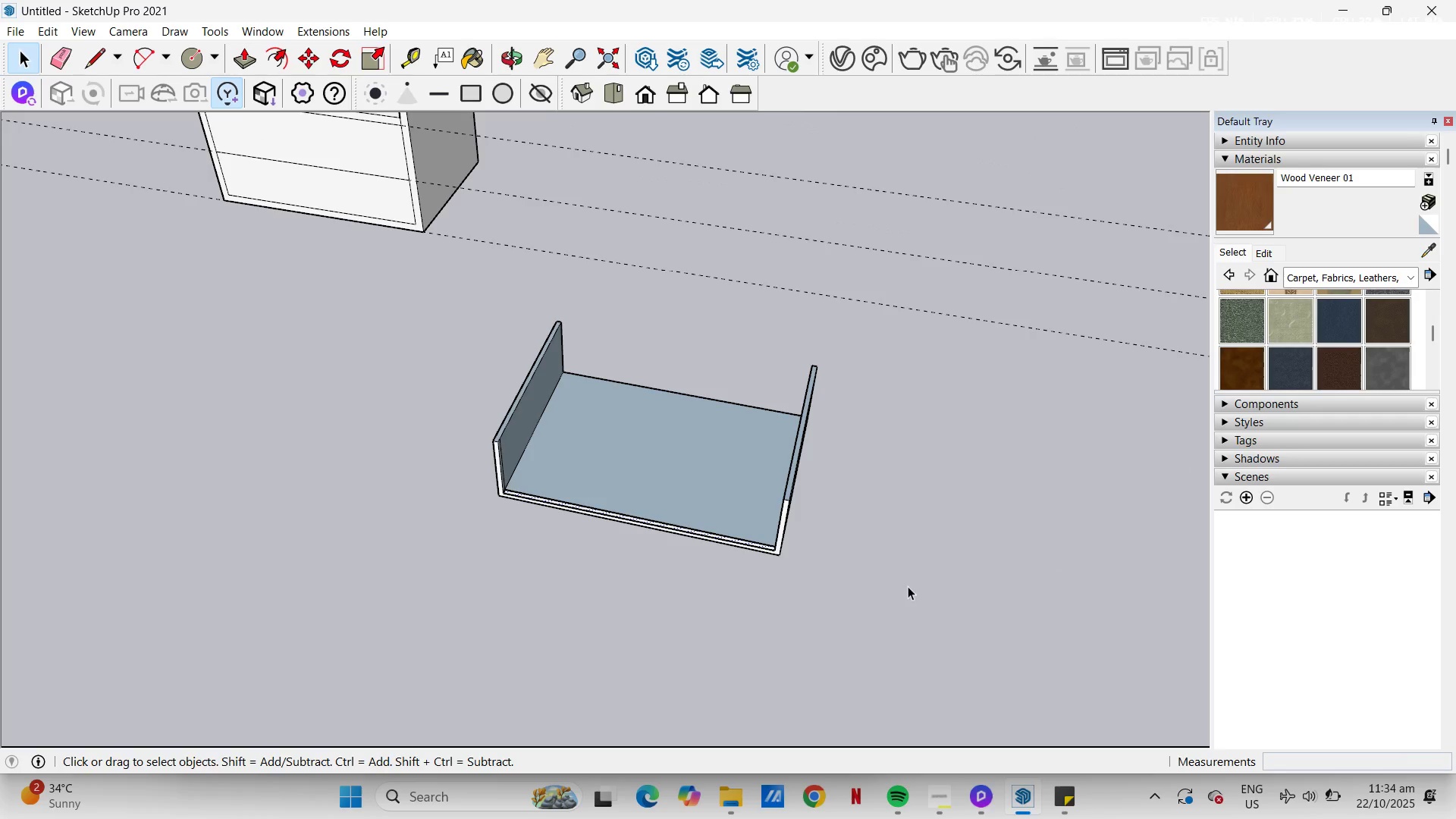 
left_click([908, 586])
 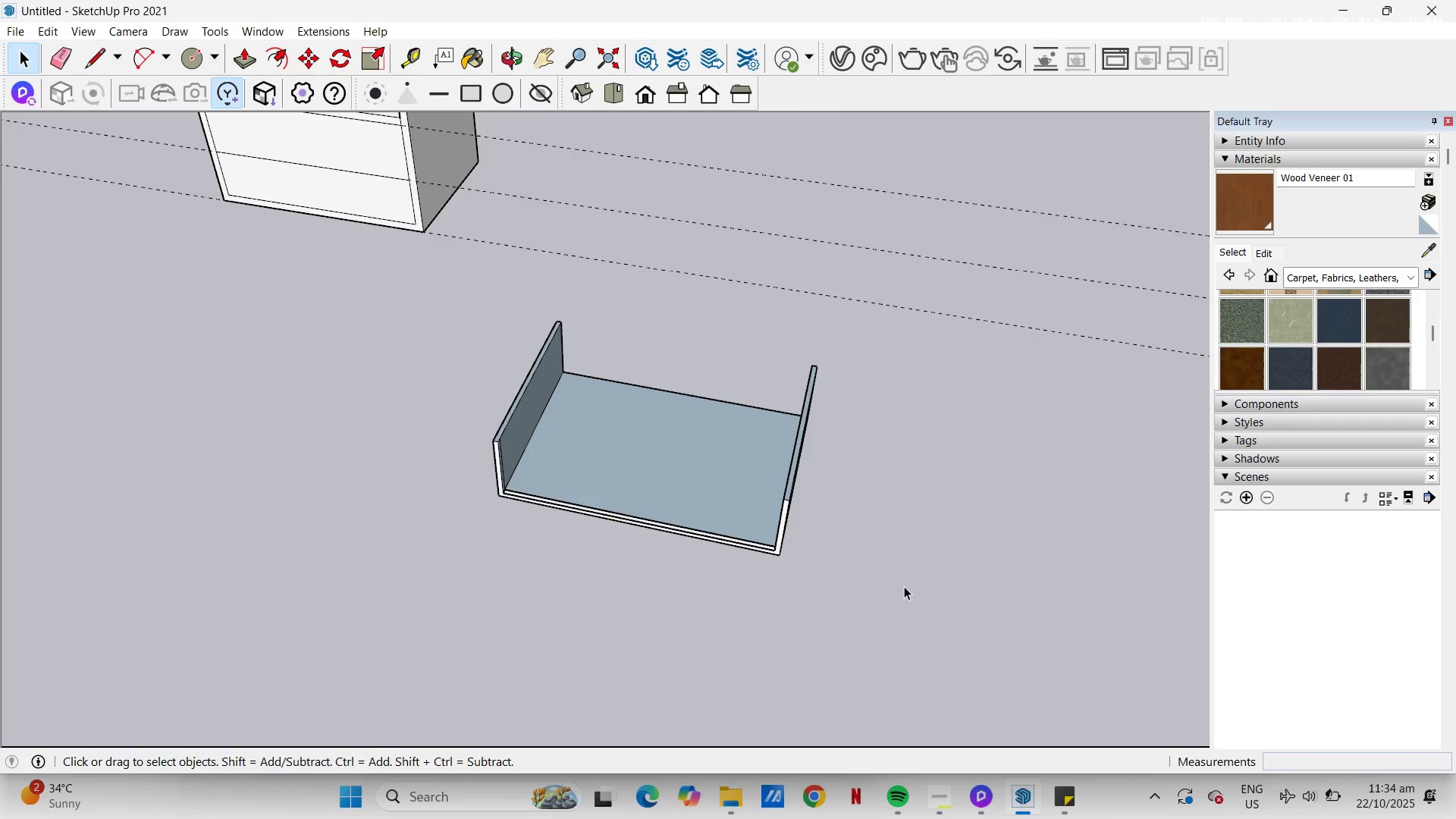 
key(Control+V)
 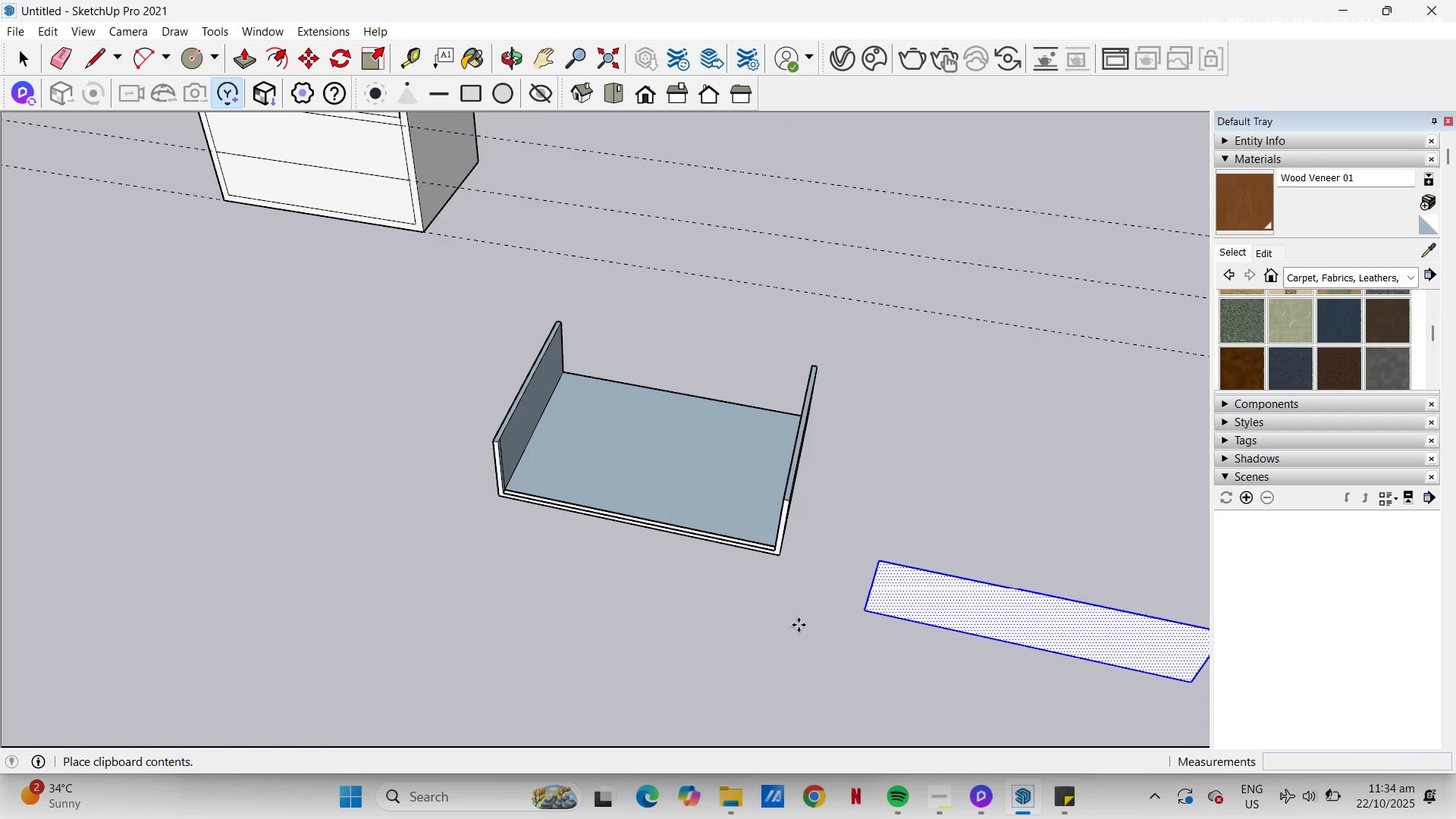 
left_click([799, 625])
 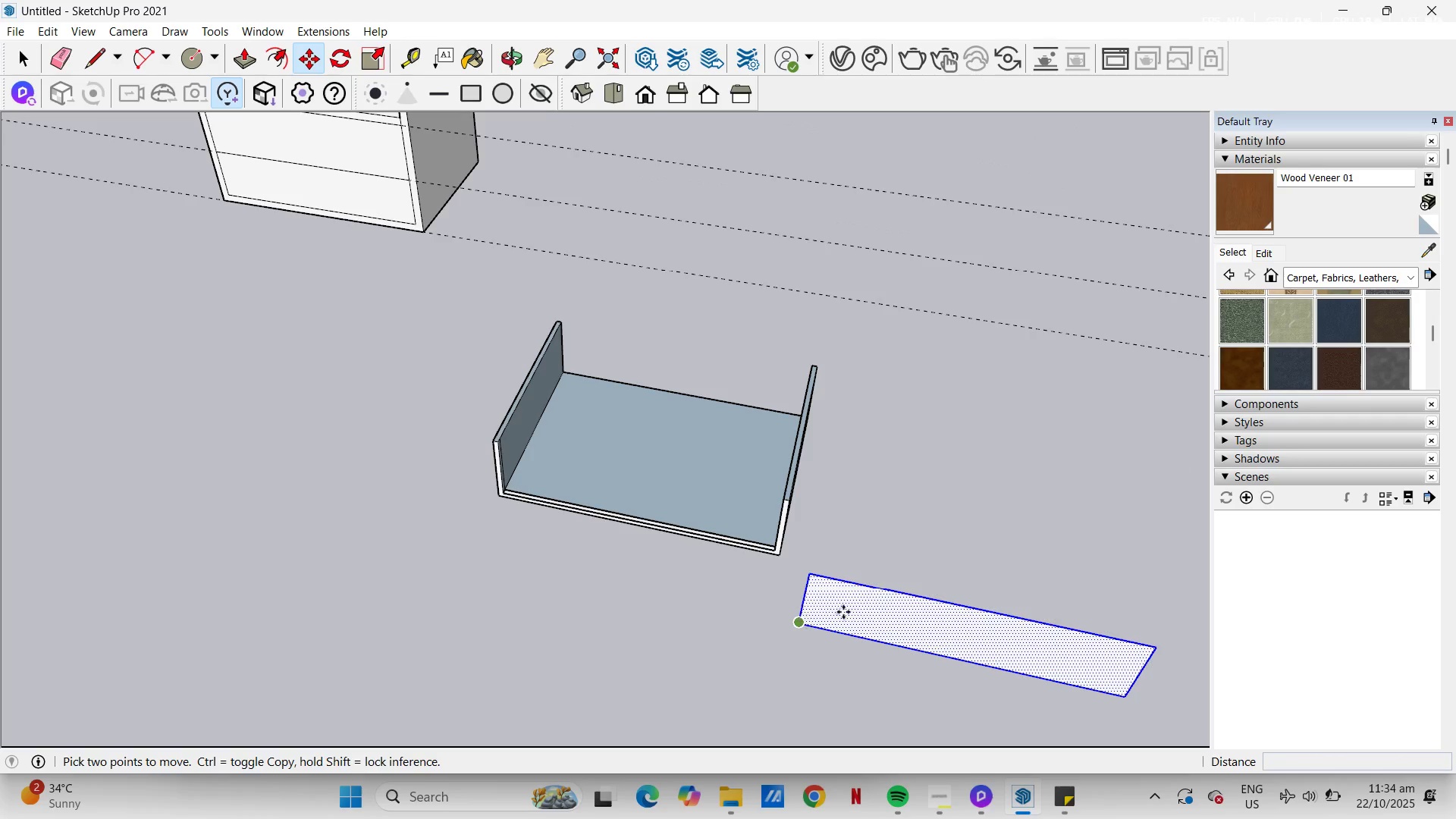 
key(P)
 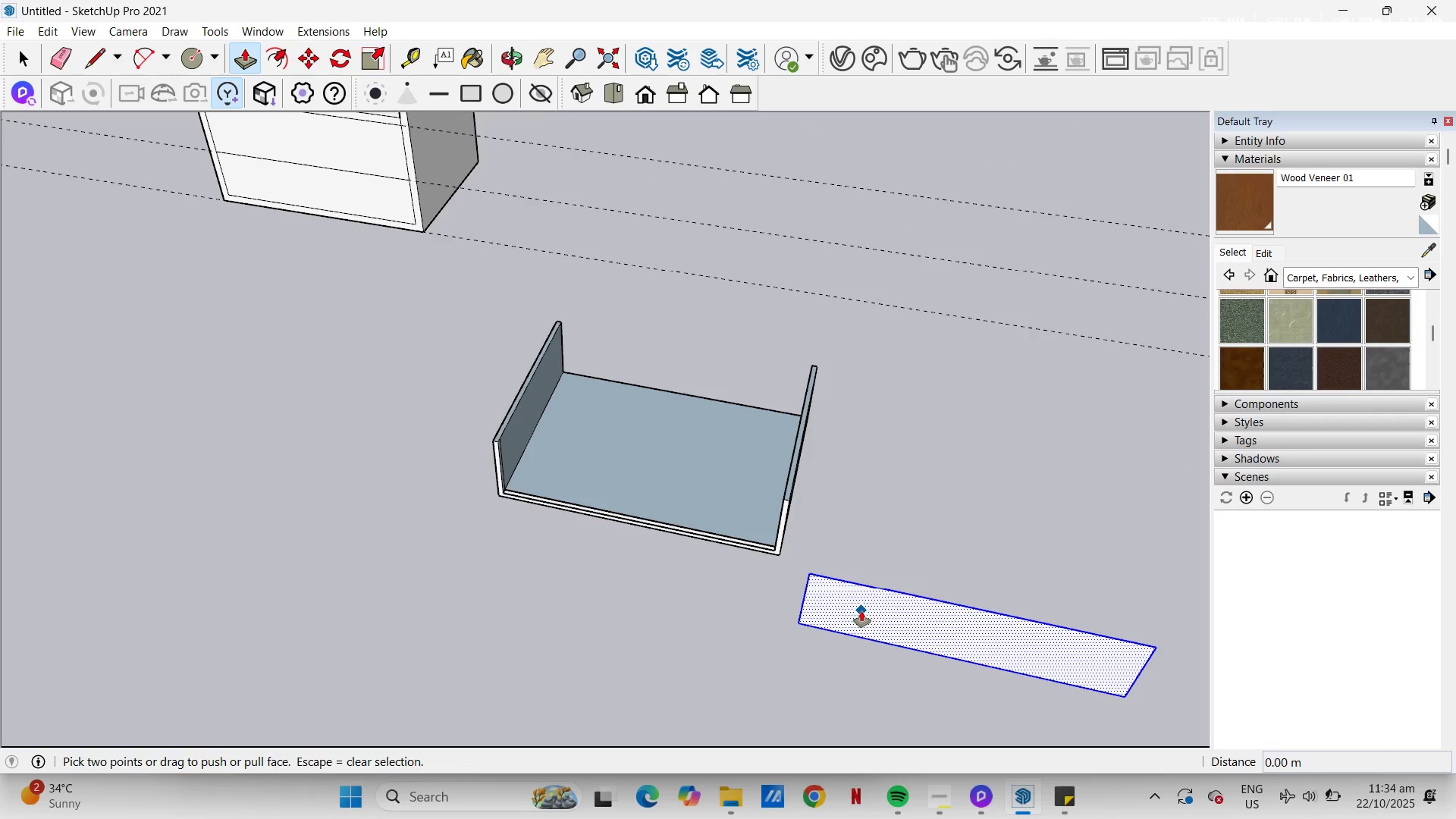 
left_click([861, 611])
 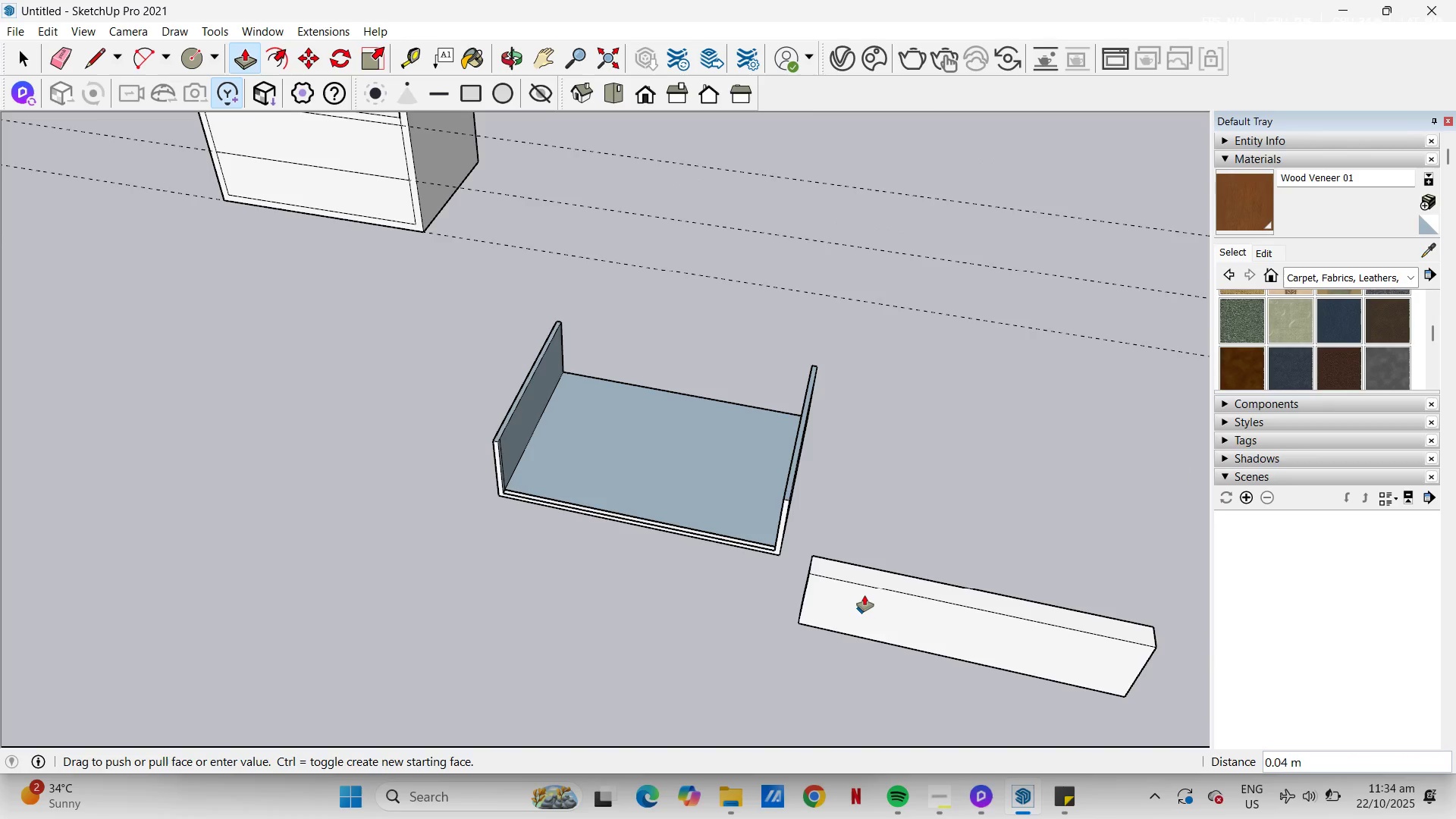 
key(NumpadDecimal)
 